 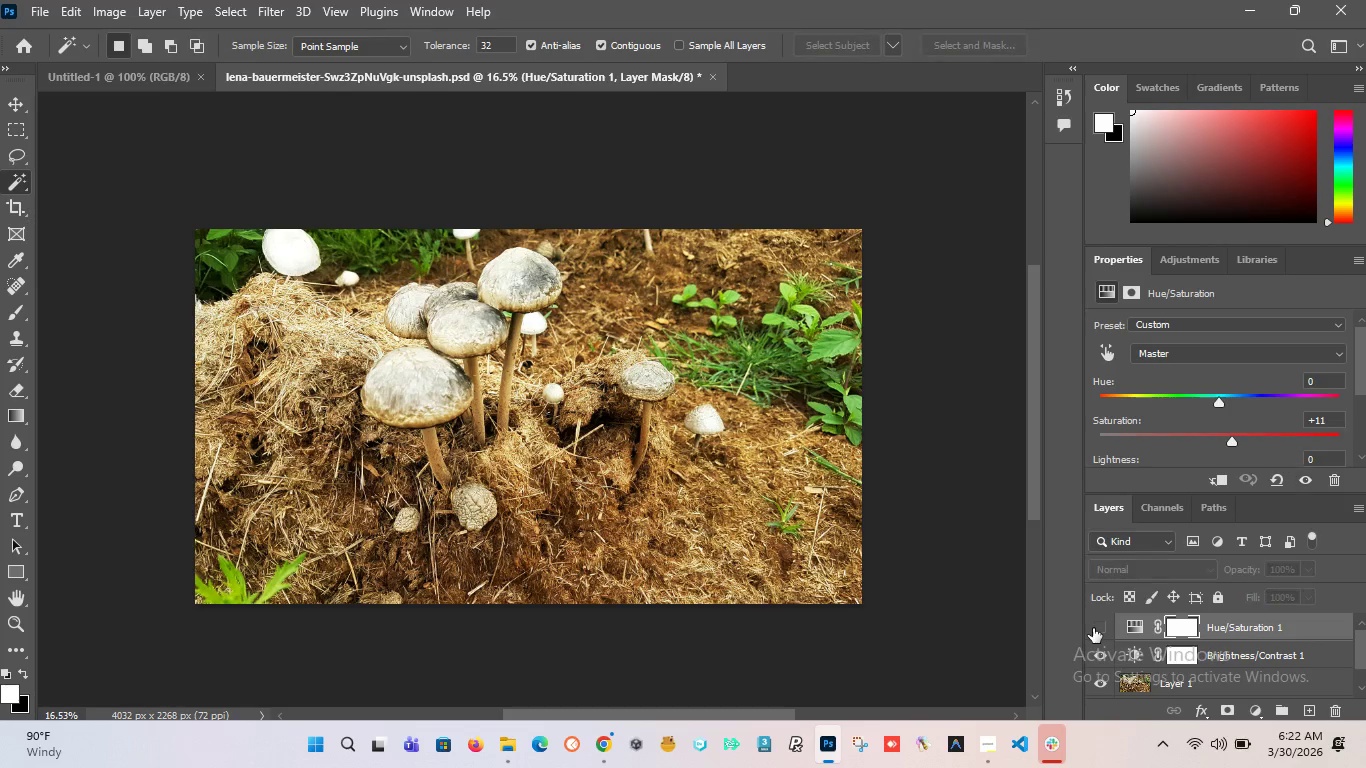 
left_click([1093, 628])
 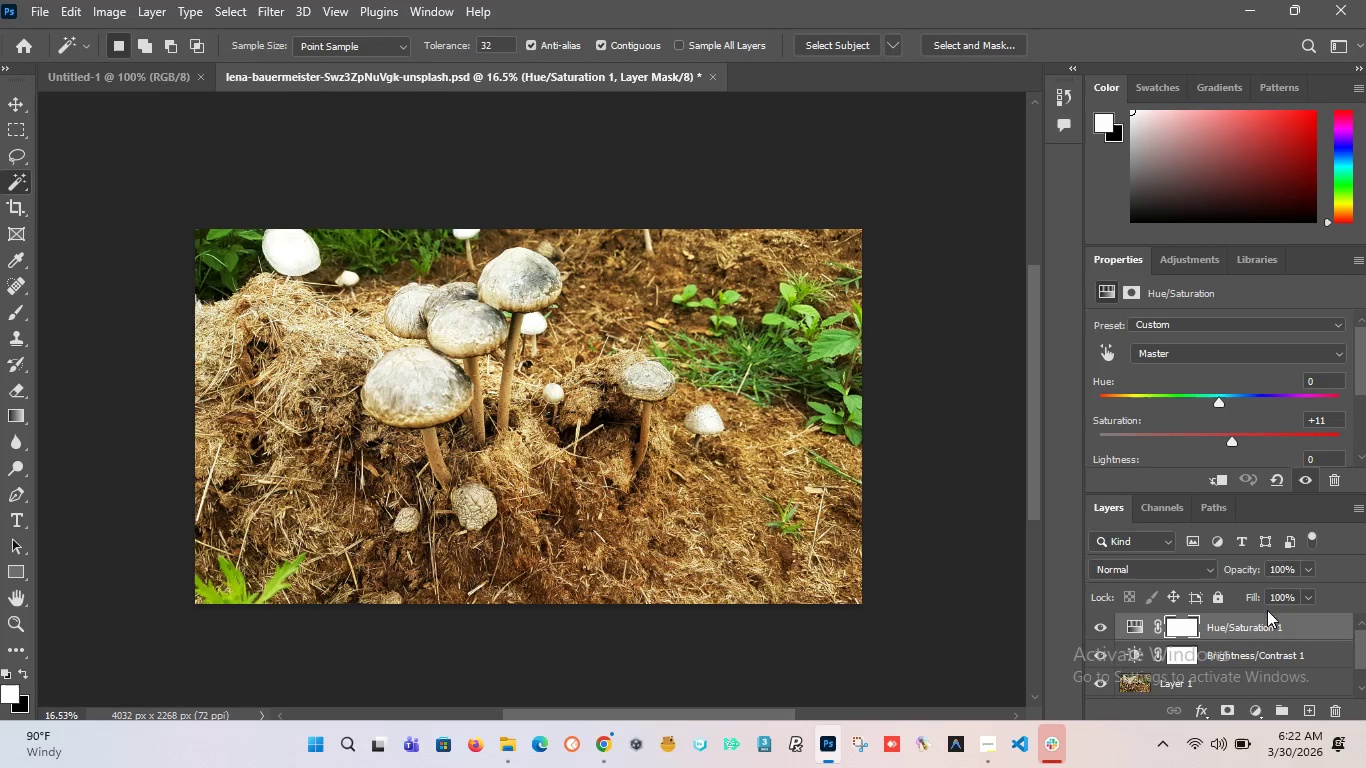 
wait(7.88)
 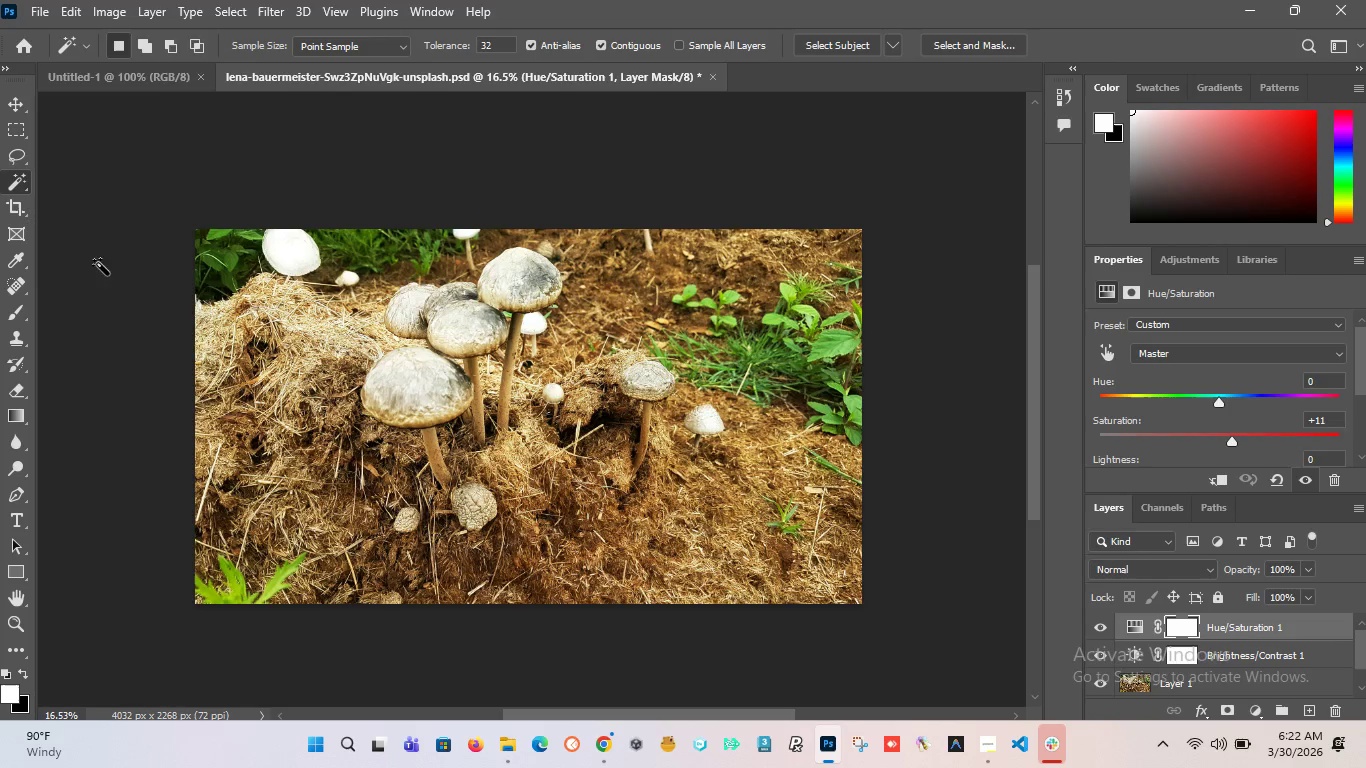 
hold_key(key=AltLeft, duration=1.52)
scroll: coordinate [444, 313], scroll_direction: up, amount: 12.0
 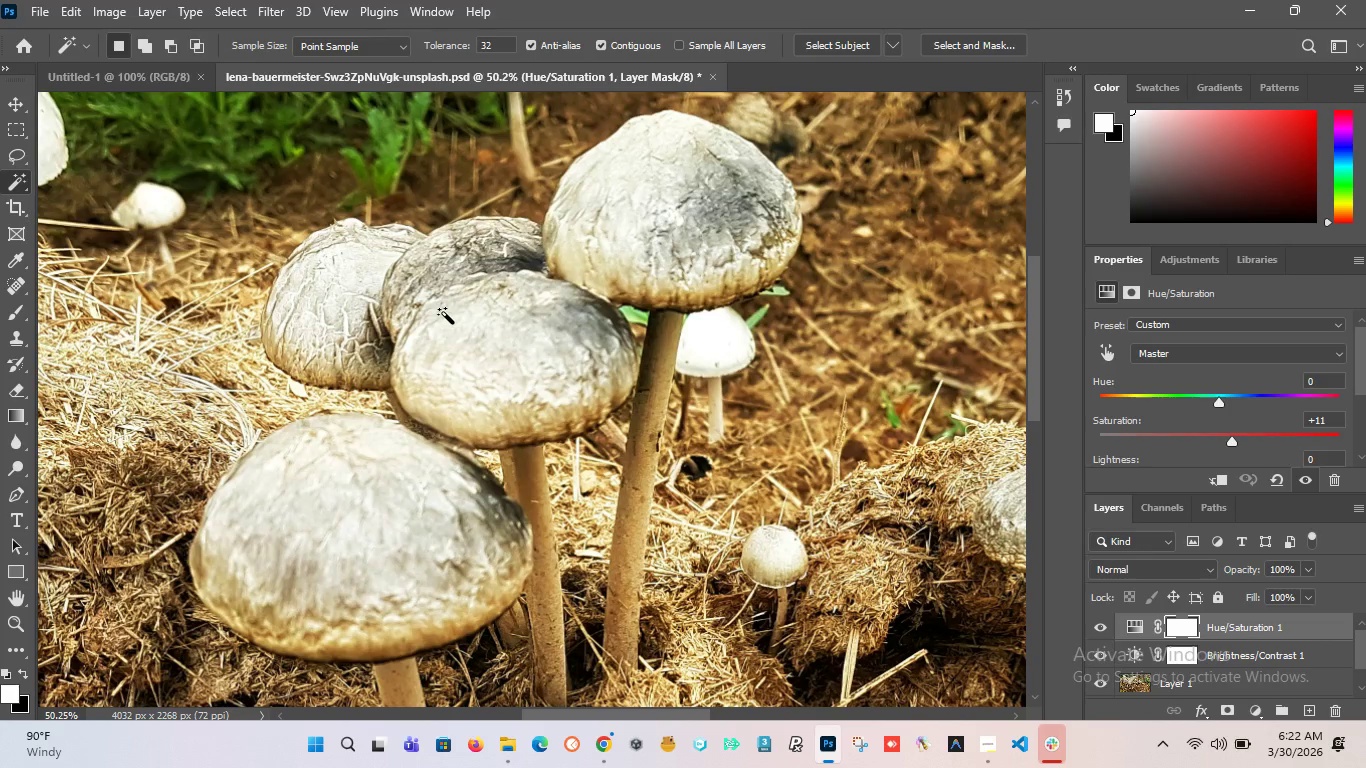 
hold_key(key=AltLeft, duration=1.51)
 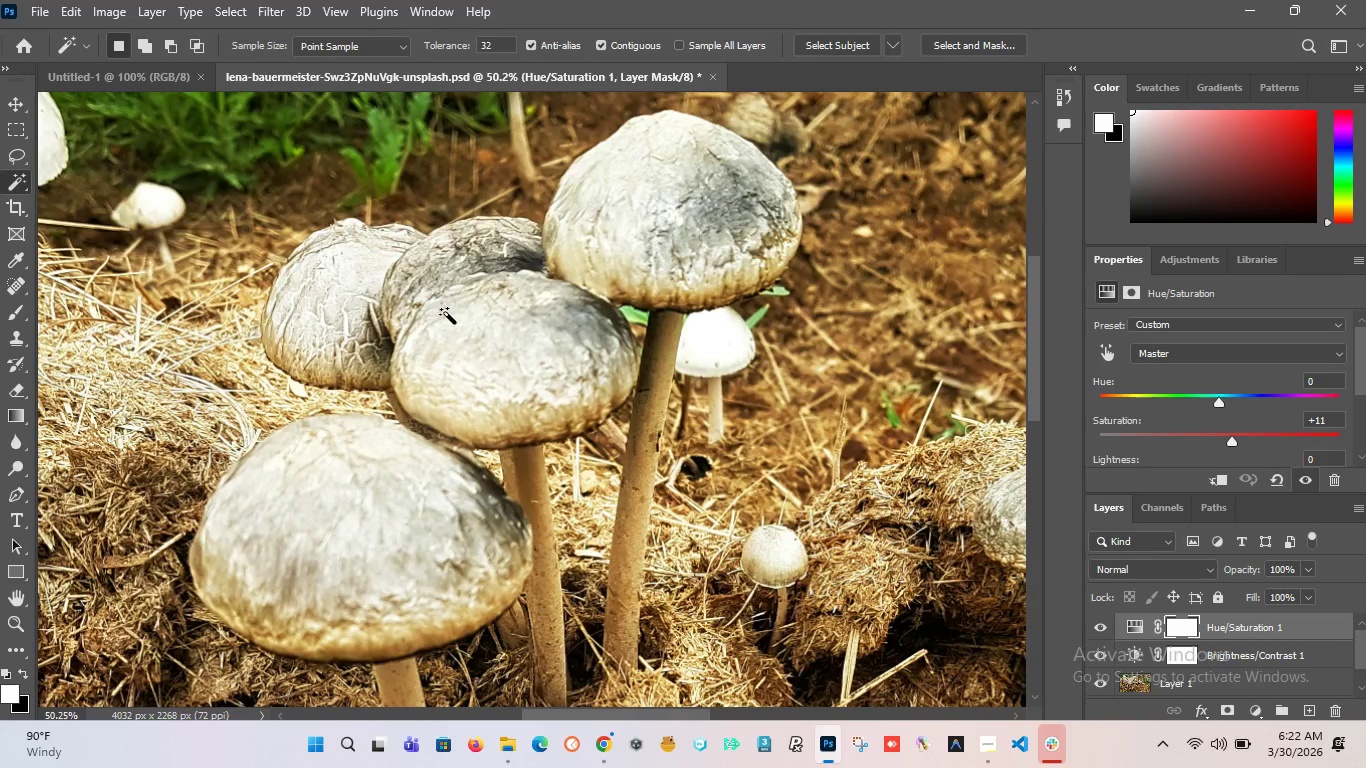 
hold_key(key=AltLeft, duration=1.5)
 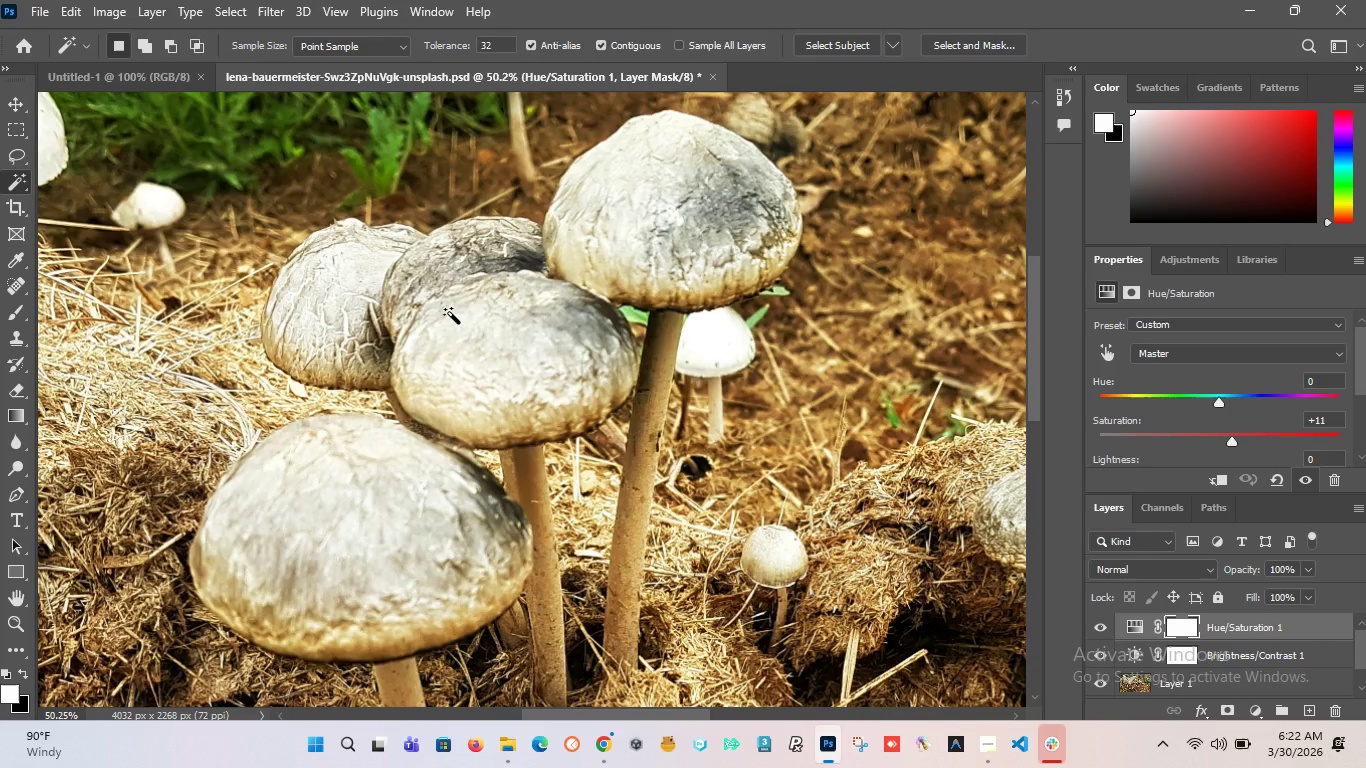 
hold_key(key=AltLeft, duration=1.52)
 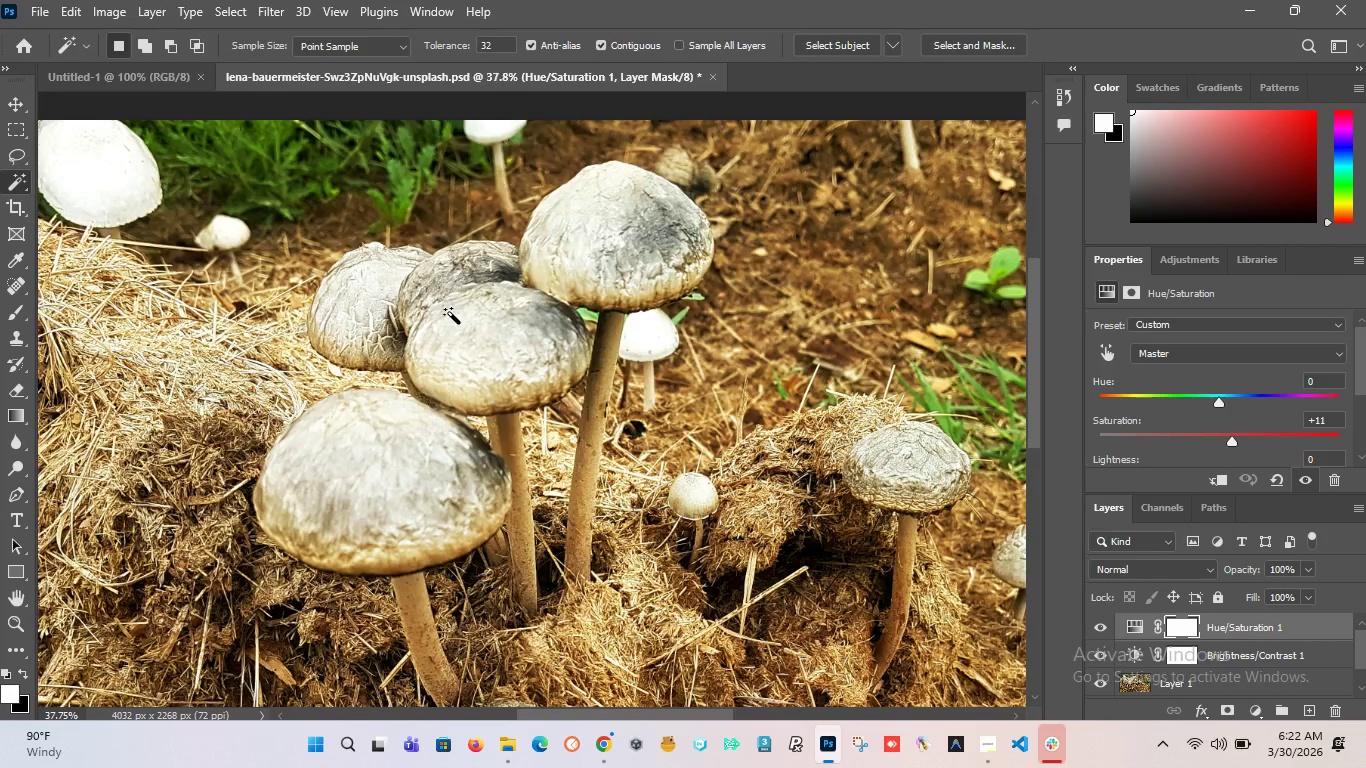 
hold_key(key=AltLeft, duration=1.5)
hold_key(key=AltLeft, duration=1.5)
scroll: coordinate [450, 313], scroll_direction: down, amount: 11.0
 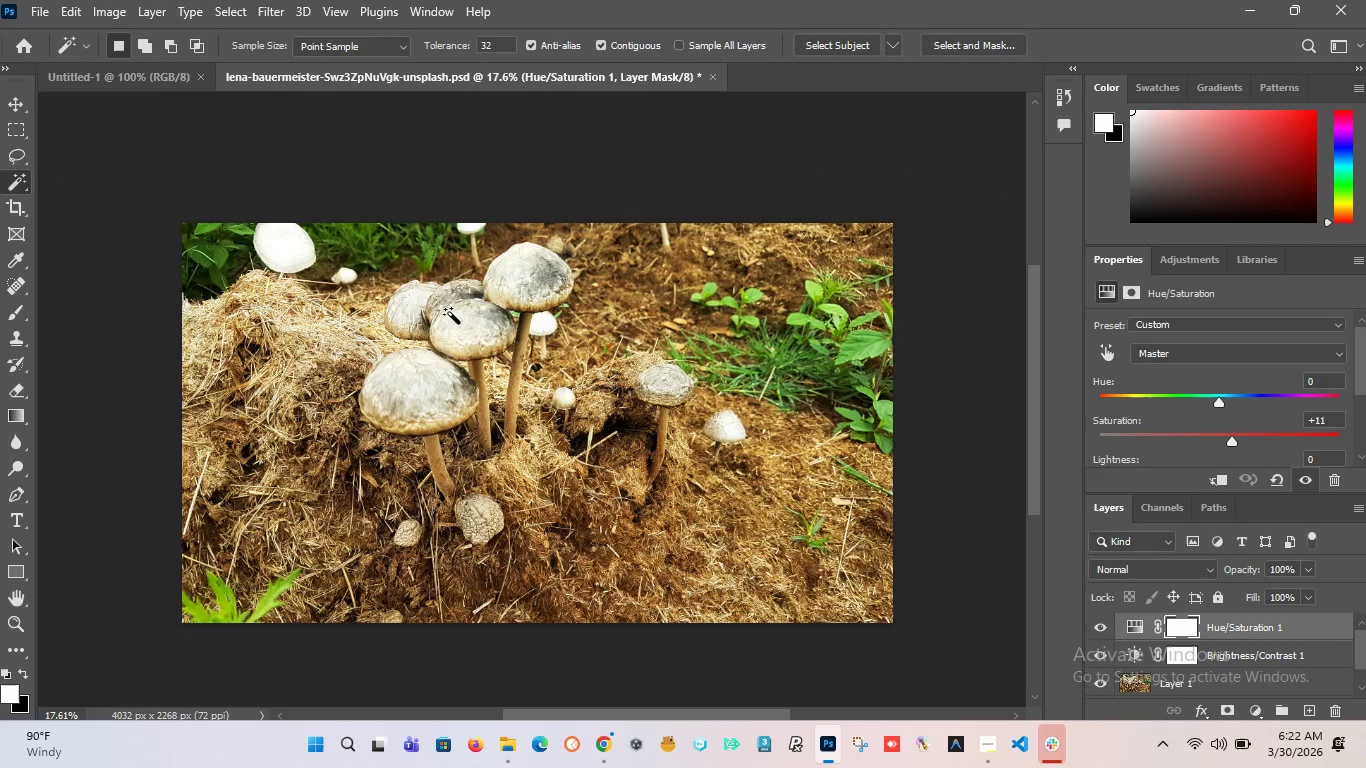 
key(Alt+AltLeft)
 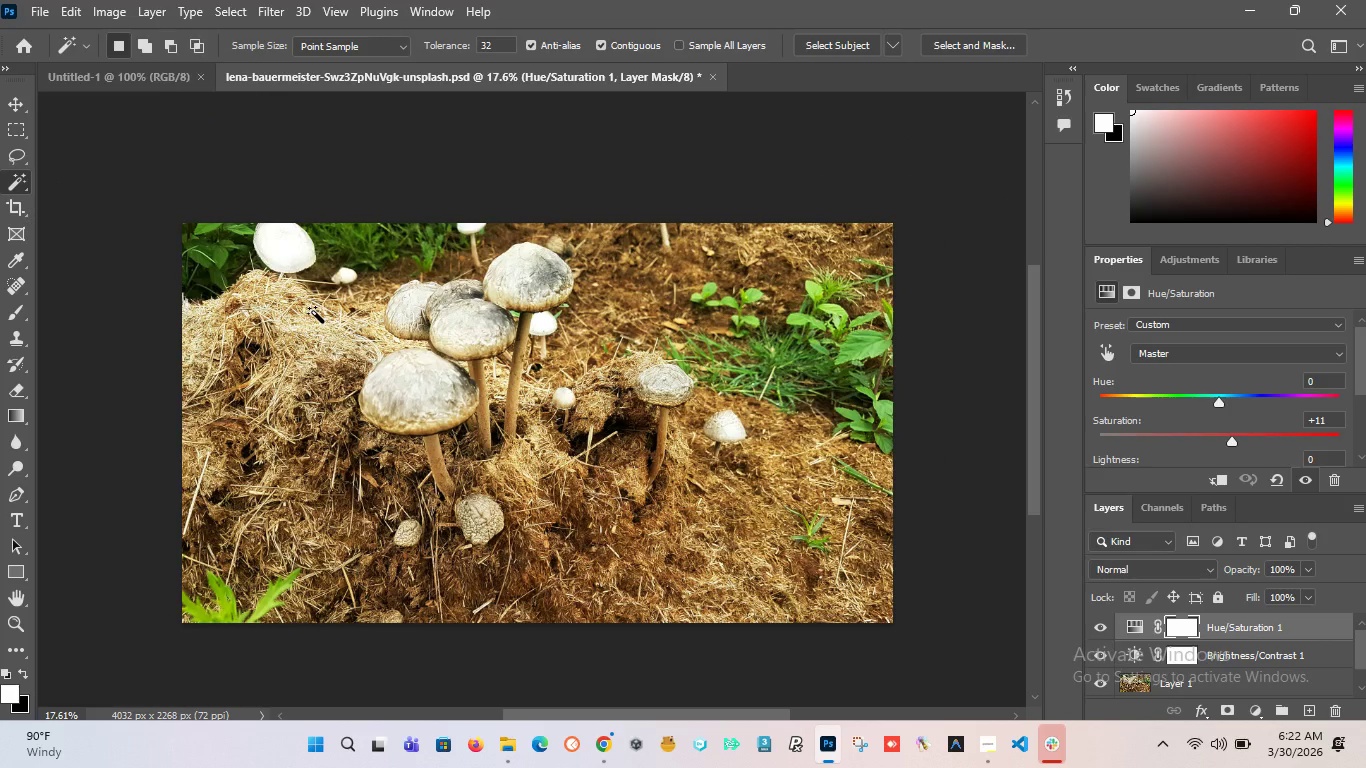 
key(Alt+AltLeft)
 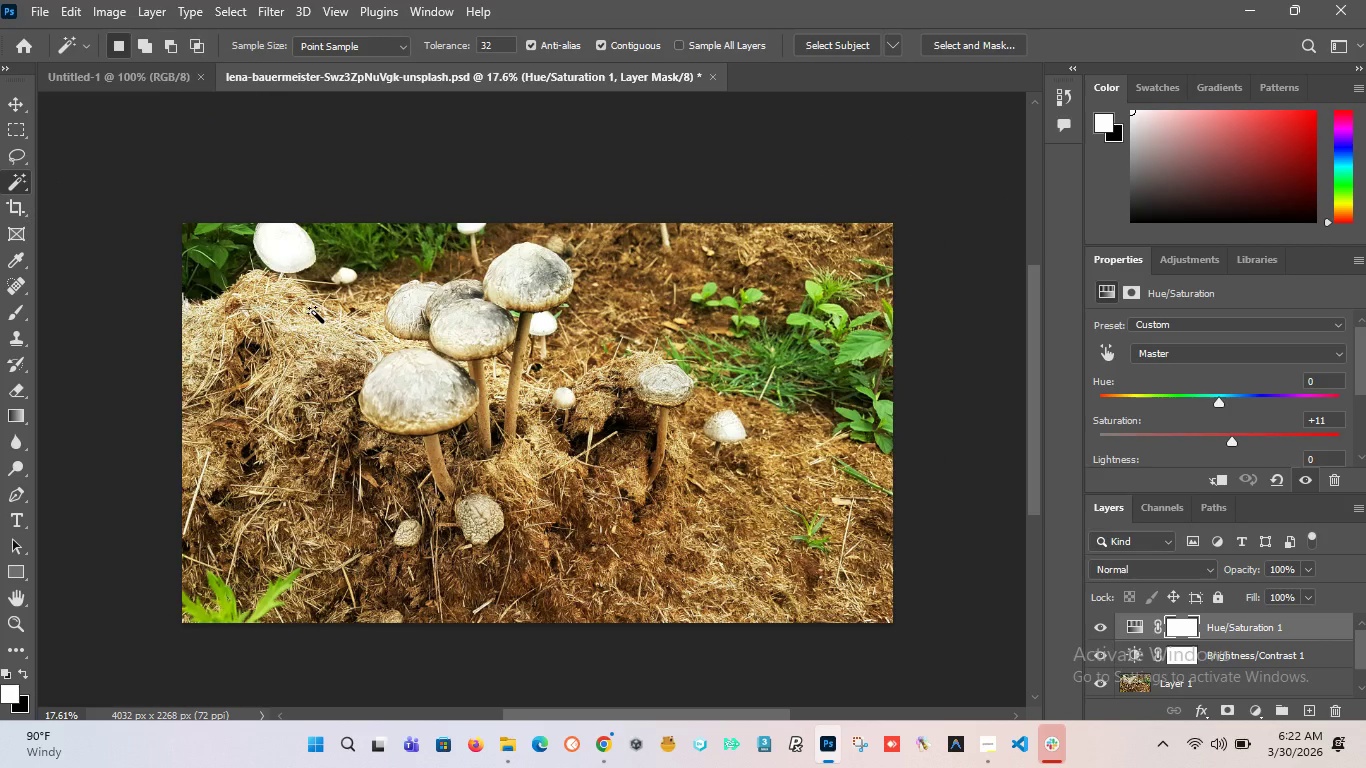 
key(Alt+AltLeft)
 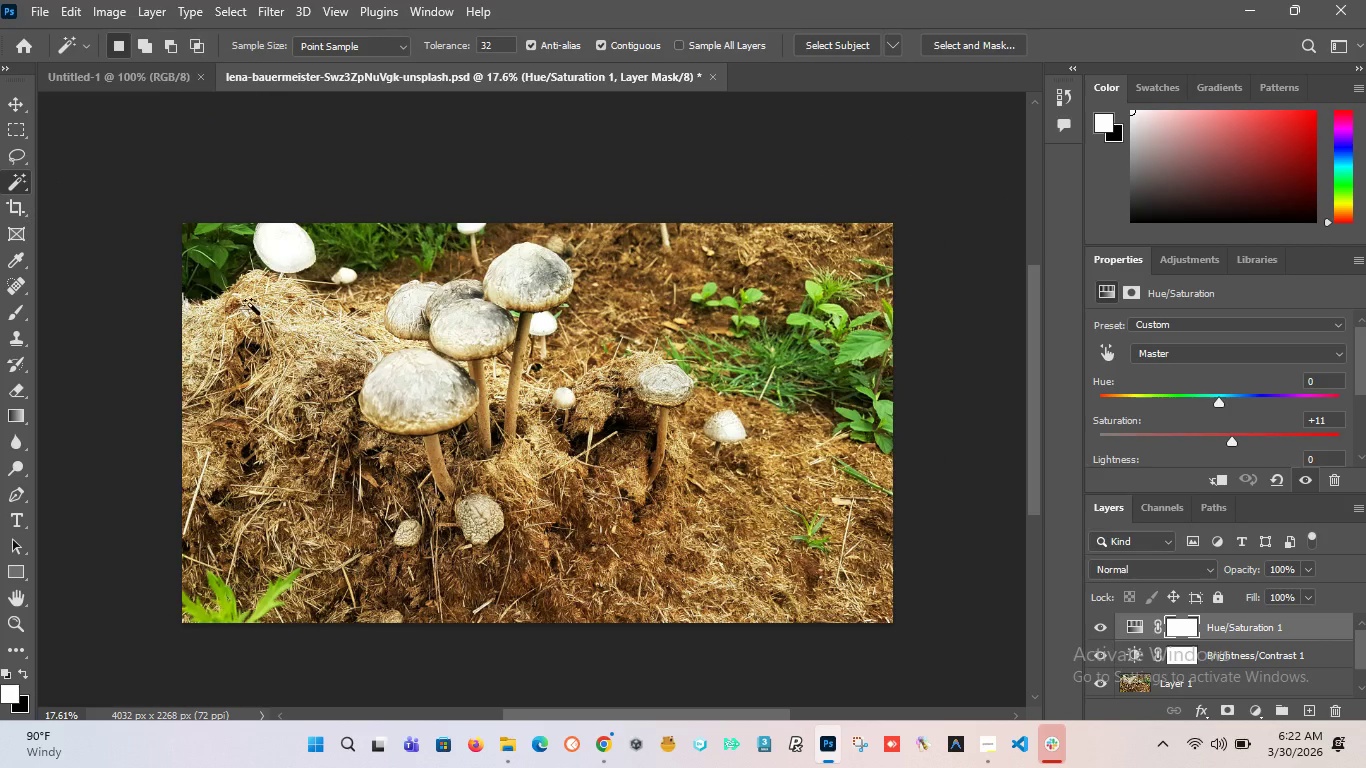 
key(Alt+AltLeft)
 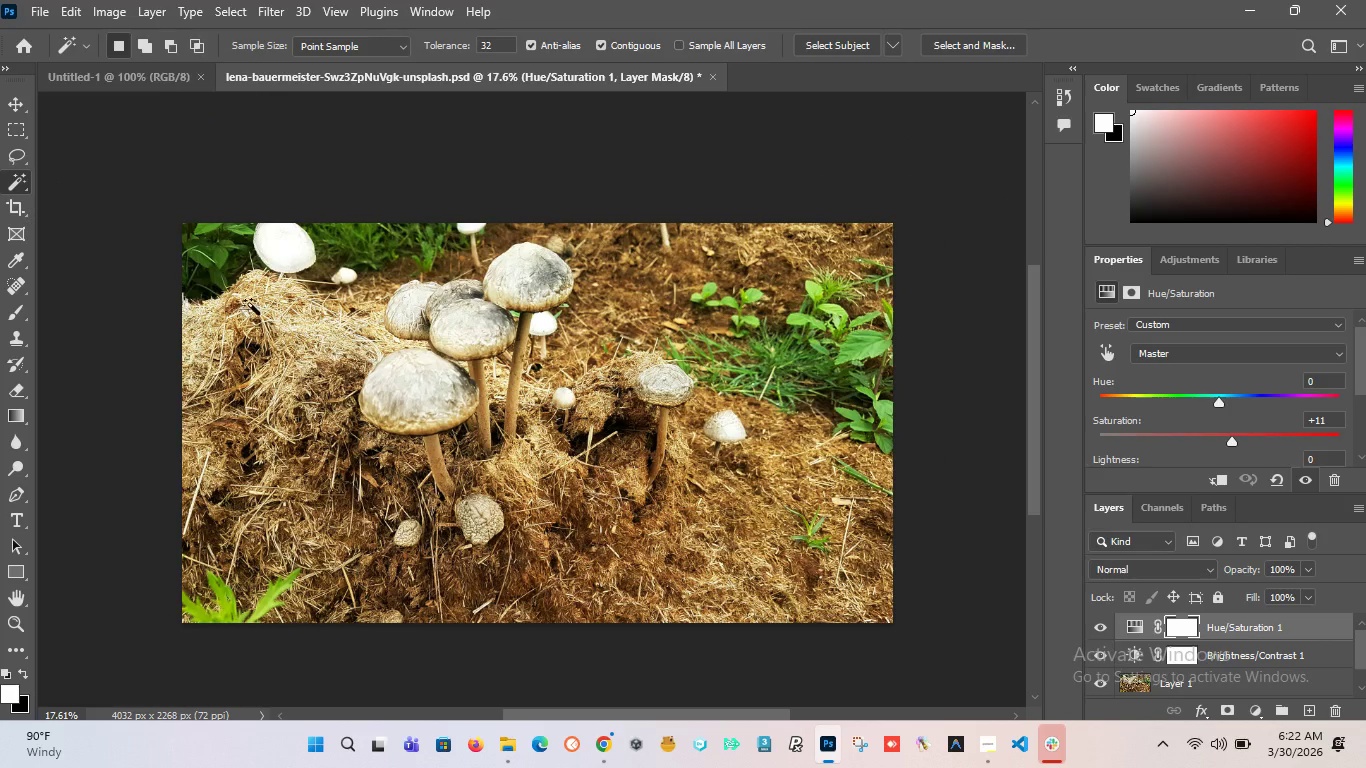 
key(Alt+AltLeft)
 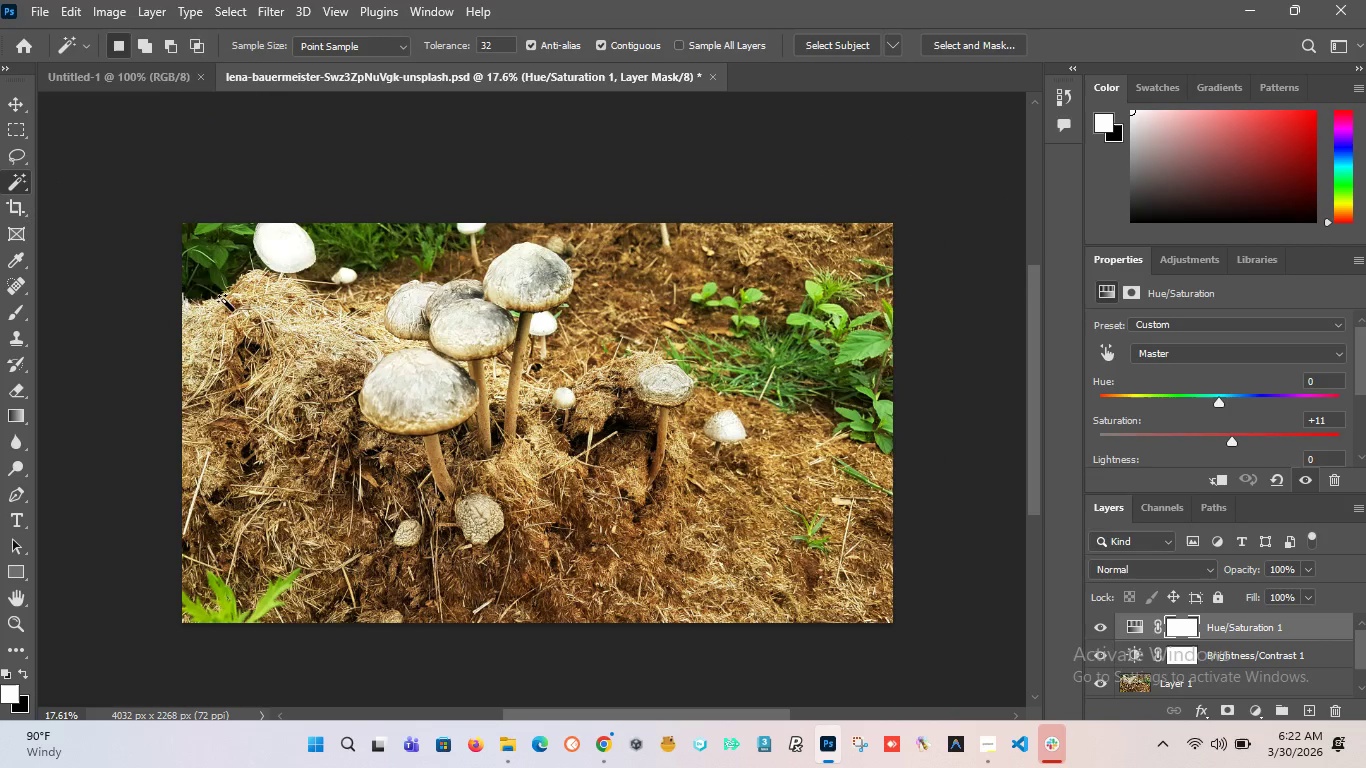 
key(Alt+AltLeft)
 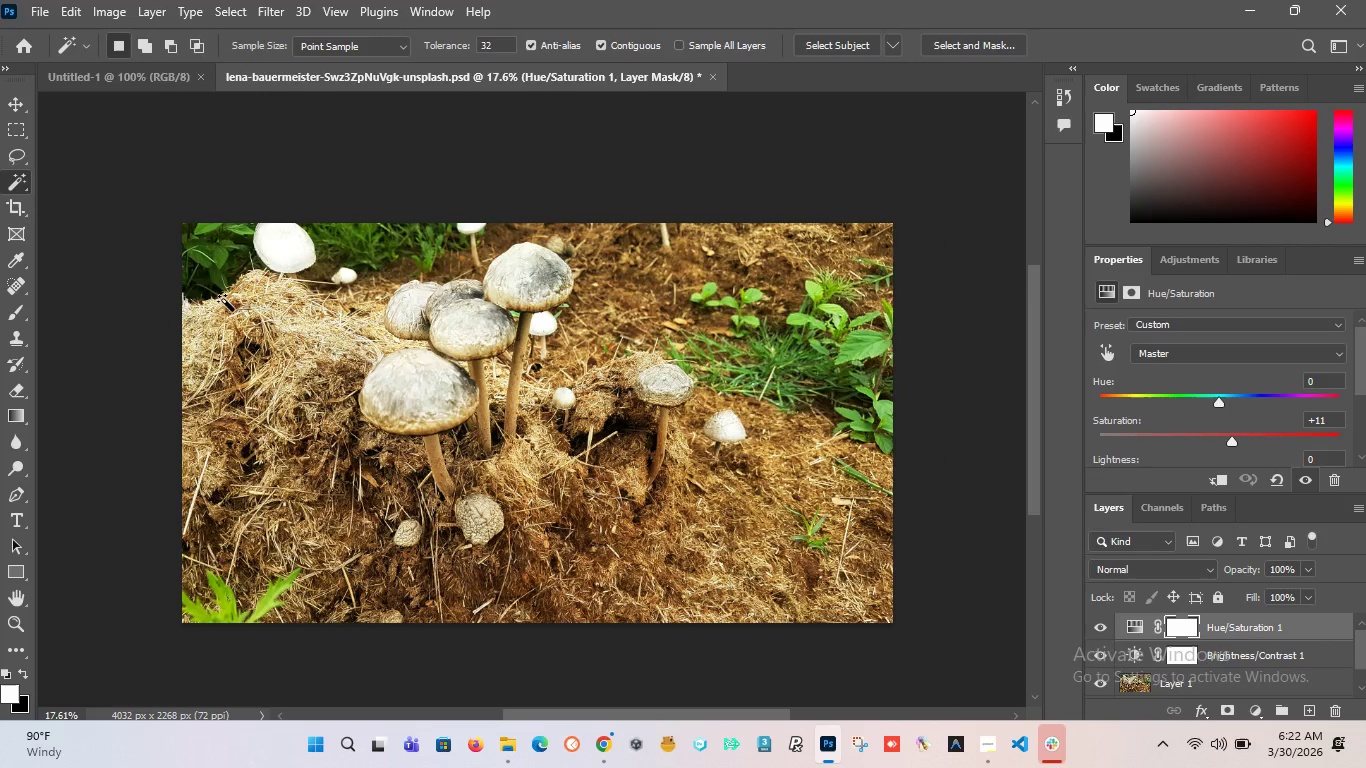 
key(Alt+AltLeft)
 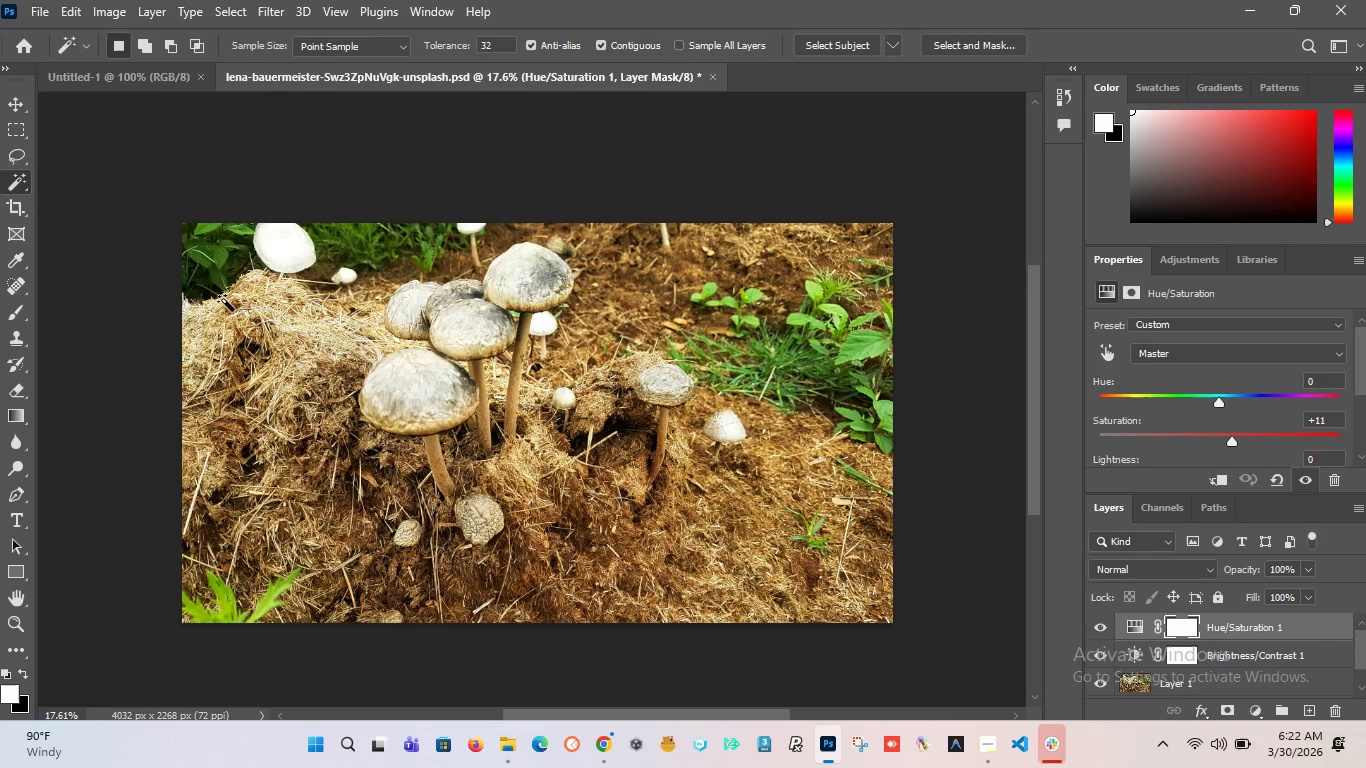 
key(Alt+AltLeft)
 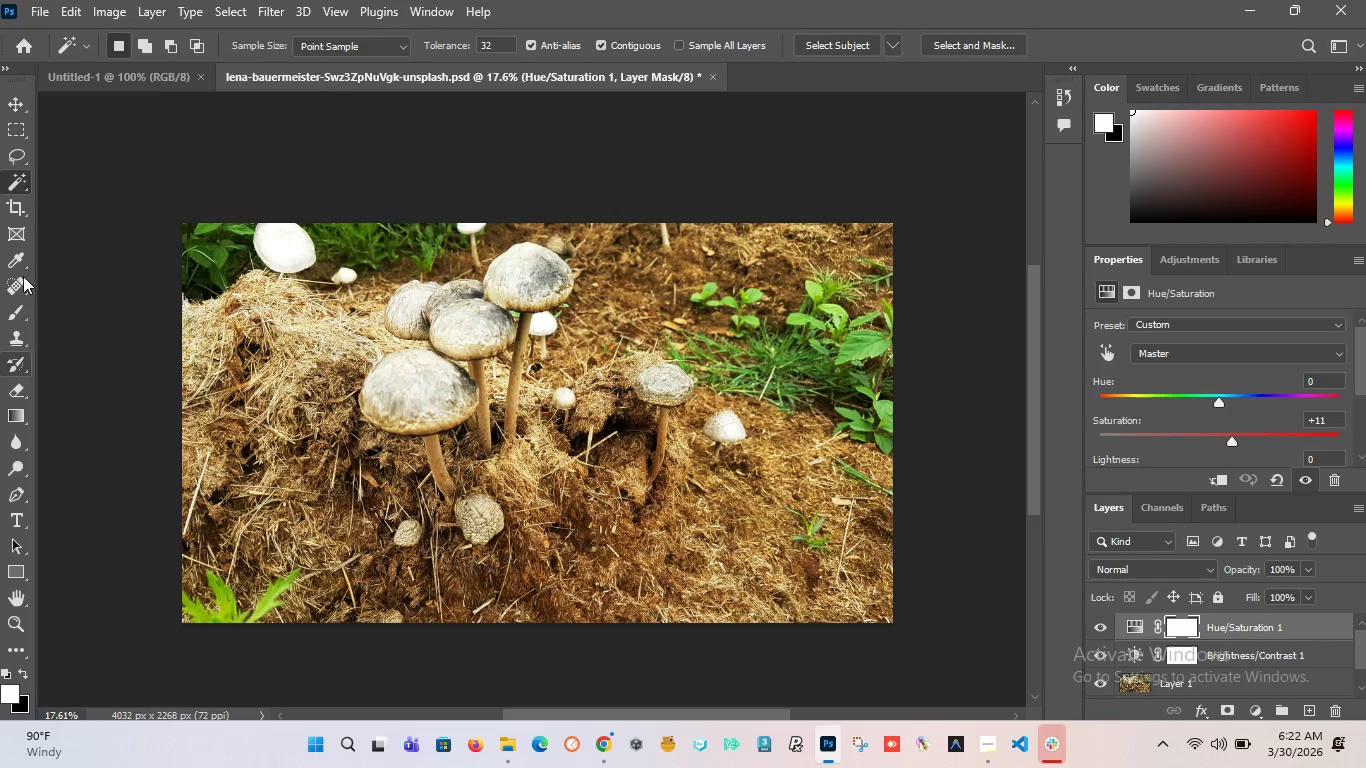 
wait(6.03)
 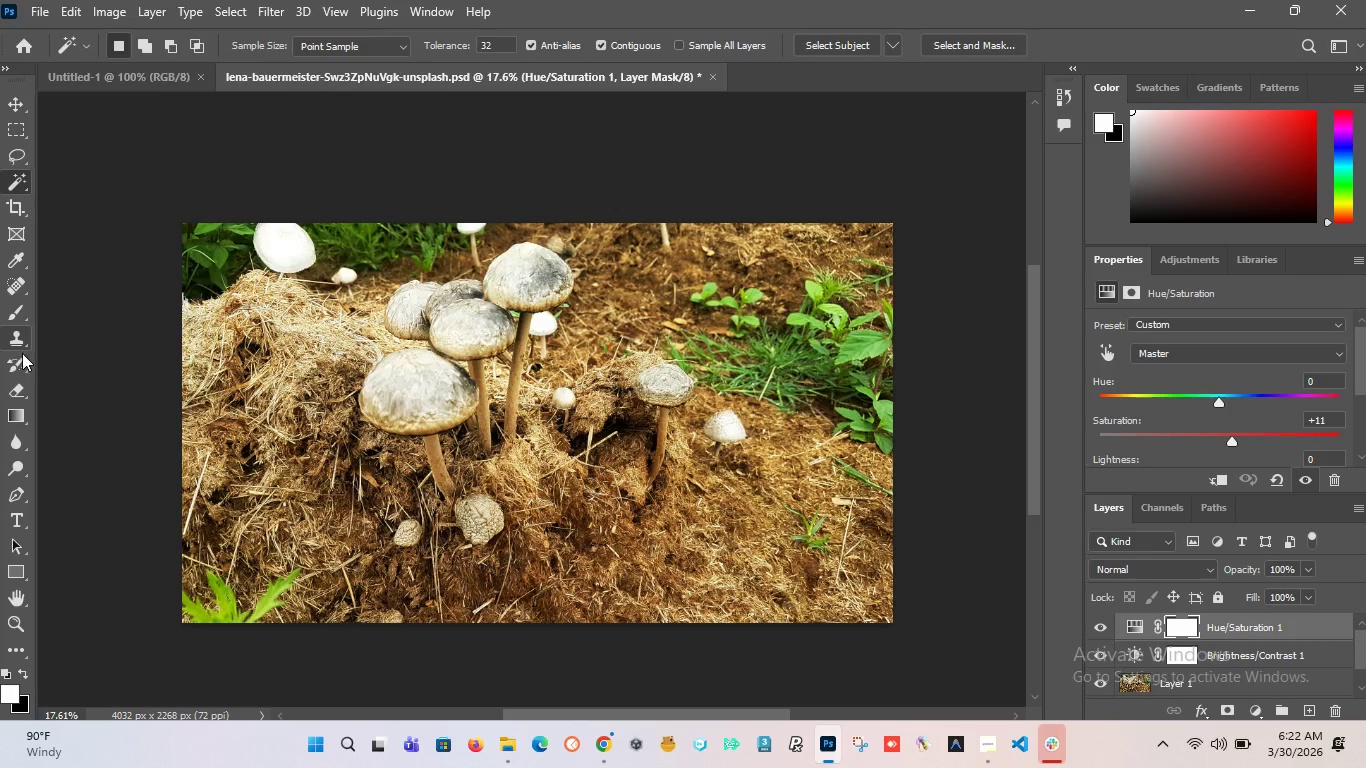 
left_click([17, 285])
 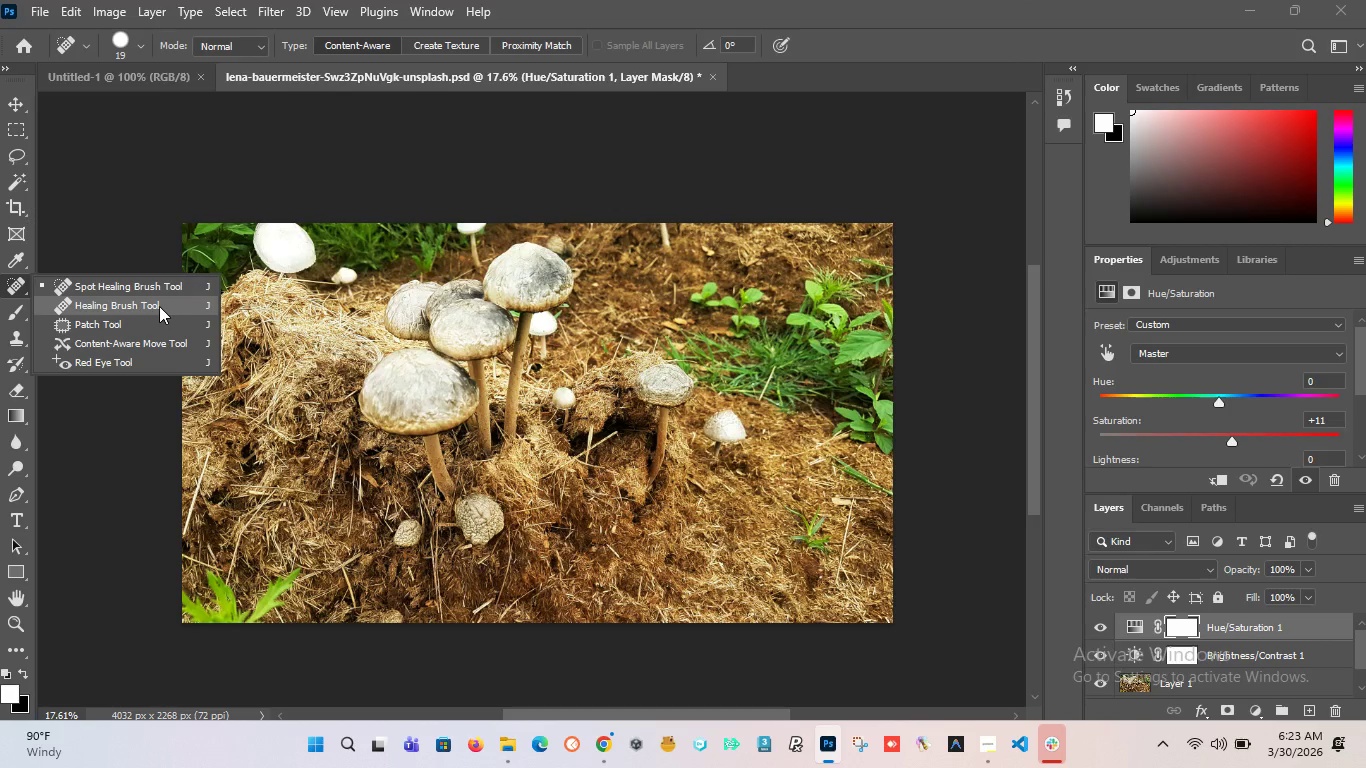 
left_click([158, 306])
 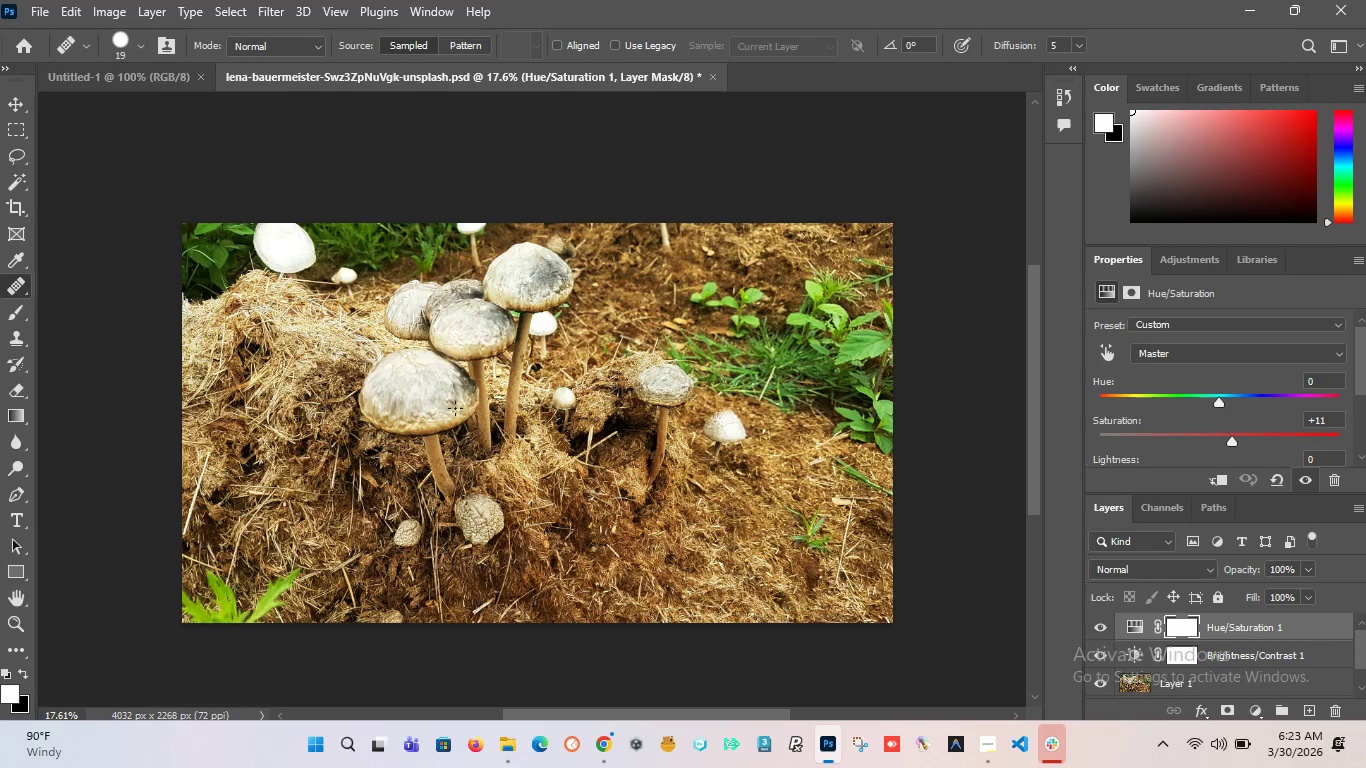 
hold_key(key=AltLeft, duration=0.39)
 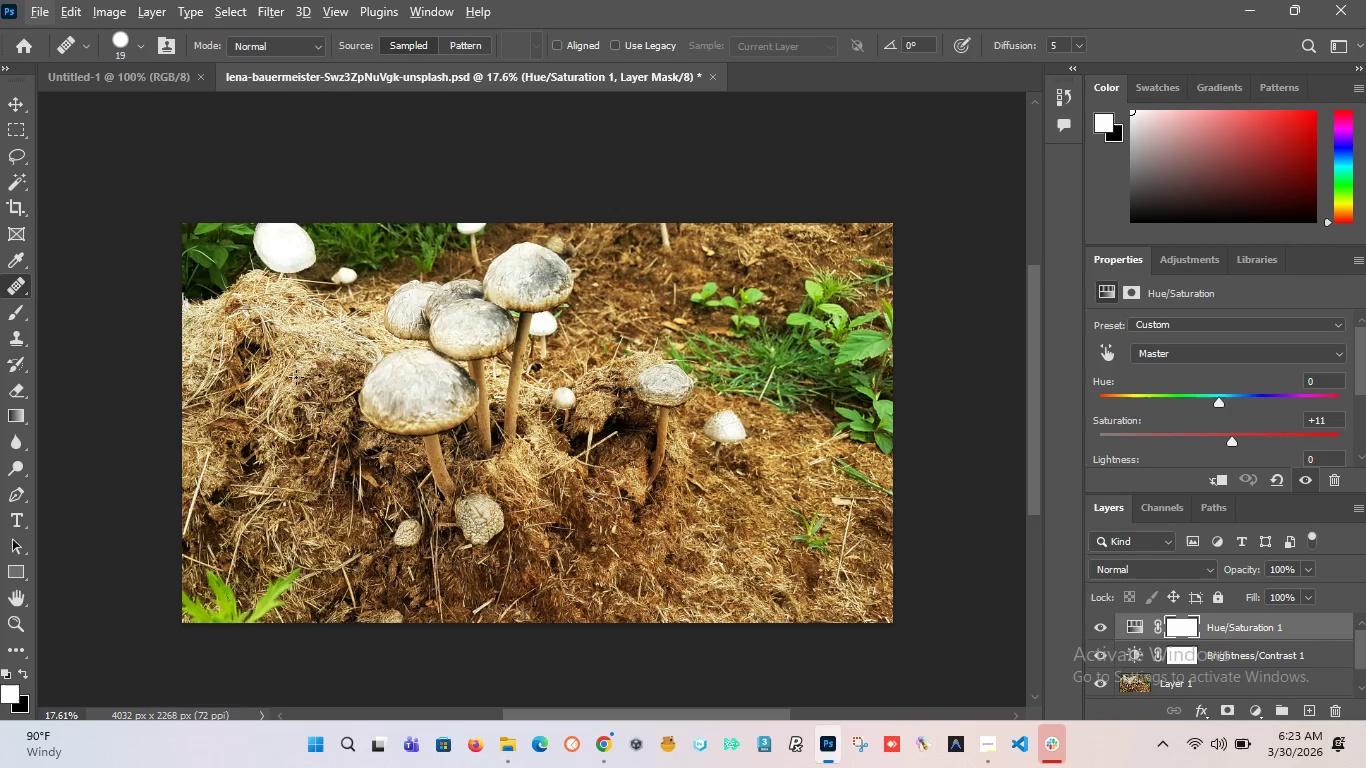 
hold_key(key=AltLeft, duration=1.51)
scroll: coordinate [364, 396], scroll_direction: up, amount: 15.0
 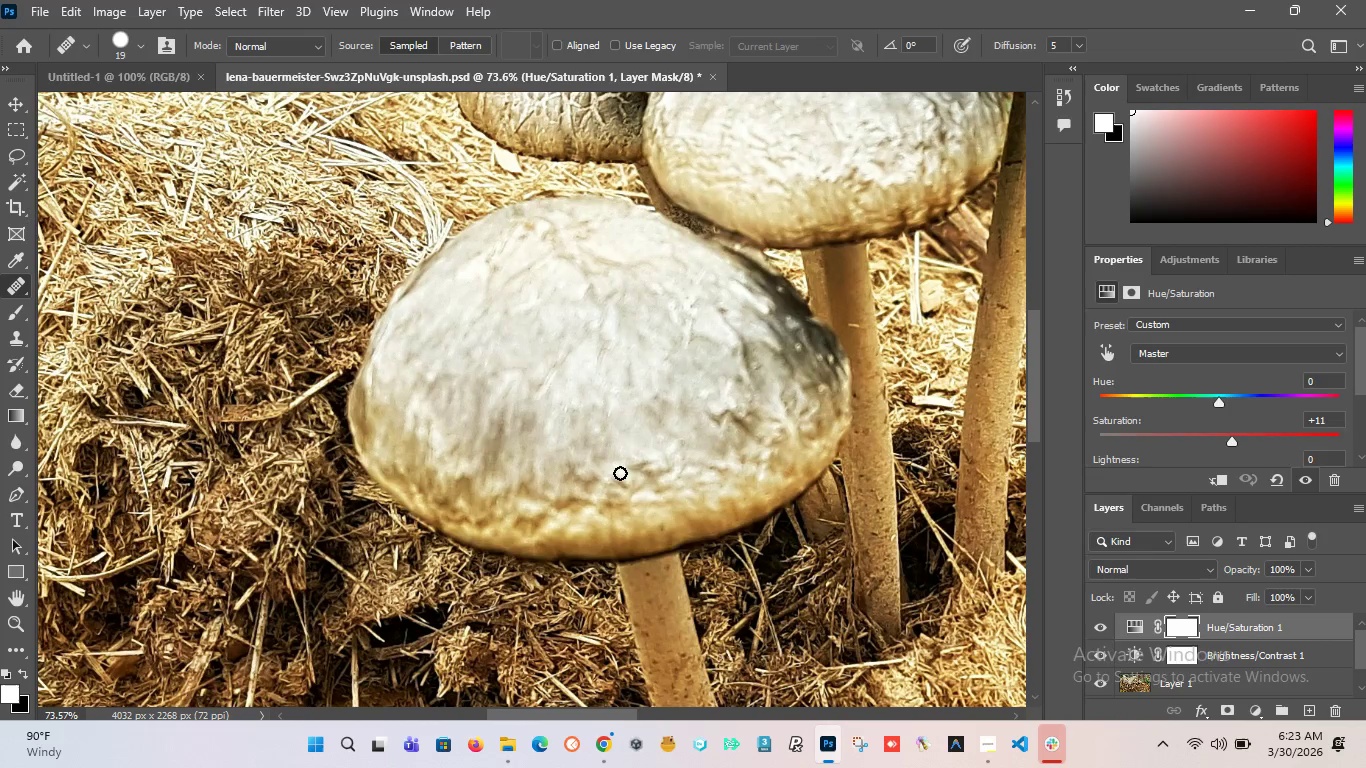 
left_click_drag(start_coordinate=[616, 480], to_coordinate=[630, 485])
 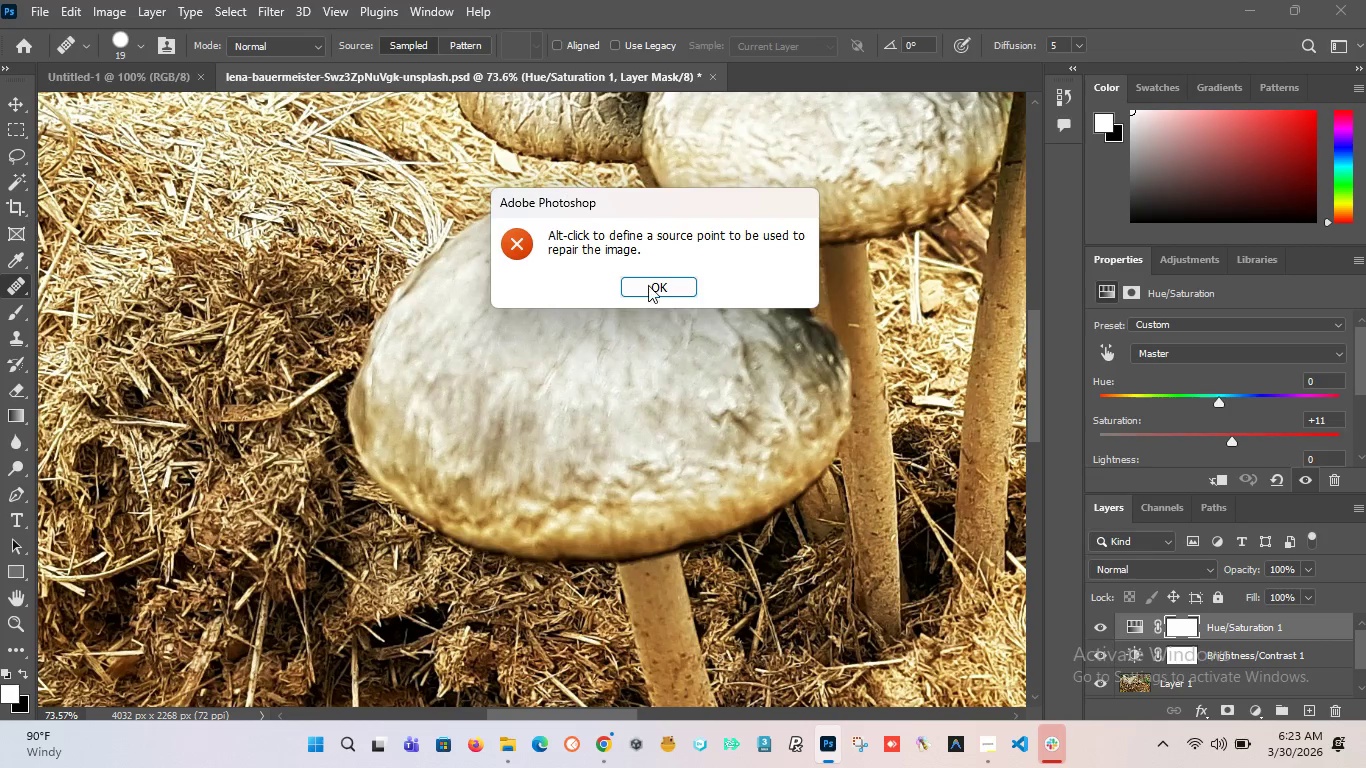 
left_click([649, 283])
 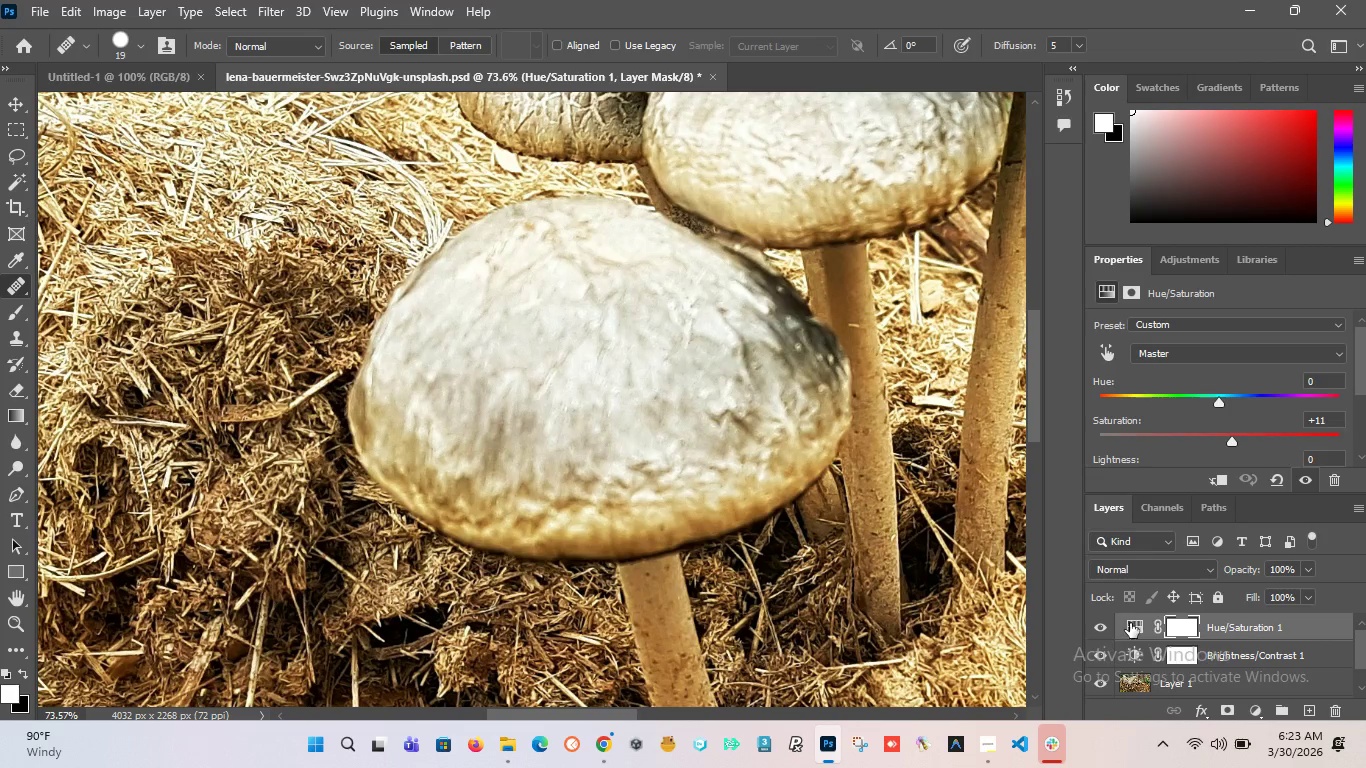 
scroll: coordinate [1135, 675], scroll_direction: down, amount: 2.0
 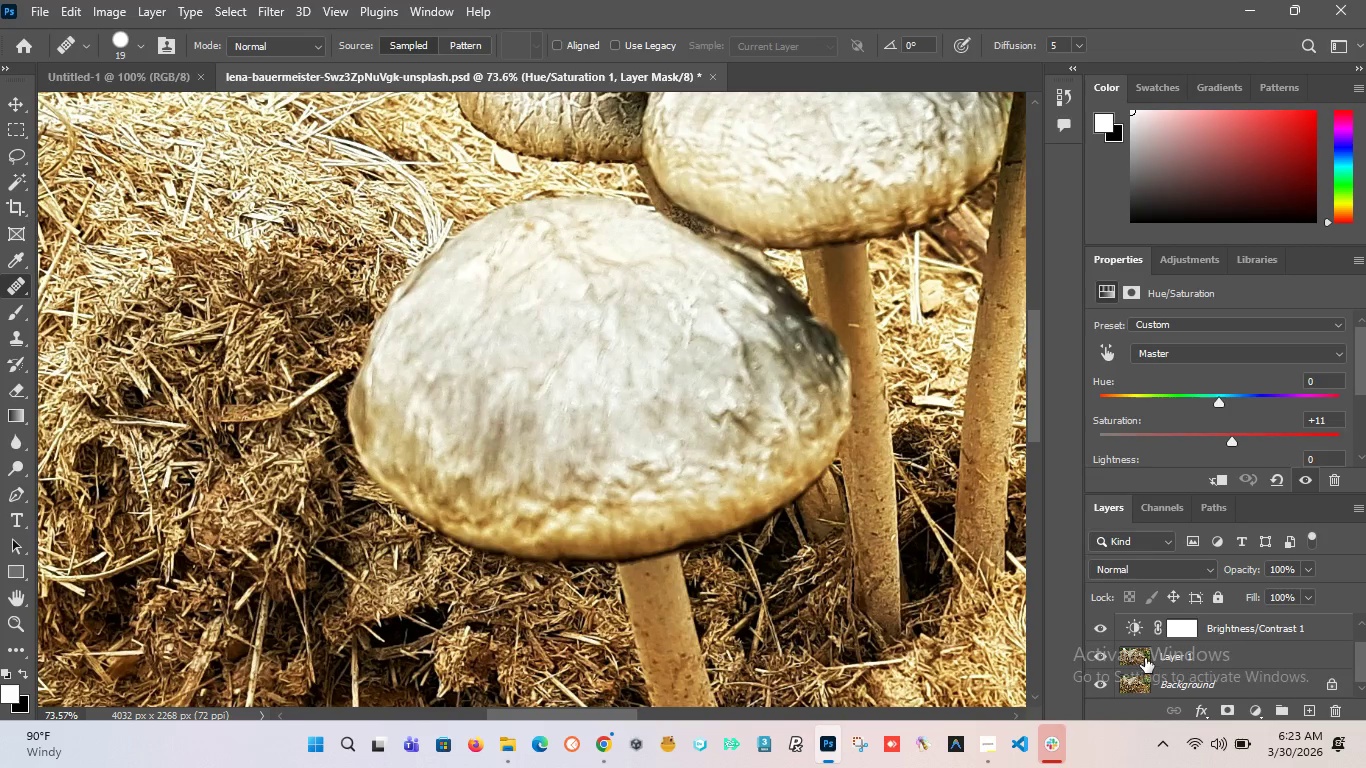 
scroll: coordinate [1145, 658], scroll_direction: up, amount: 1.0
 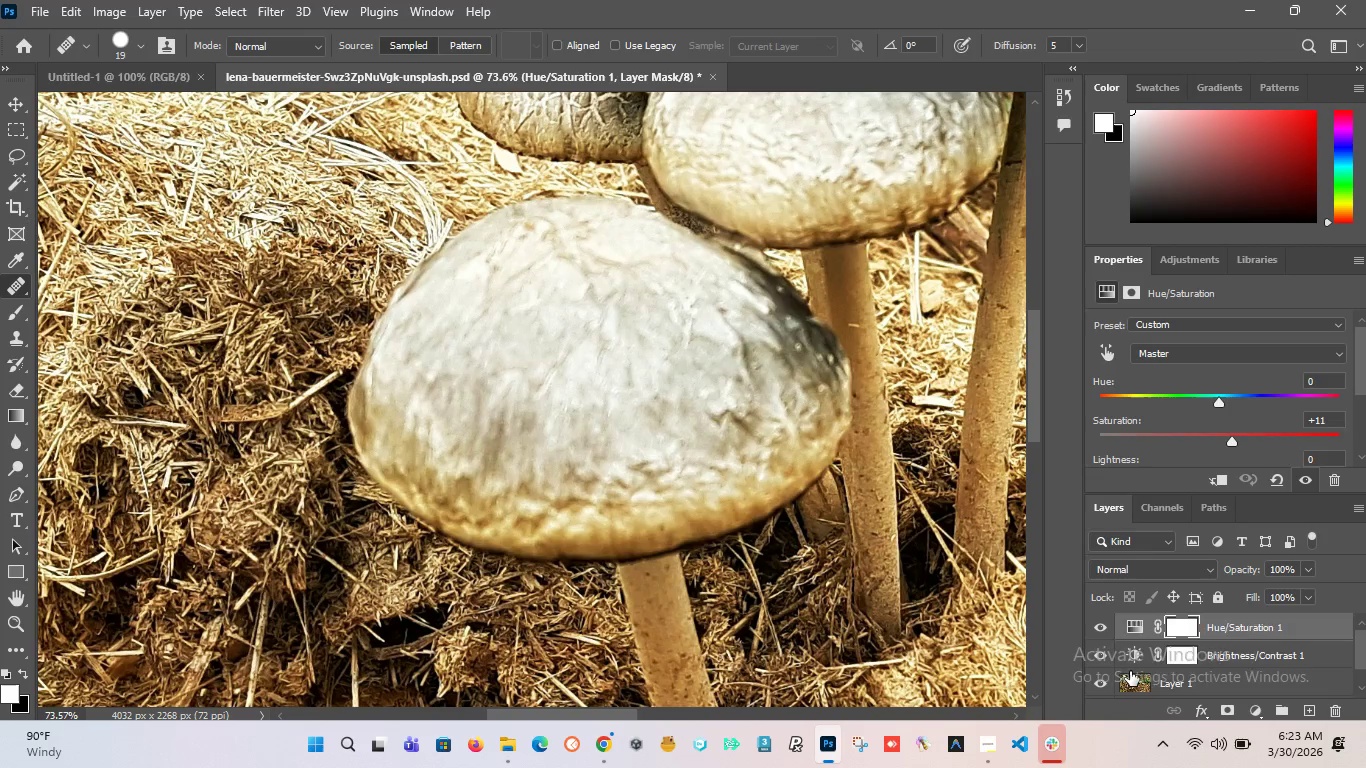 
scroll: coordinate [1130, 671], scroll_direction: down, amount: 1.0
 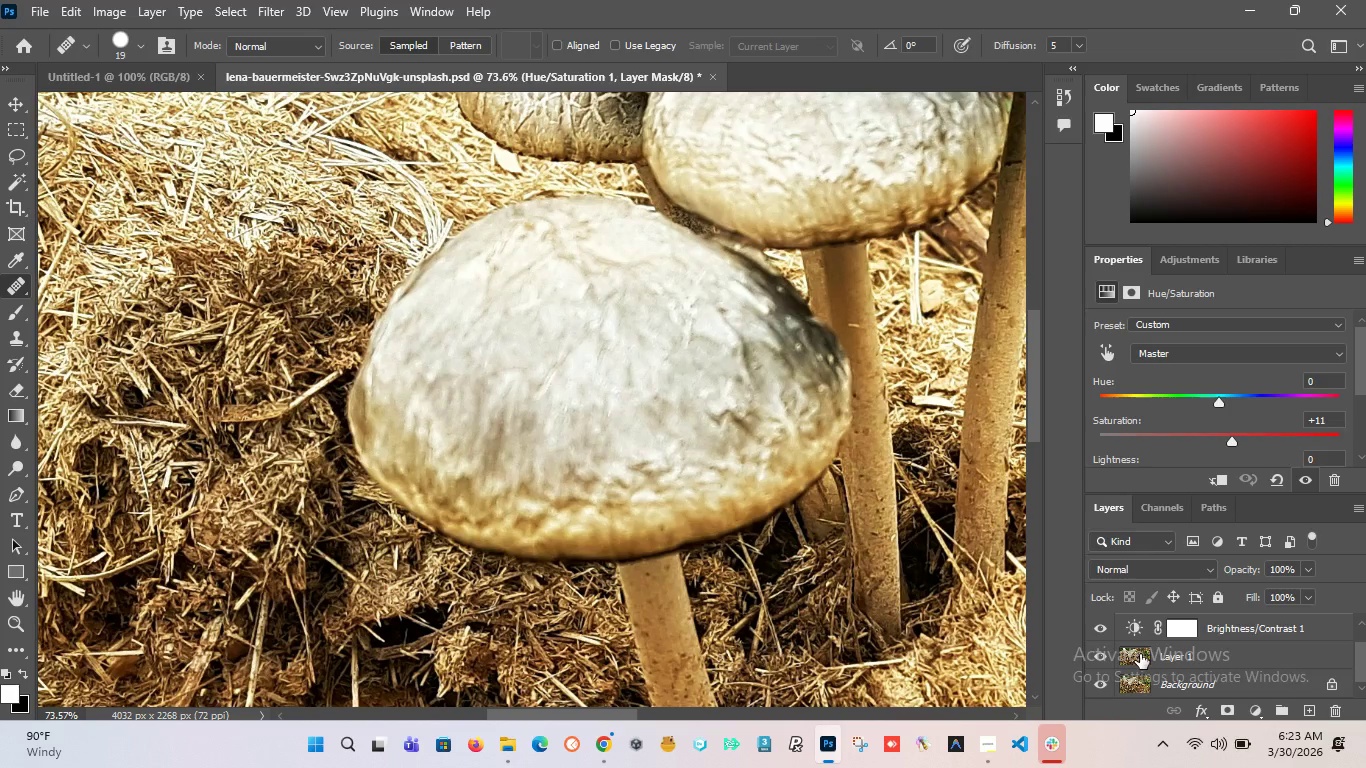 
left_click([1140, 654])
 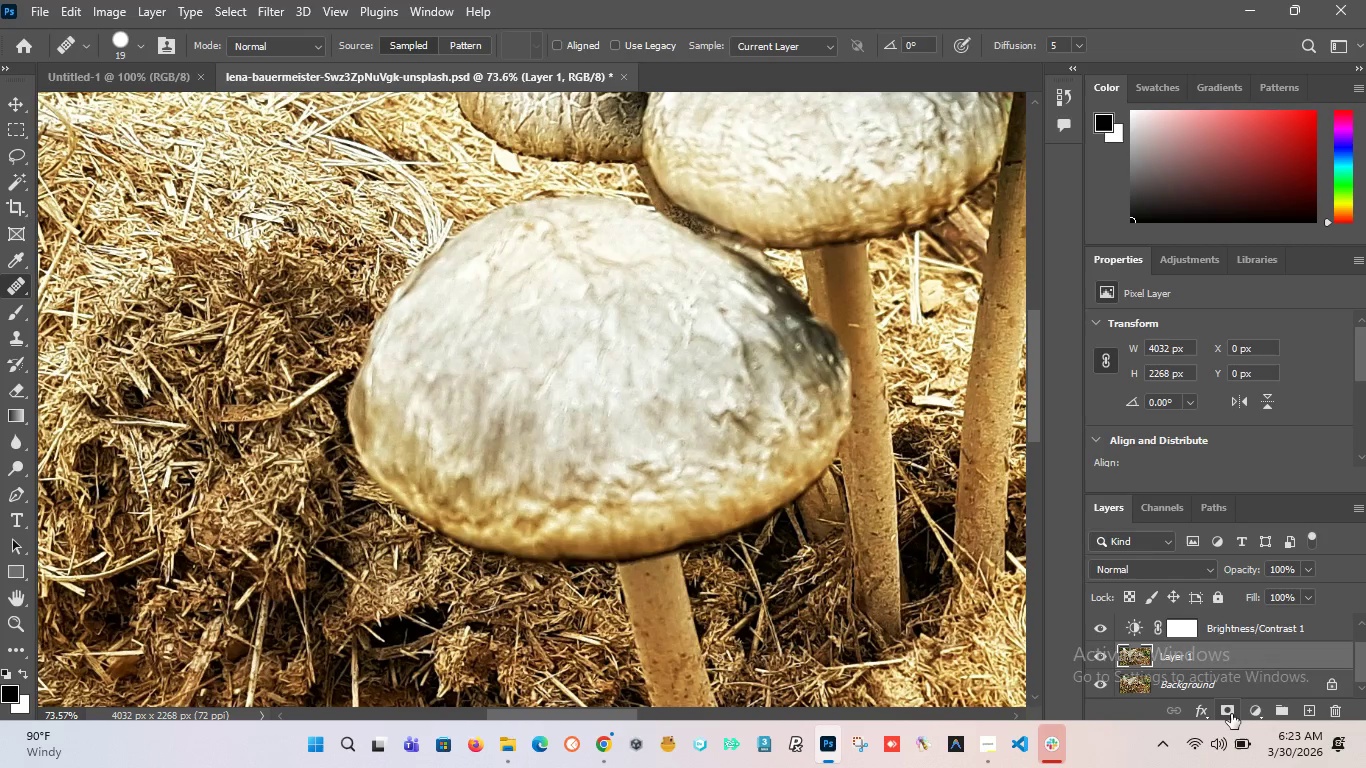 
left_click([1228, 713])
 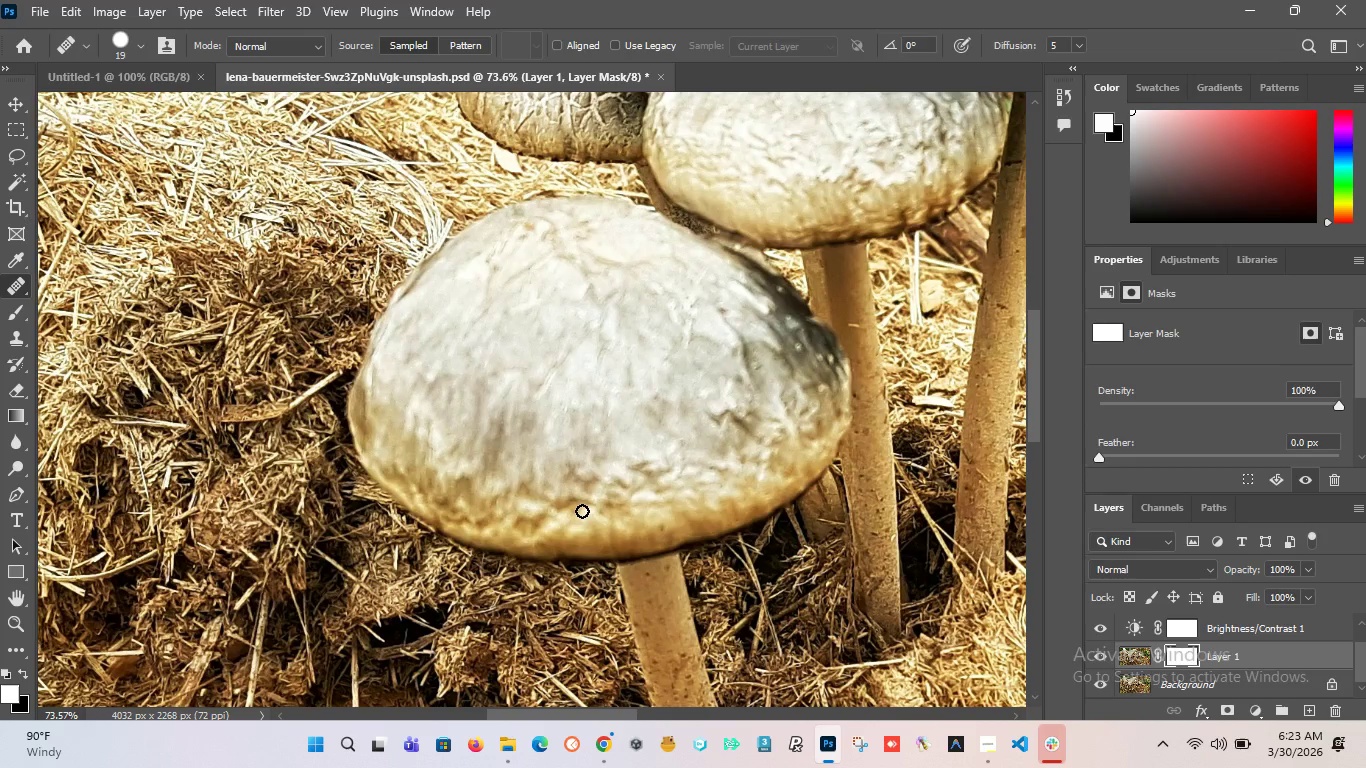 
left_click_drag(start_coordinate=[579, 503], to_coordinate=[546, 505])
 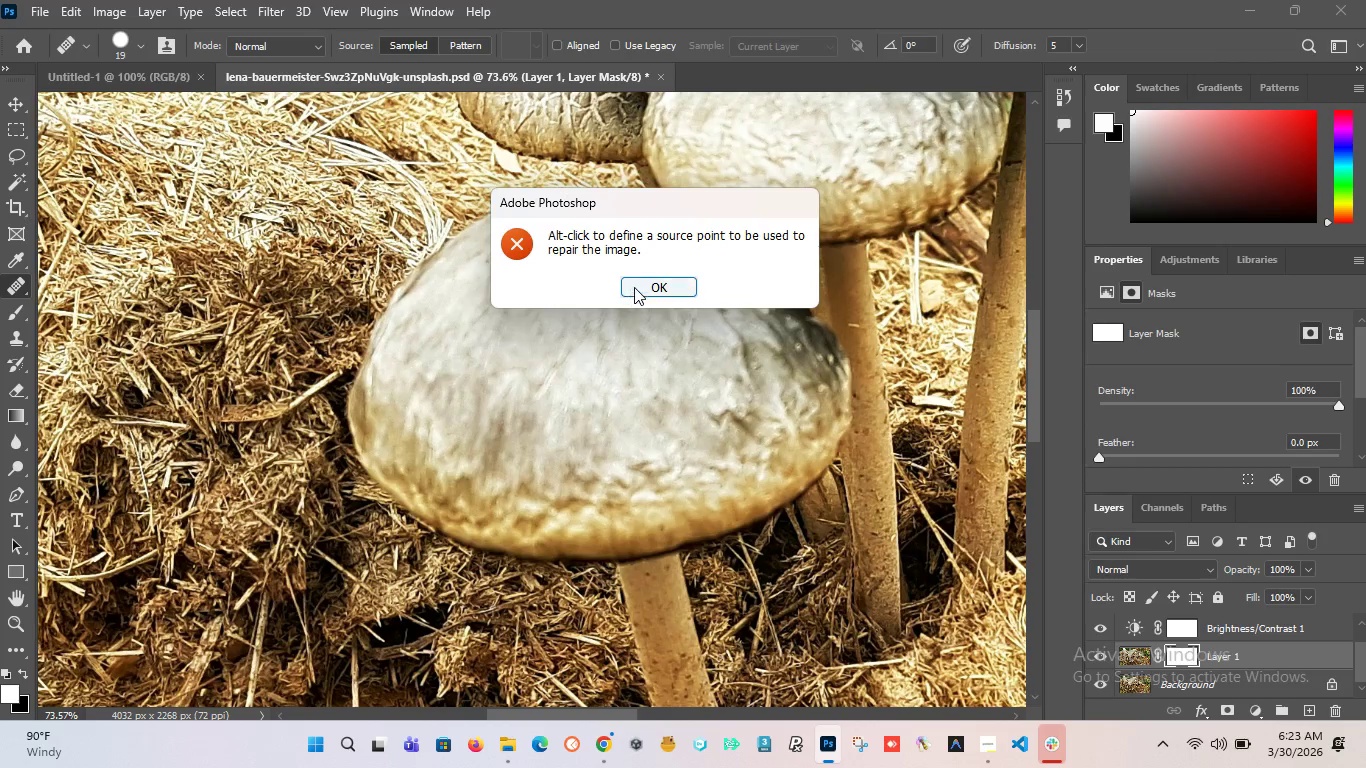 
left_click([634, 287])
 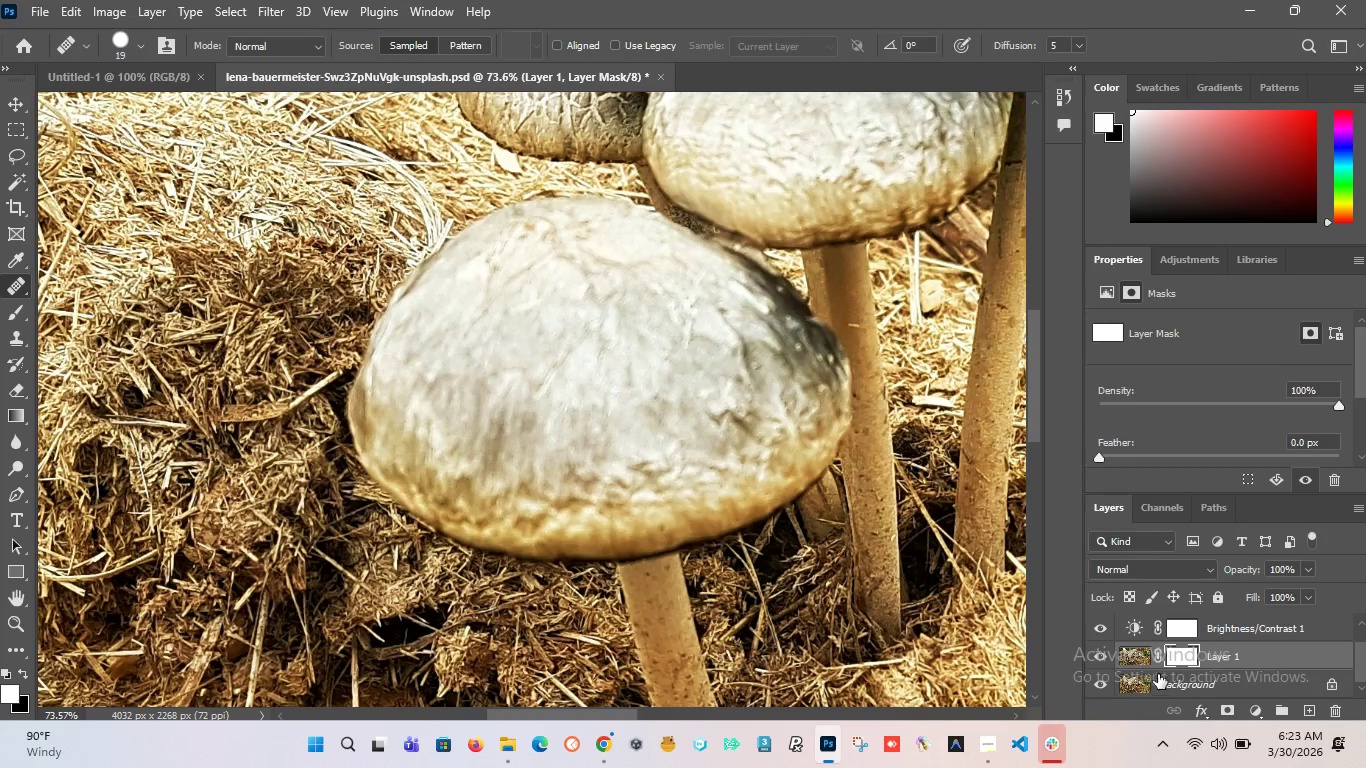 
left_click([1134, 651])
 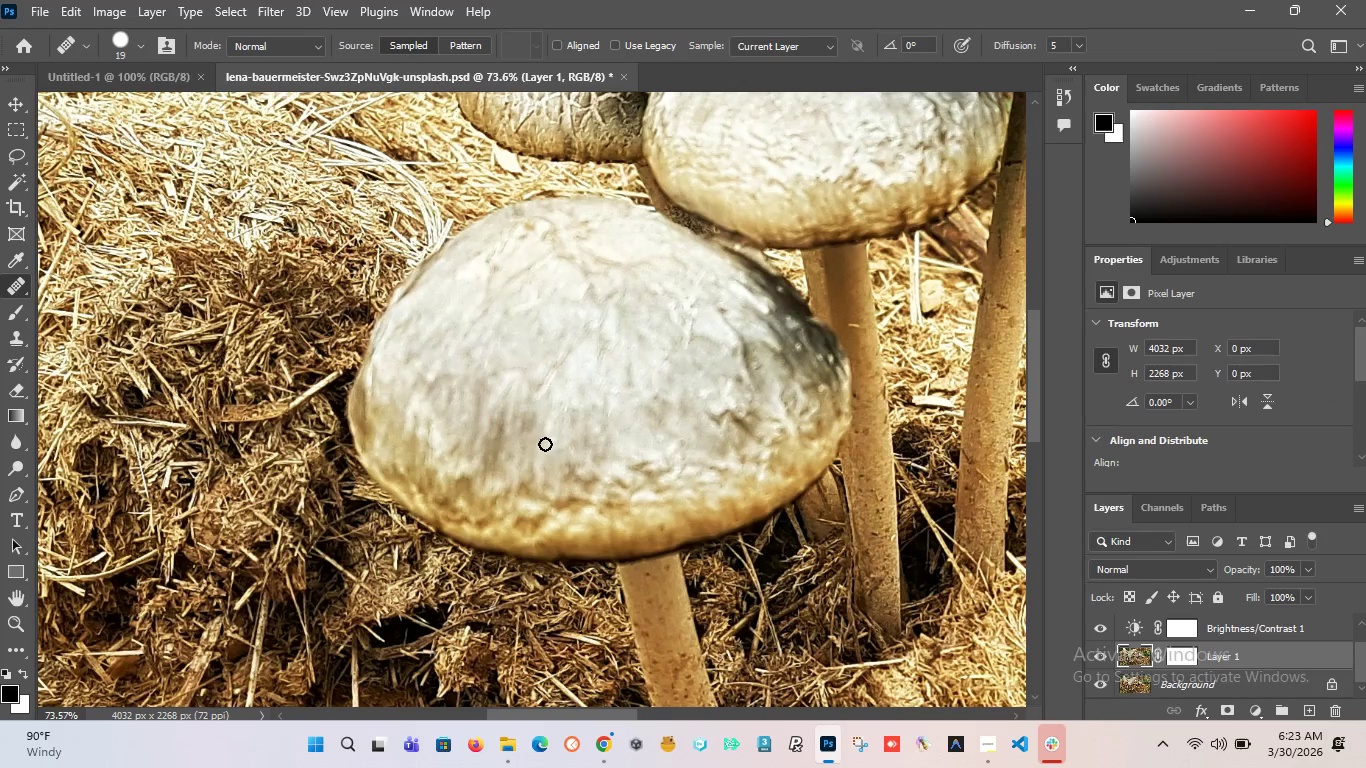 
left_click([545, 475])
 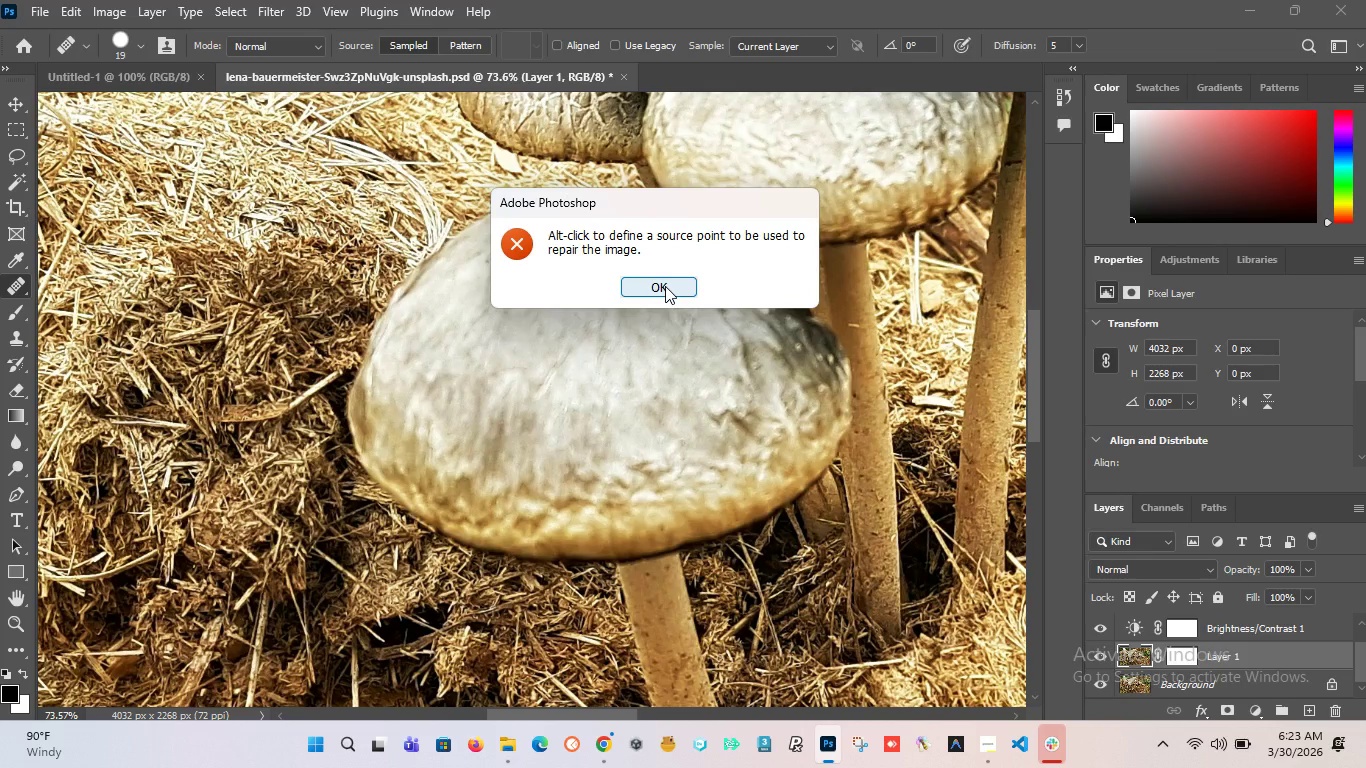 
left_click([665, 286])
 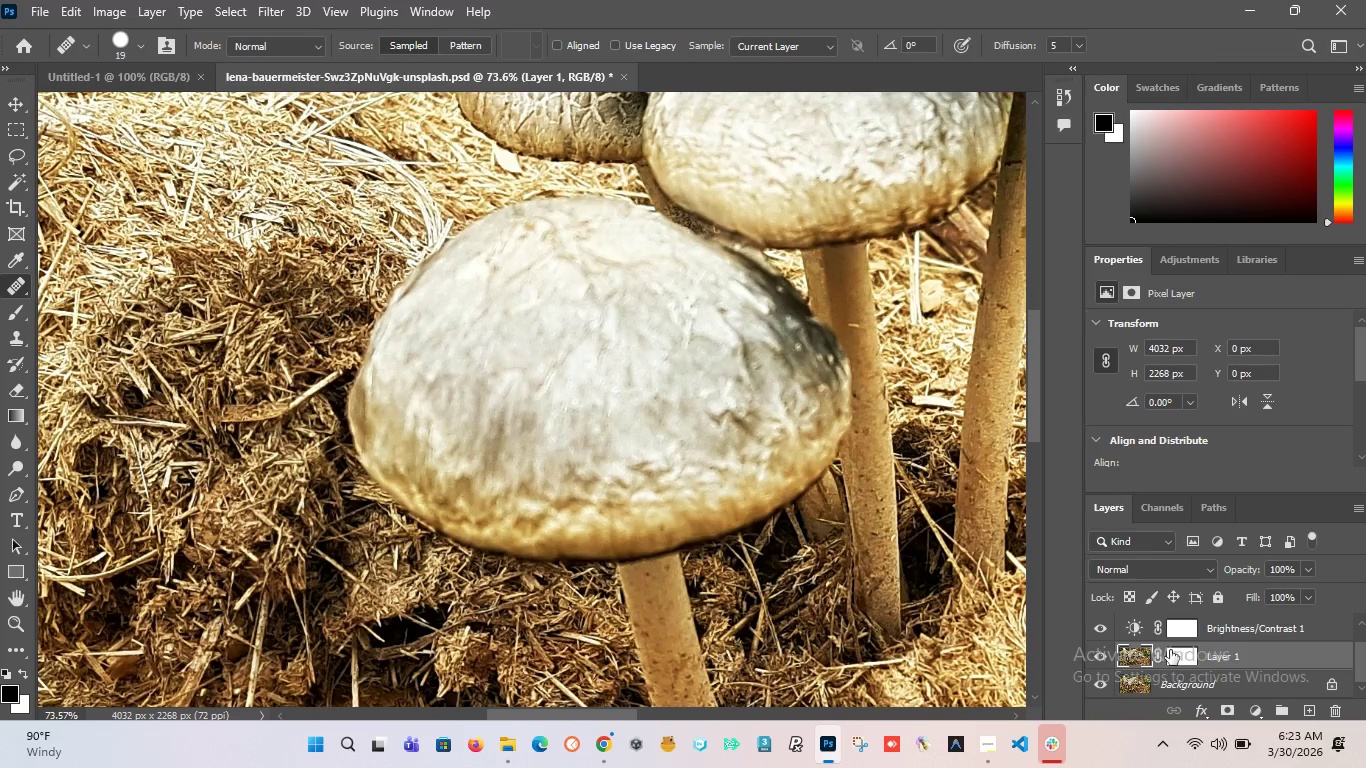 
left_click([1170, 651])
 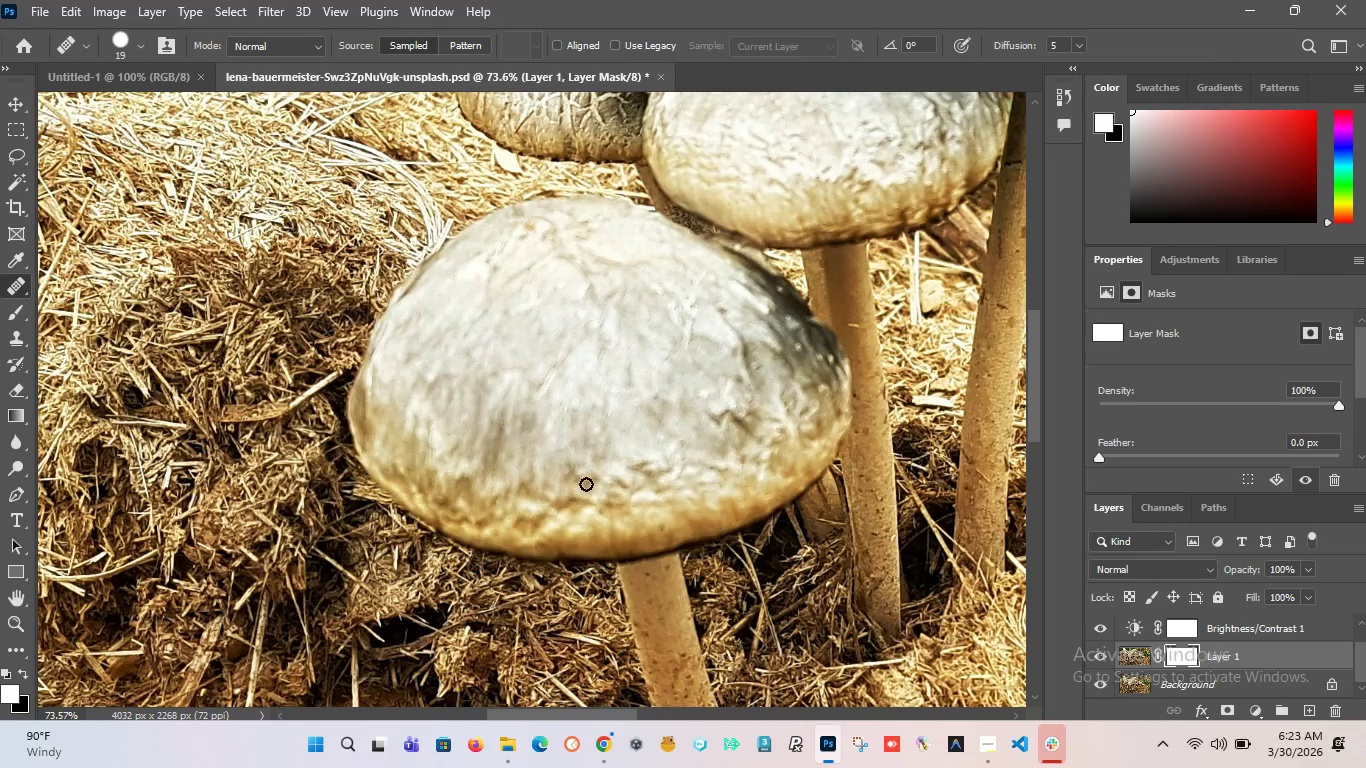 
hold_key(key=AltLeft, duration=1.5)
 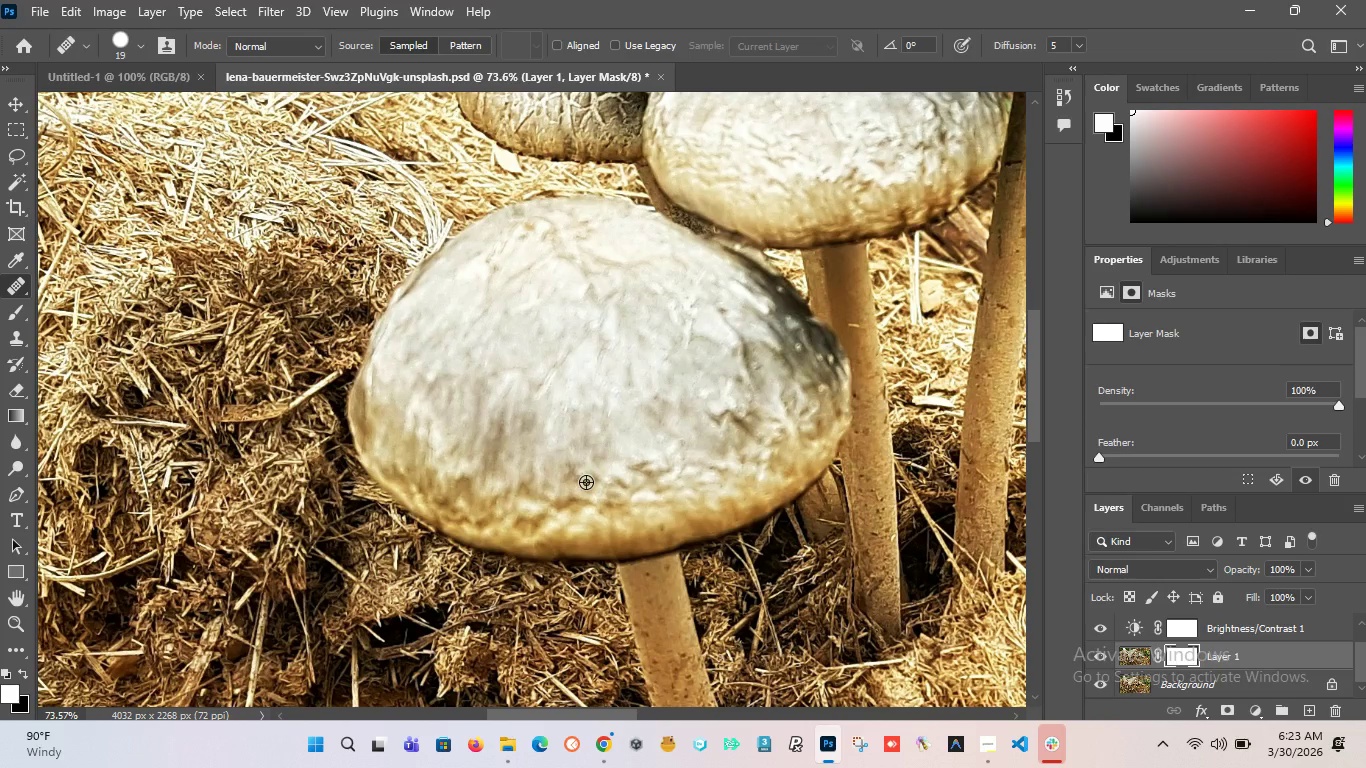 
hold_key(key=AltLeft, duration=0.69)
left_click([586, 482])
 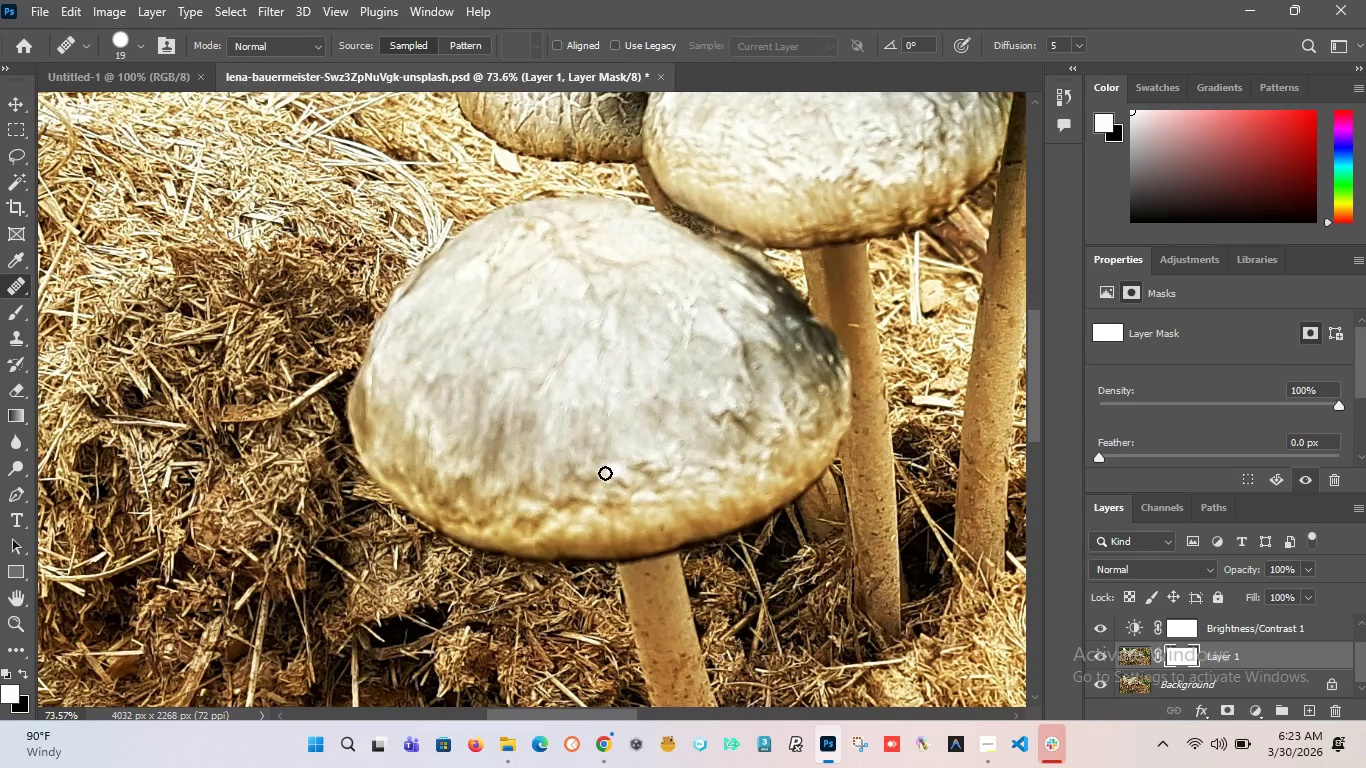 
left_click_drag(start_coordinate=[594, 479], to_coordinate=[512, 524])
 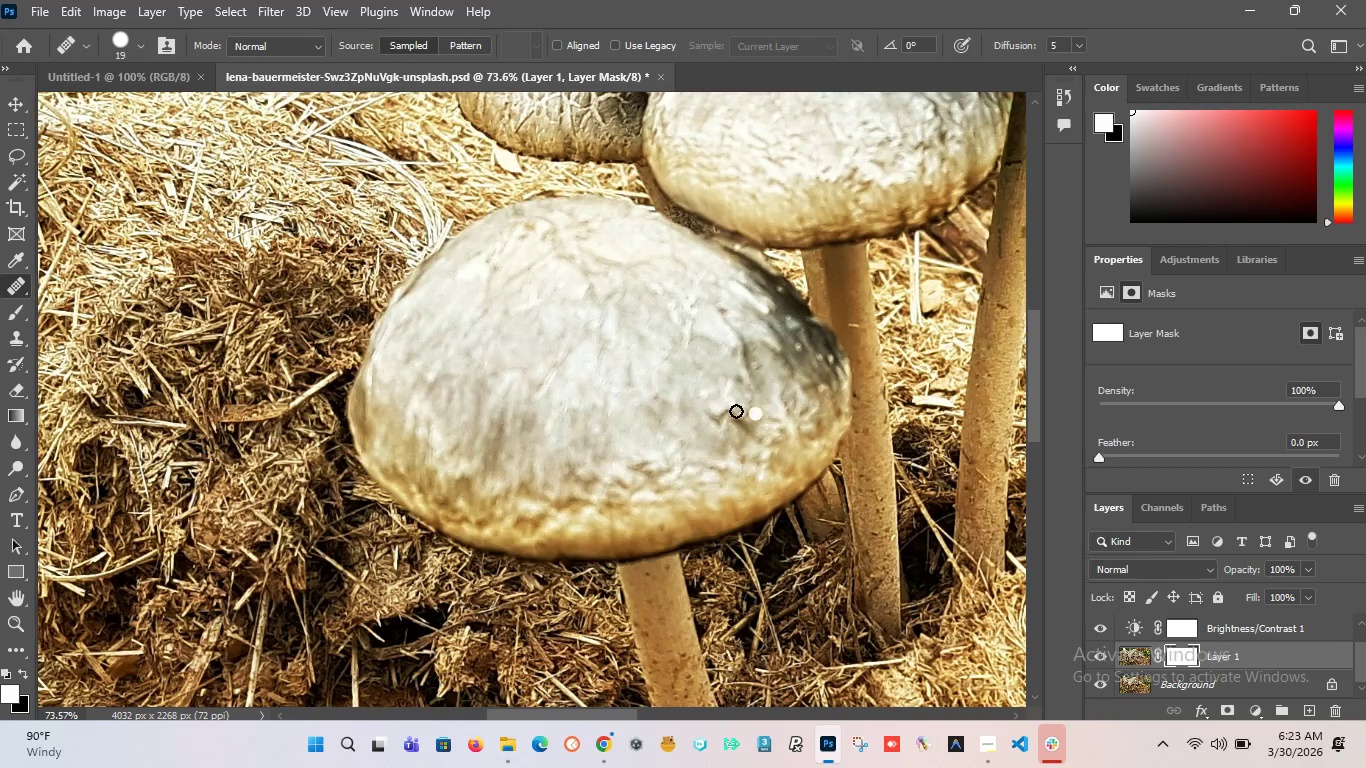 
left_click_drag(start_coordinate=[733, 410], to_coordinate=[717, 424])
 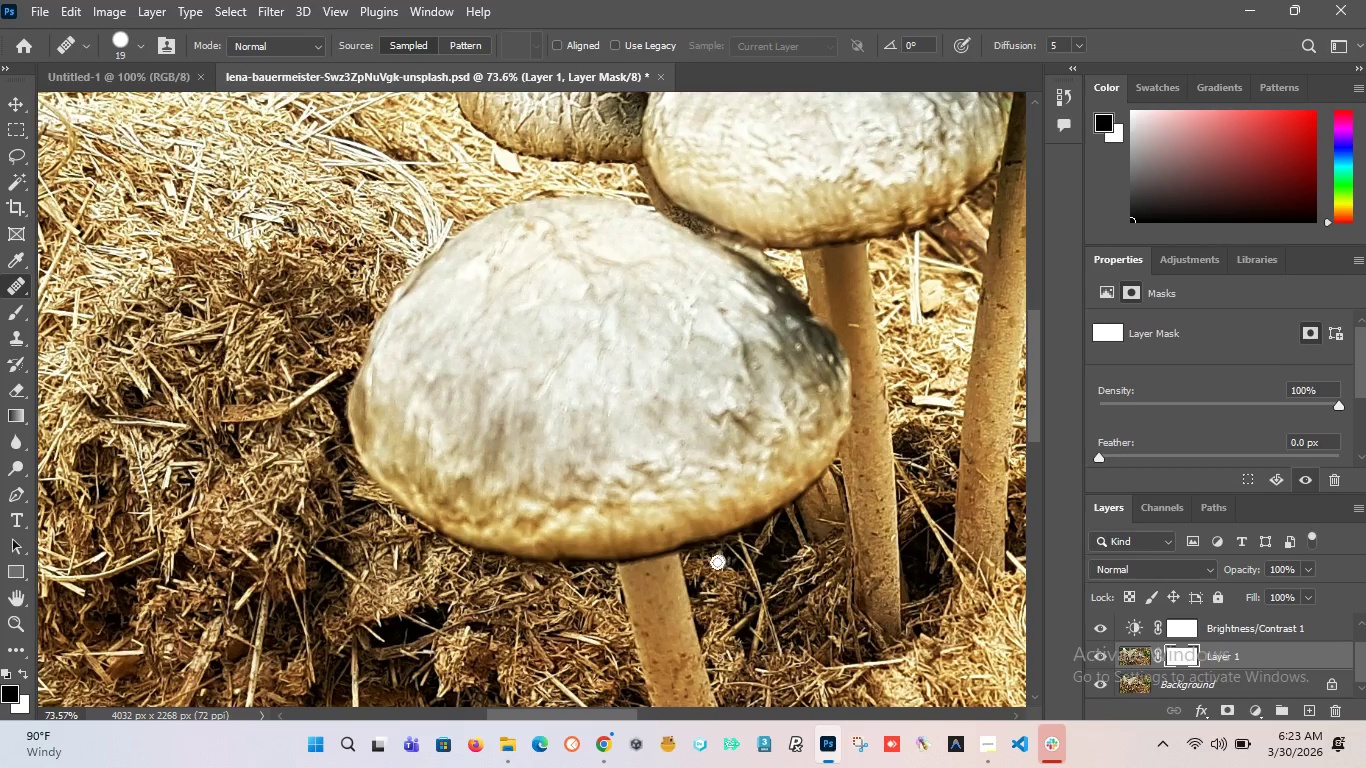 
left_click_drag(start_coordinate=[660, 478], to_coordinate=[643, 477])
 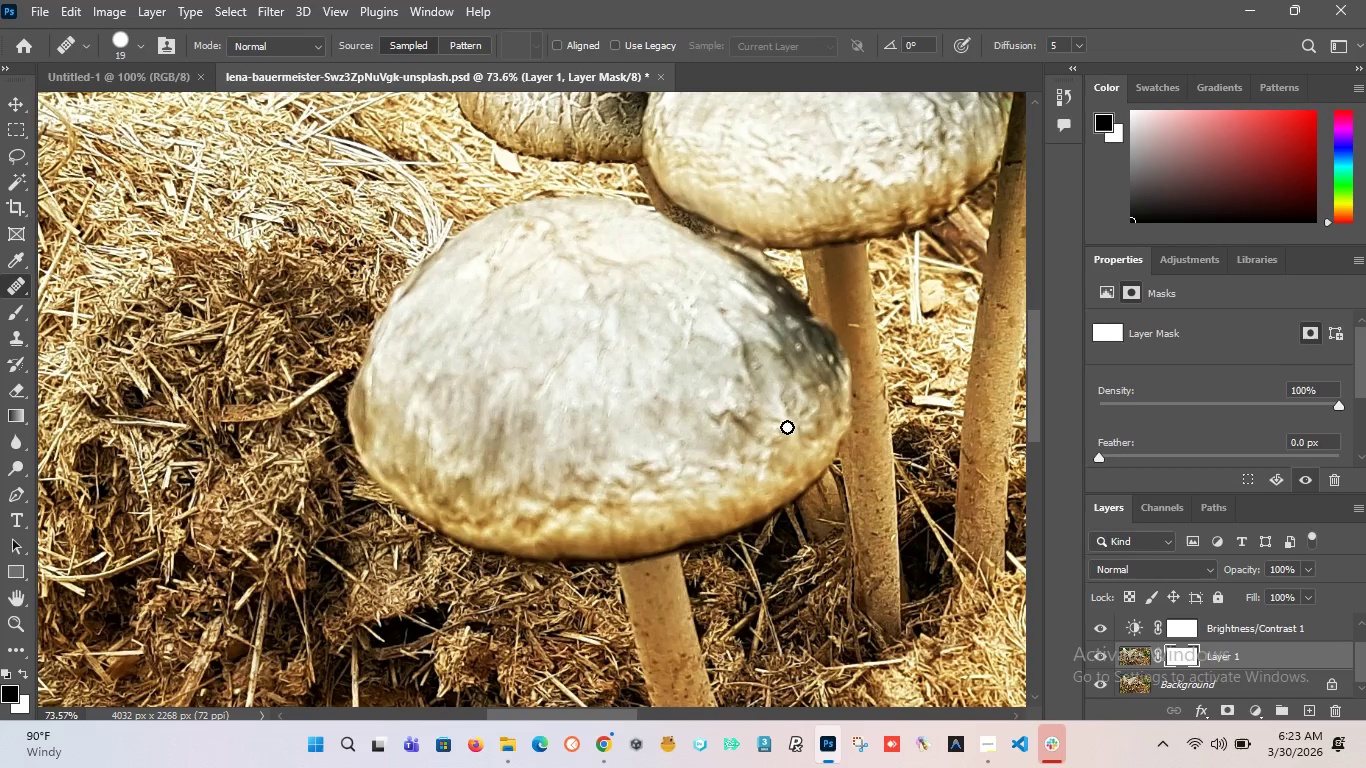 
left_click_drag(start_coordinate=[756, 415], to_coordinate=[746, 437])
 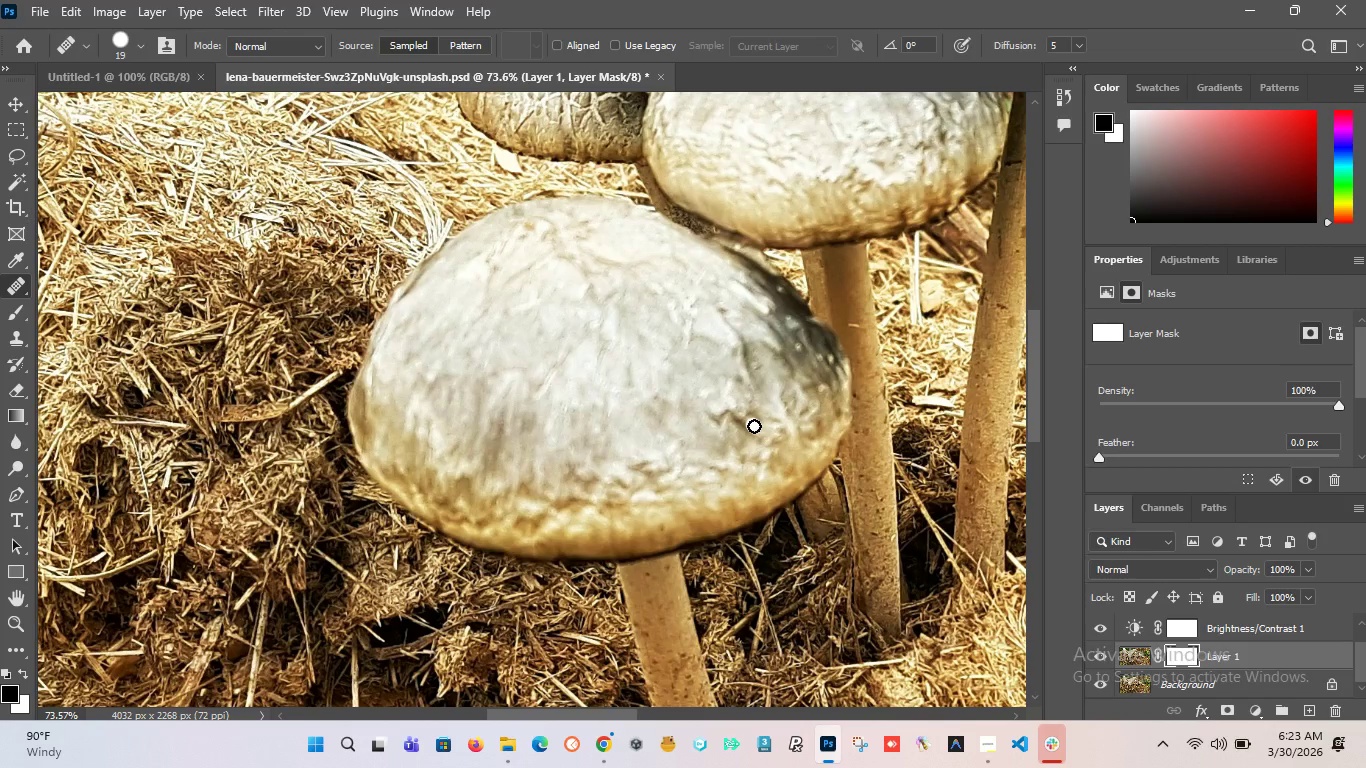 
hold_key(key=AltLeft, duration=1.5)
hold_key(key=AltLeft, duration=0.41)
scroll: coordinate [744, 428], scroll_direction: down, amount: 3.0
 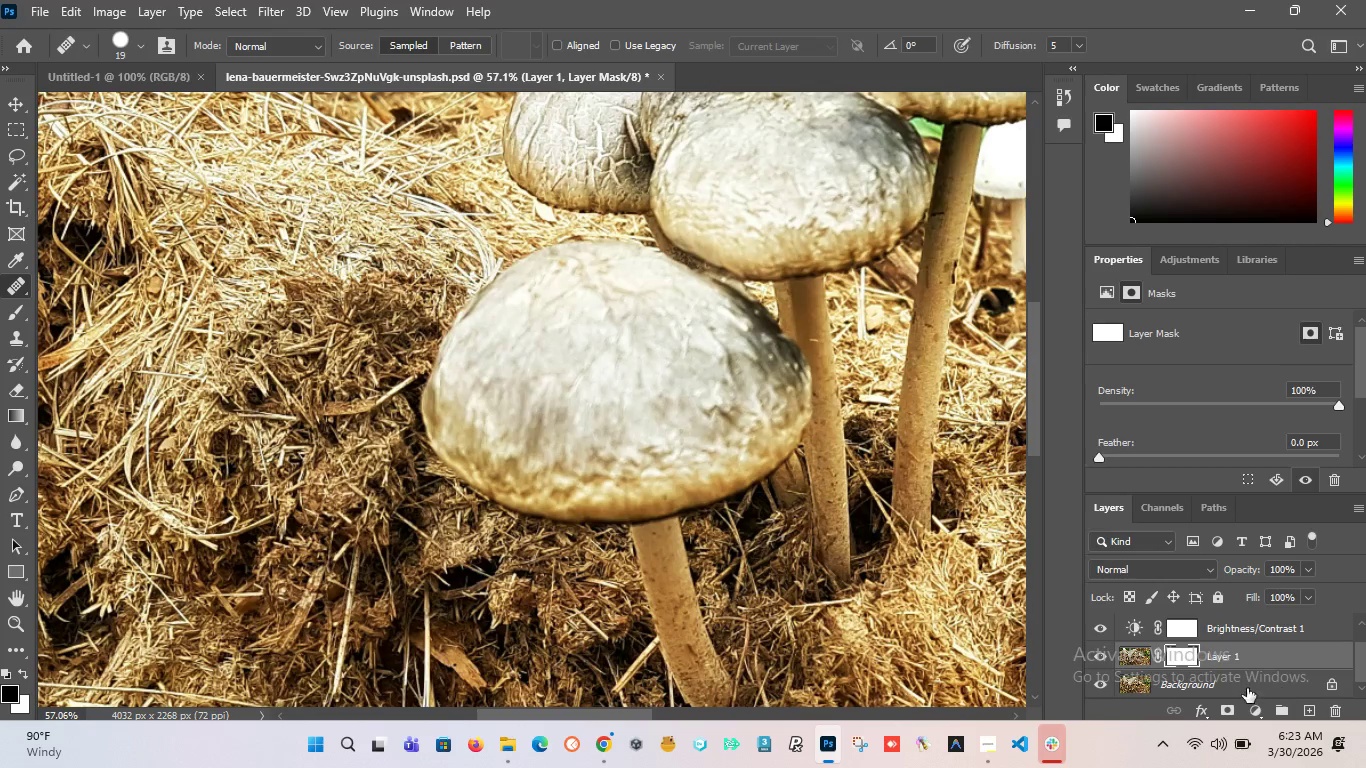 
left_click([1188, 651])
 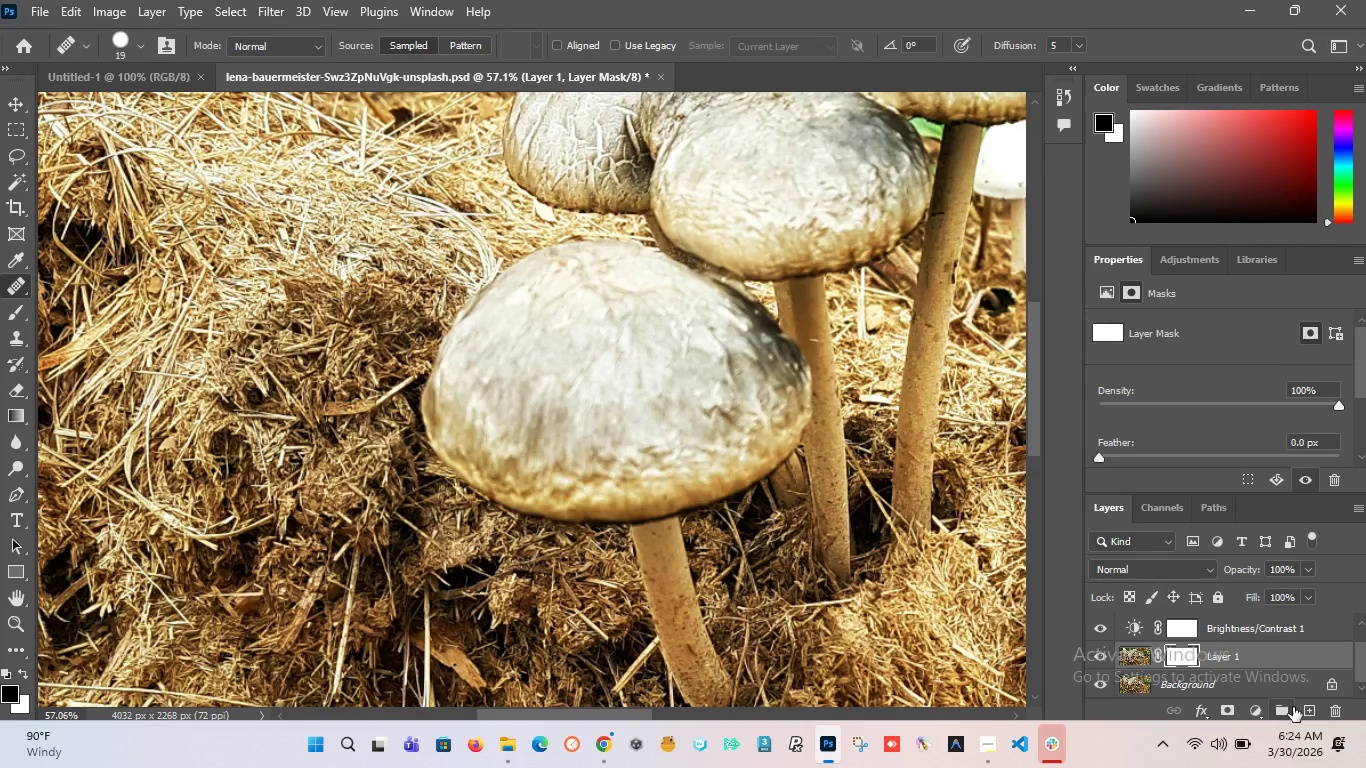 
left_click([1334, 705])
 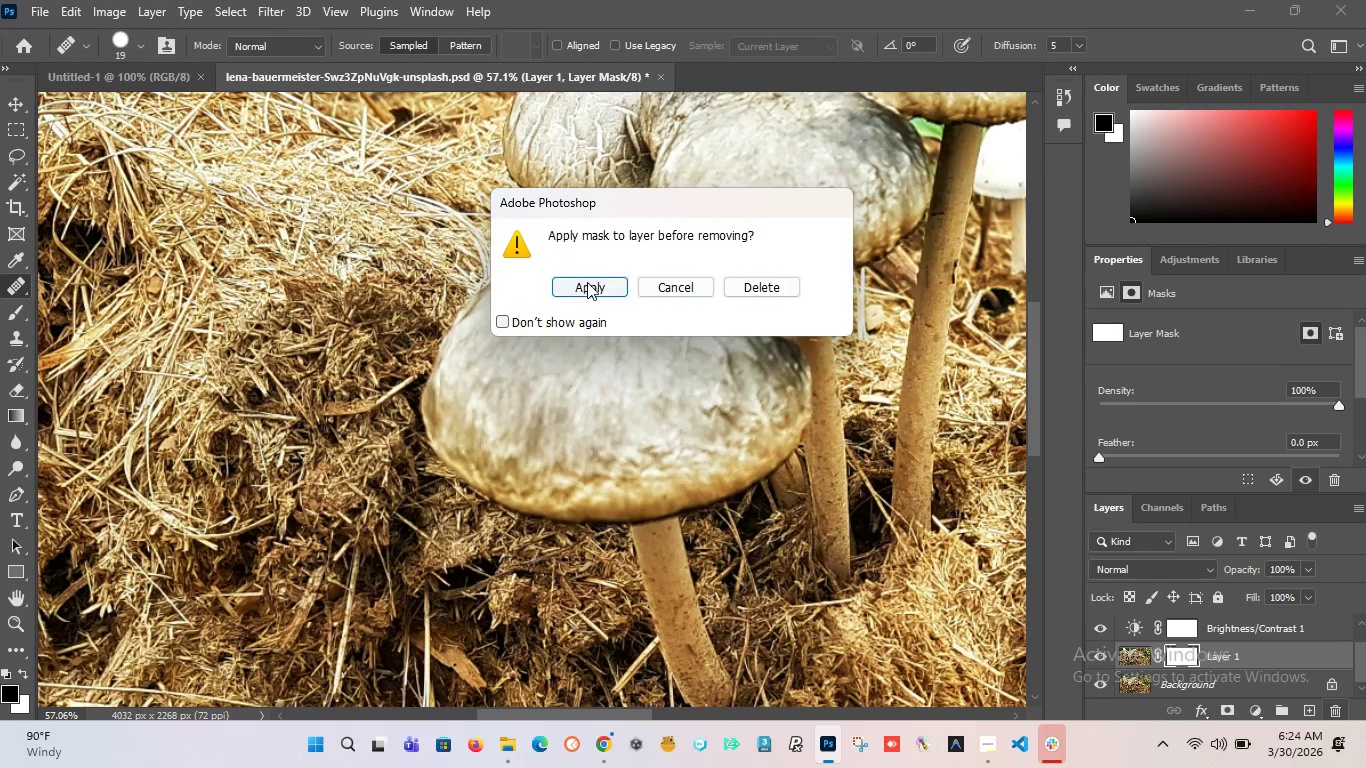 
left_click([599, 284])
 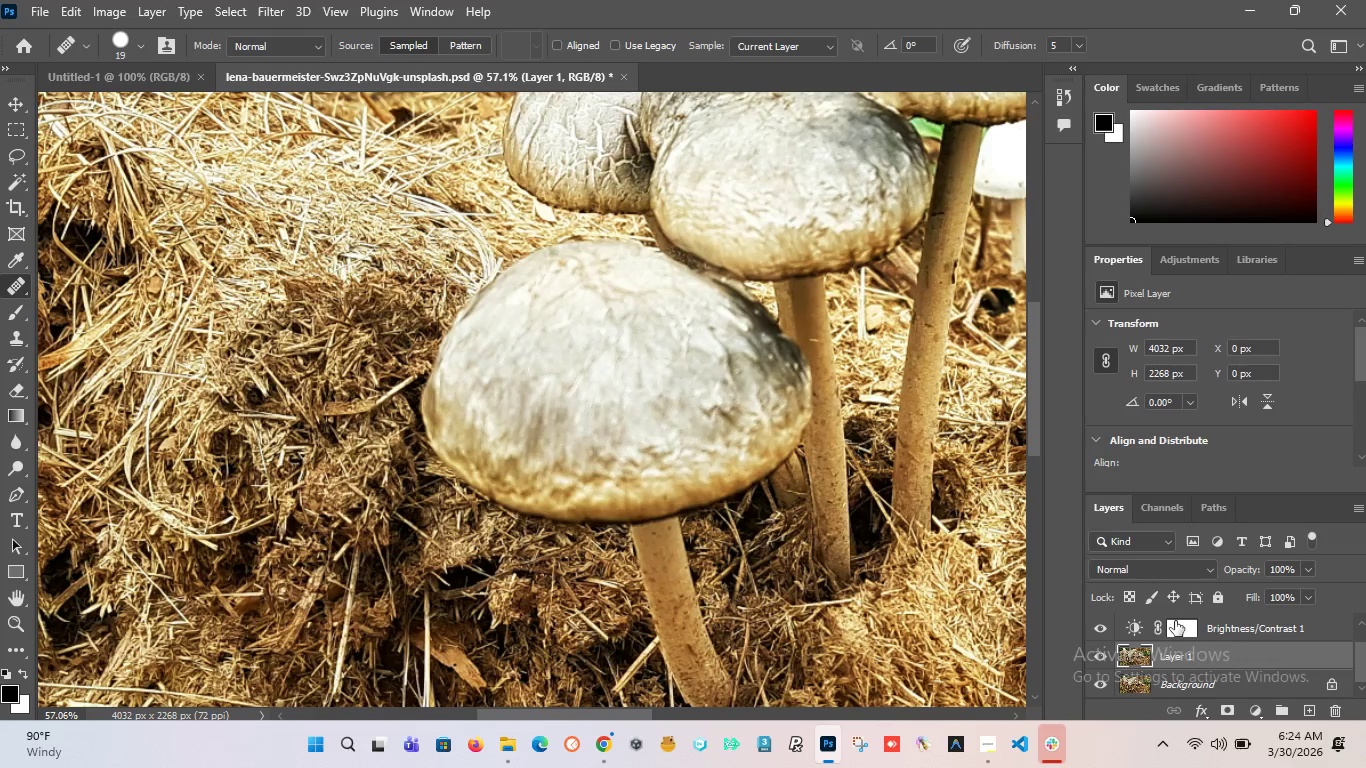 
hold_key(key=AltLeft, duration=1.51)
left_click([1228, 712])
 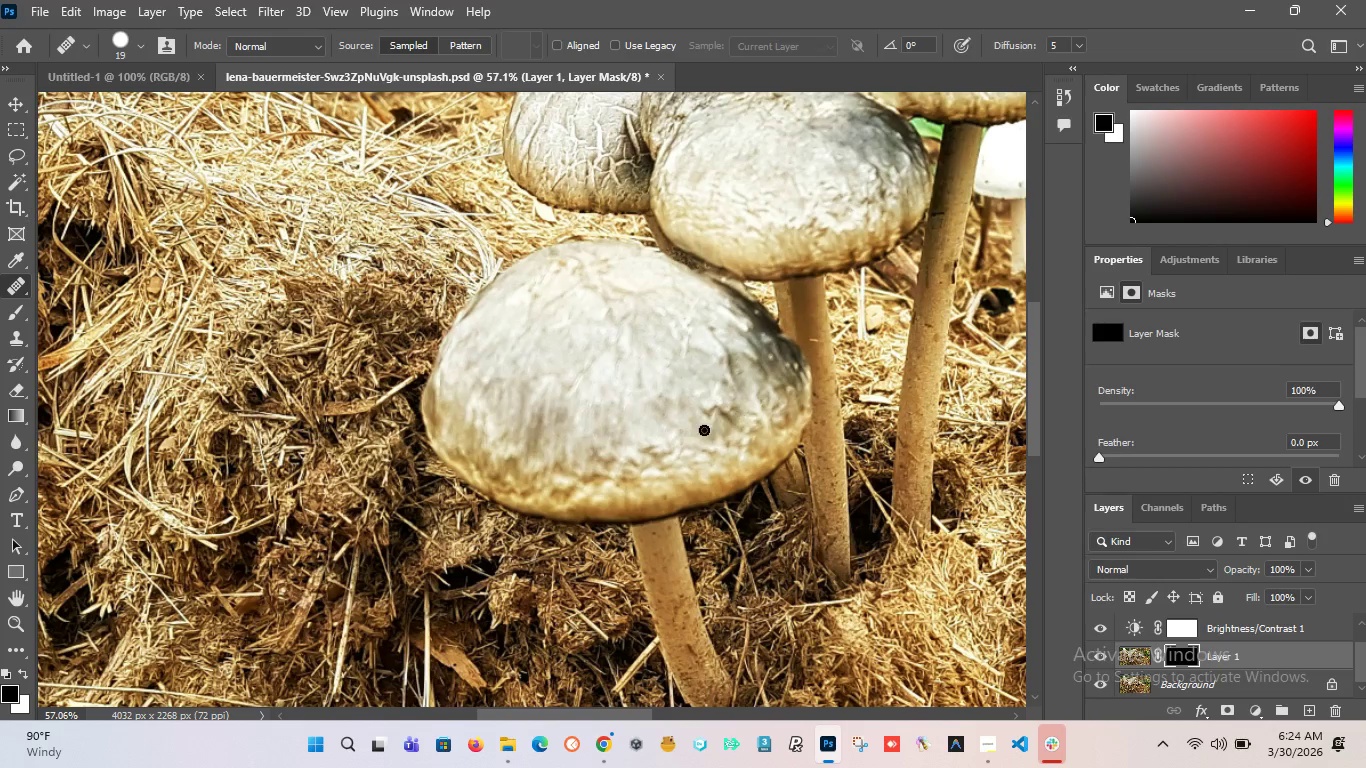 
left_click_drag(start_coordinate=[717, 406], to_coordinate=[706, 417])
 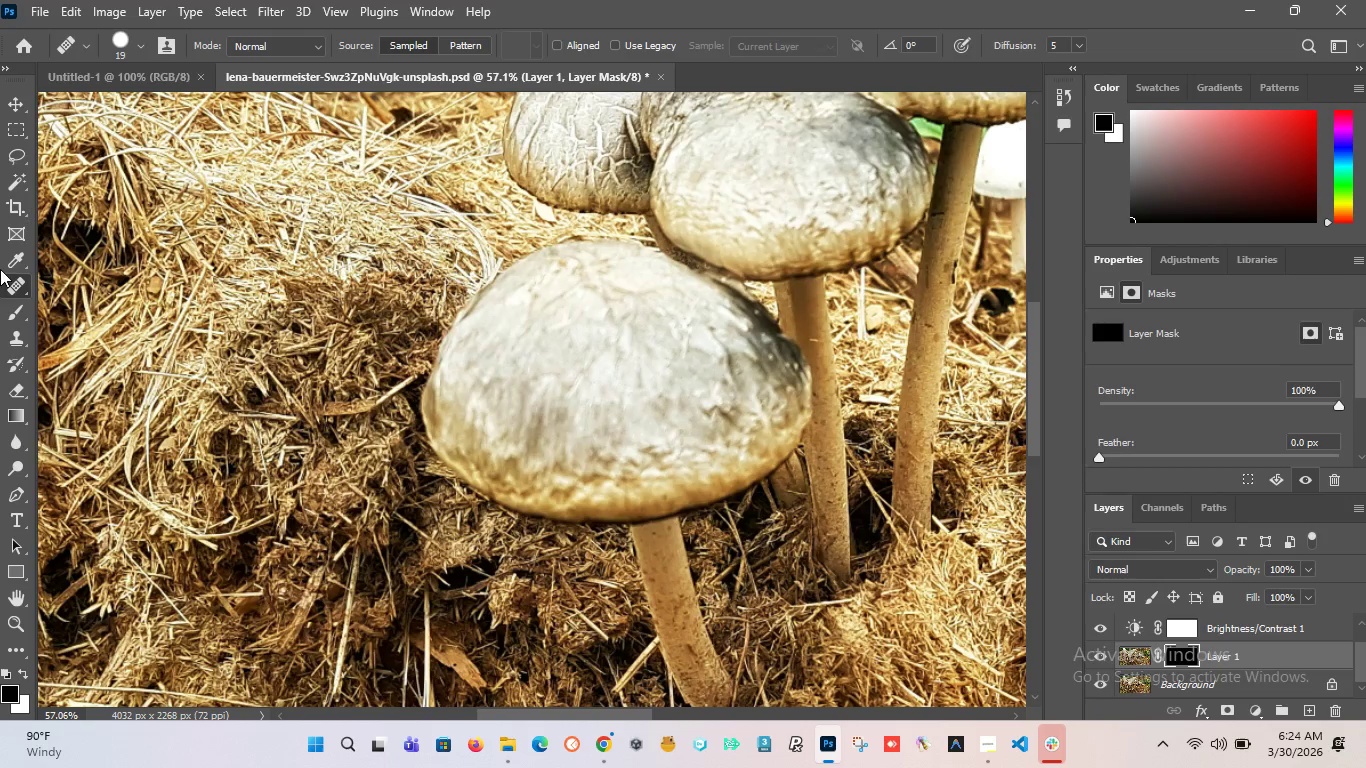 
right_click([8, 280])
 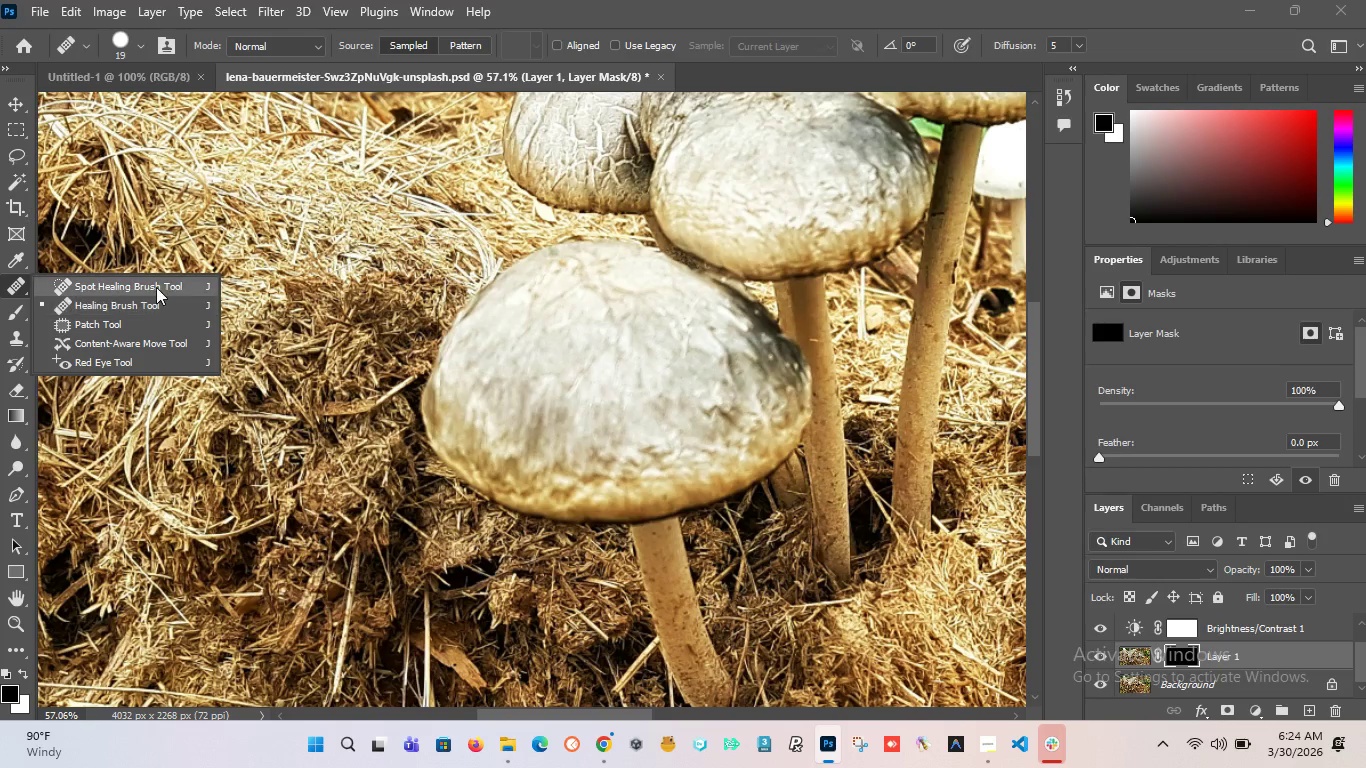 
left_click([156, 287])
 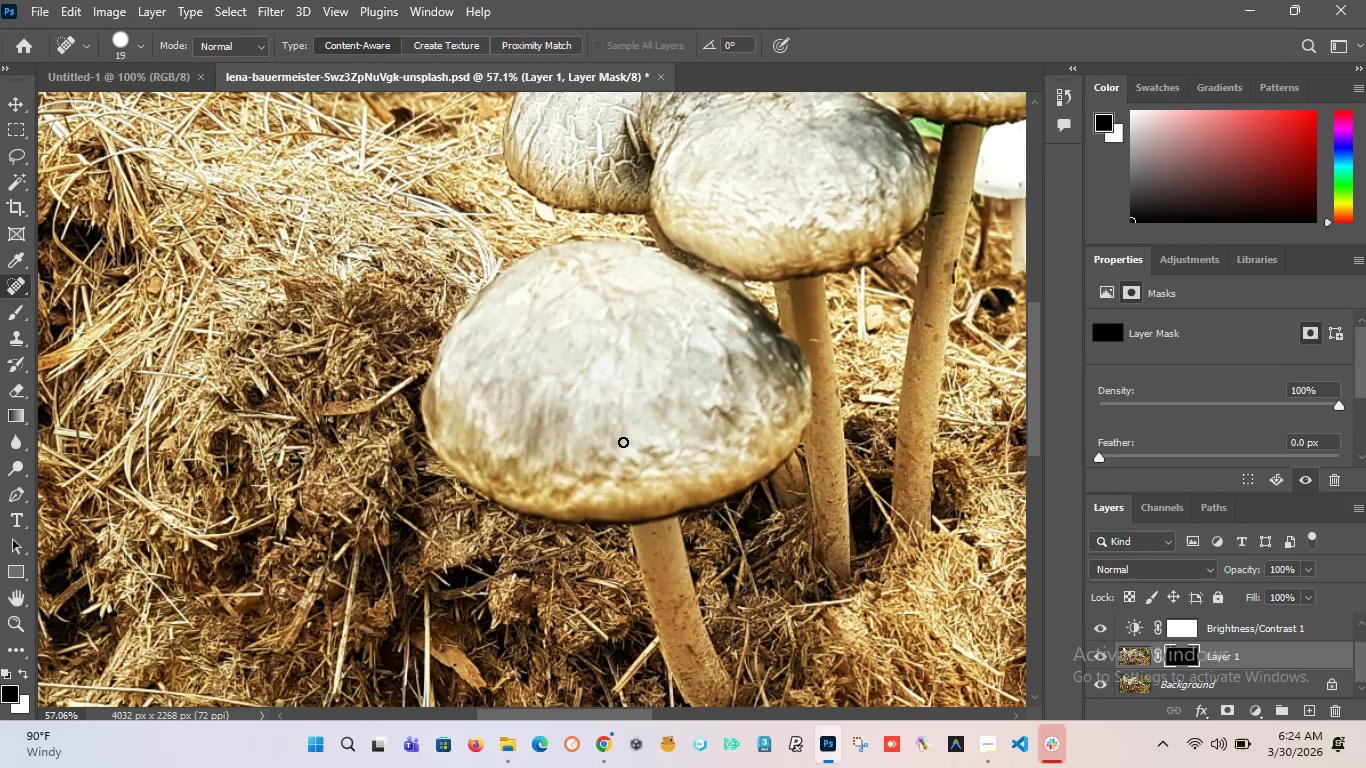 
hold_key(key=AltLeft, duration=0.8)
scroll: coordinate [706, 442], scroll_direction: up, amount: 5.0
 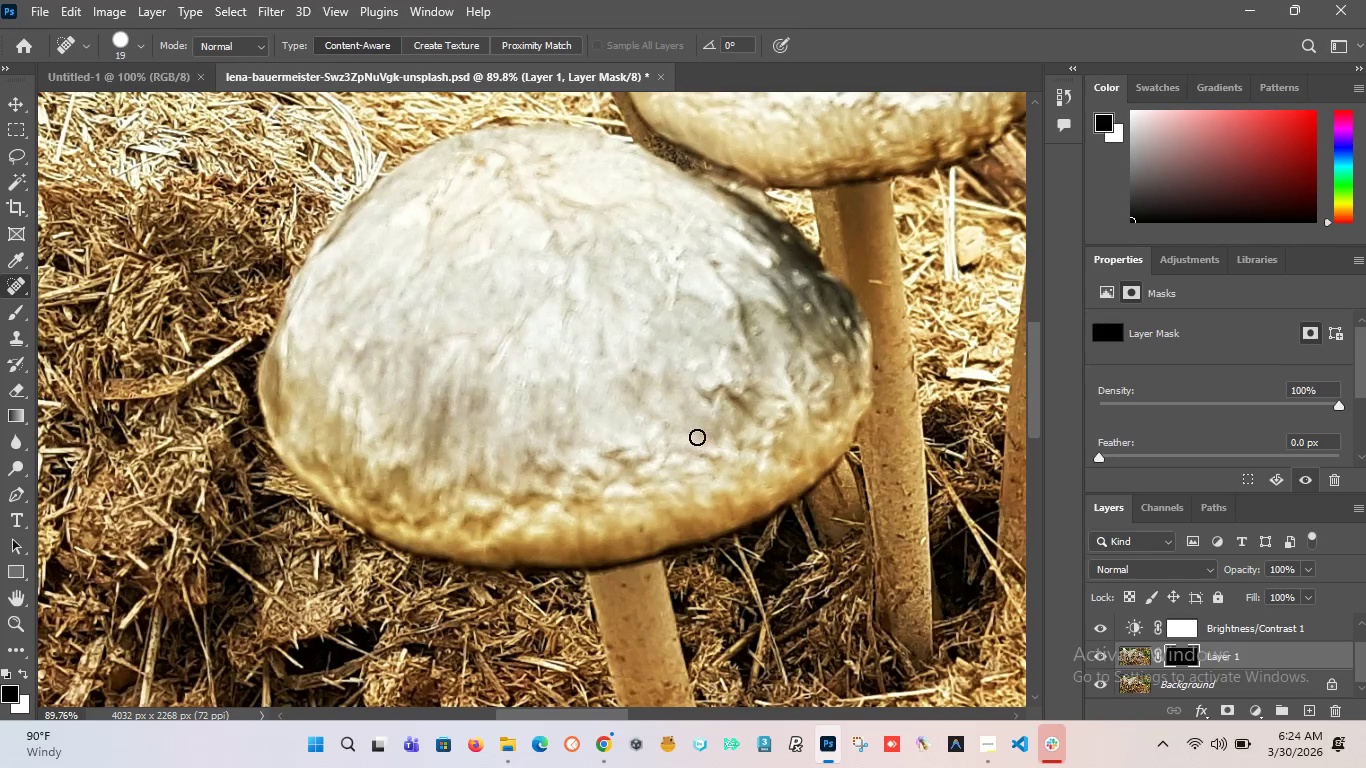 
hold_key(key=AltLeft, duration=0.45)
 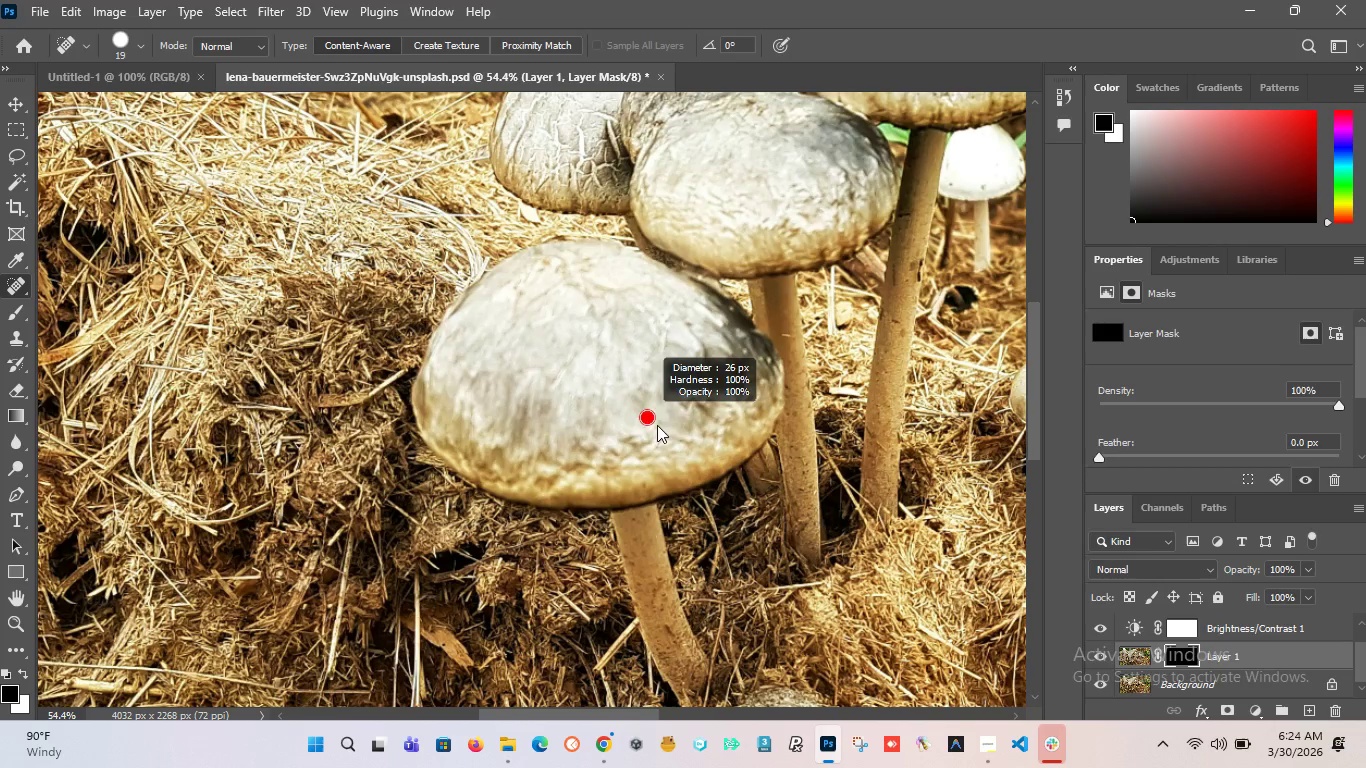 
hold_key(key=AltLeft, duration=1.11)
 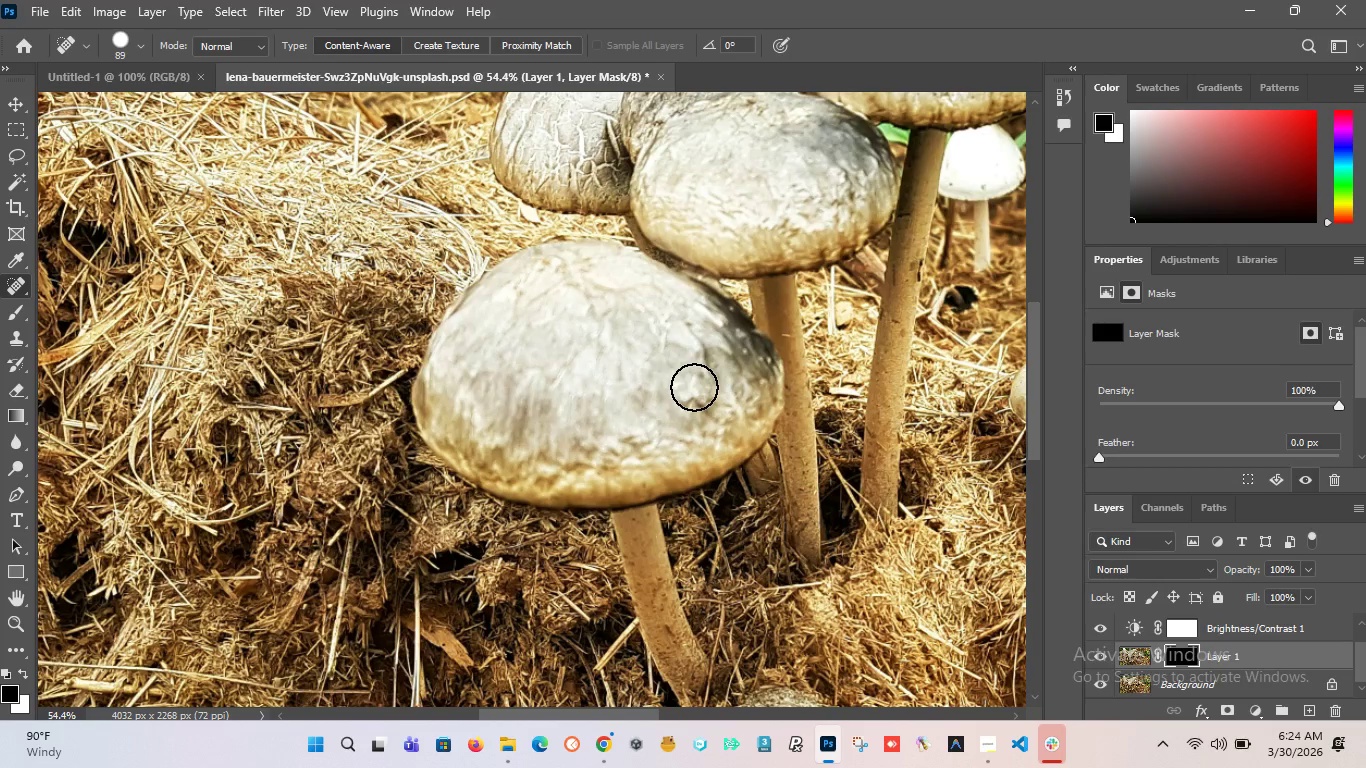 
scroll: coordinate [647, 417], scroll_direction: down, amount: 6.0
 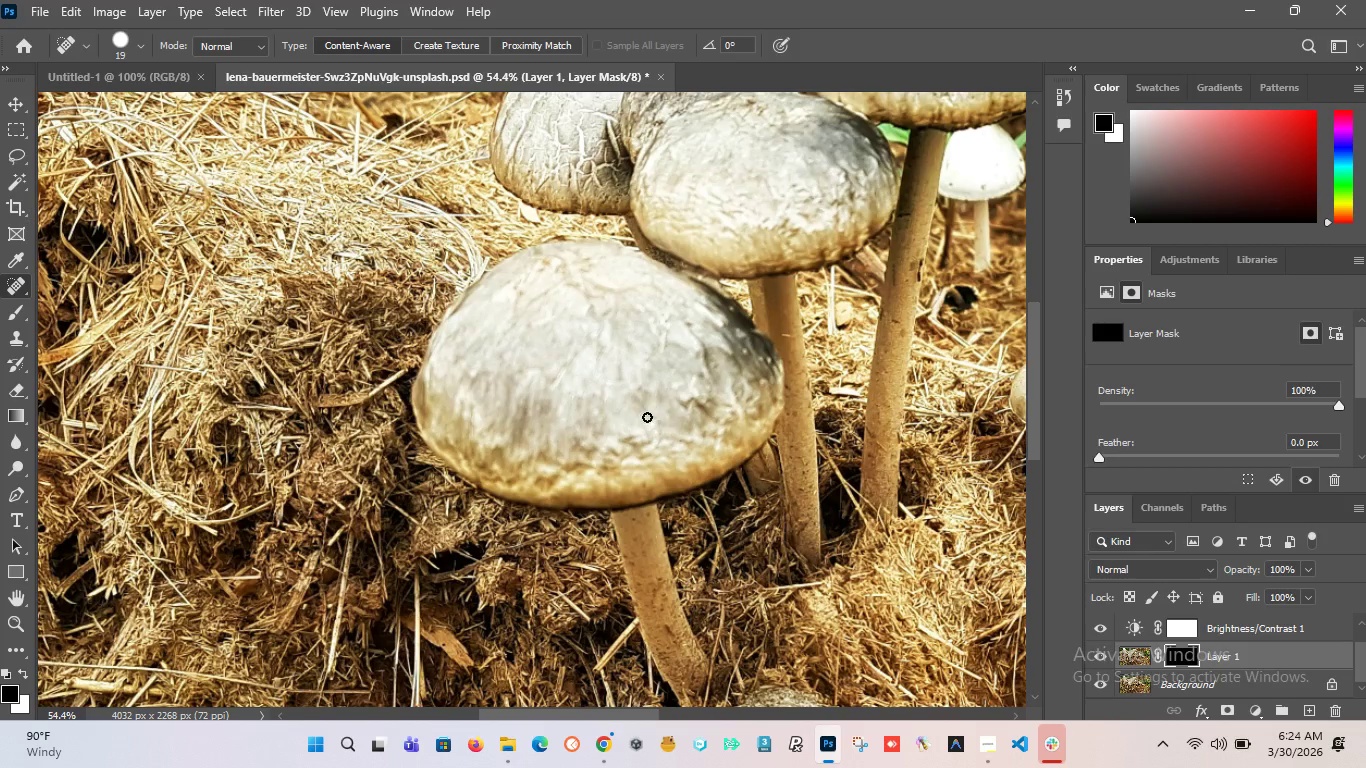 
hold_key(key=AltLeft, duration=1.03)
 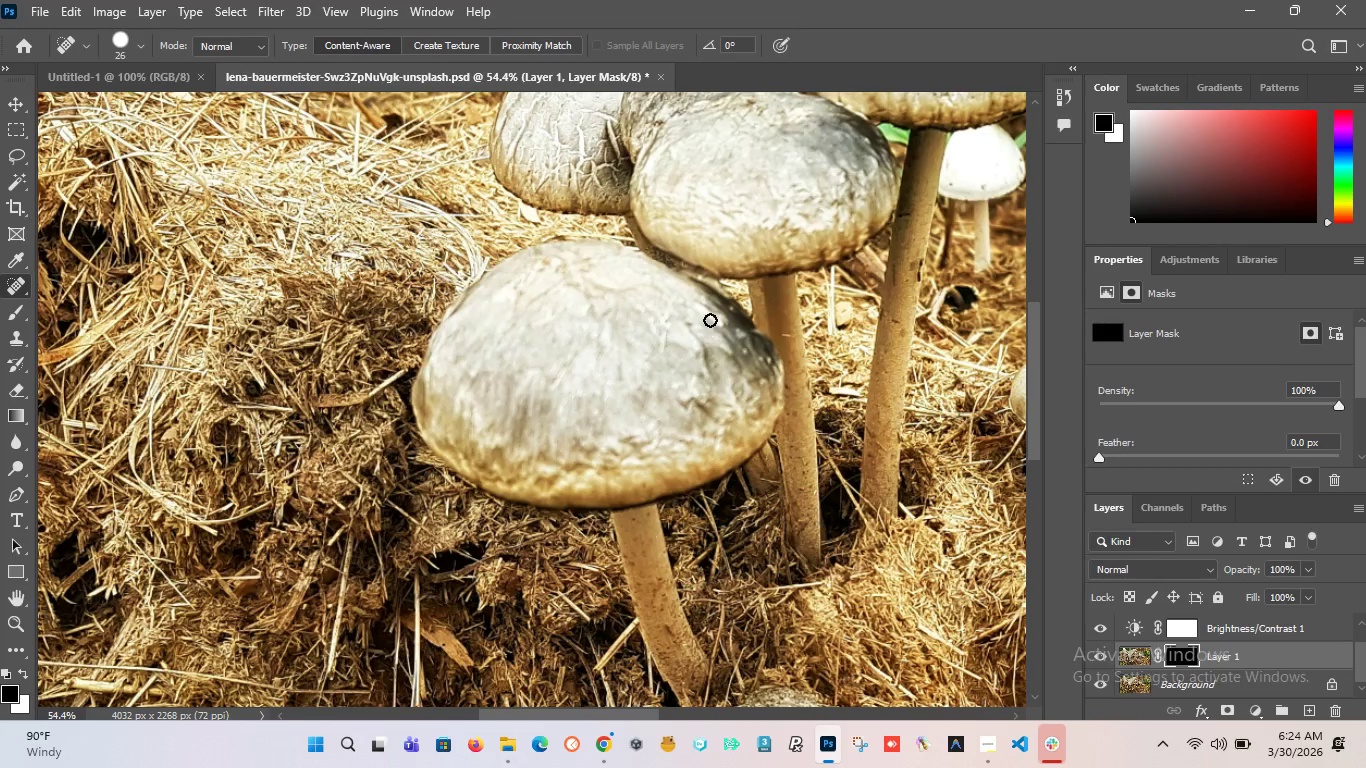 
hold_key(key=AltLeft, duration=1.5)
scroll: coordinate [674, 303], scroll_direction: down, amount: 6.0
 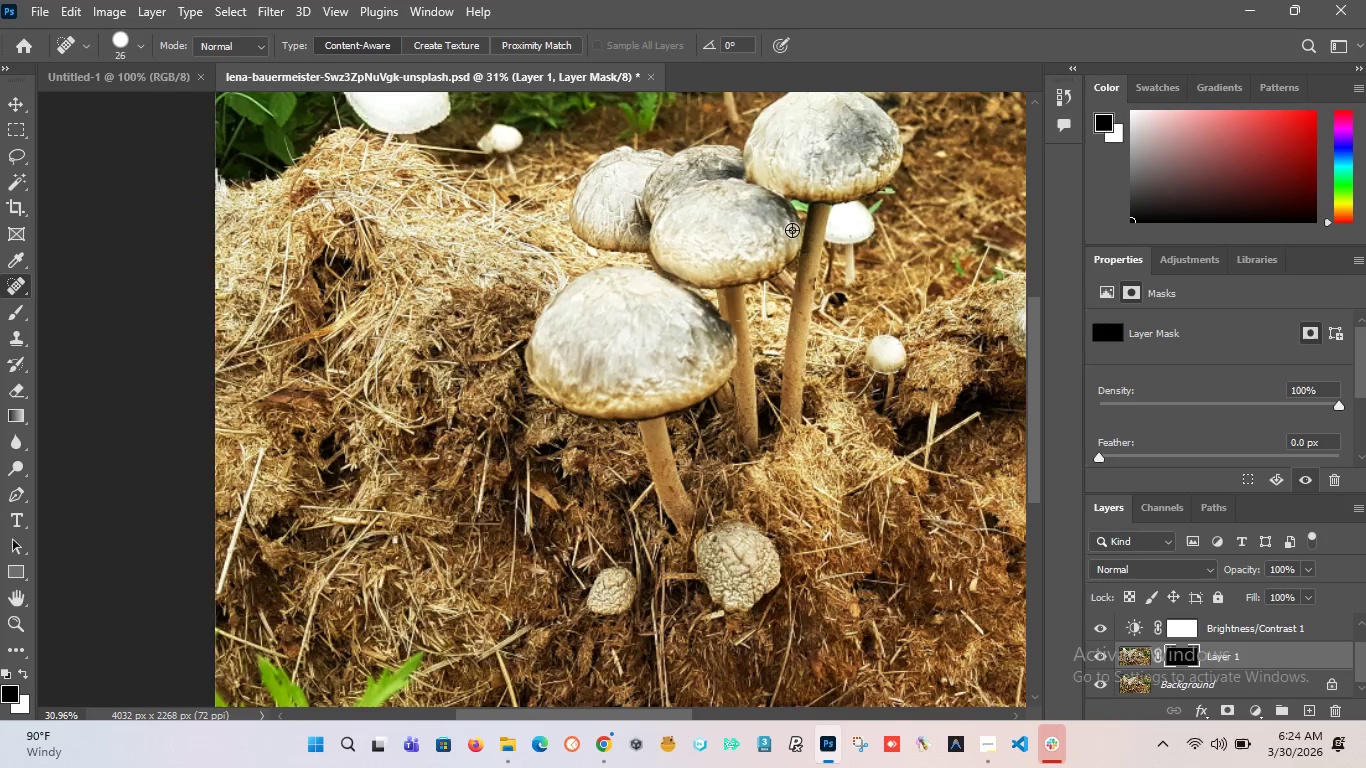 
hold_key(key=AltLeft, duration=1.5)
 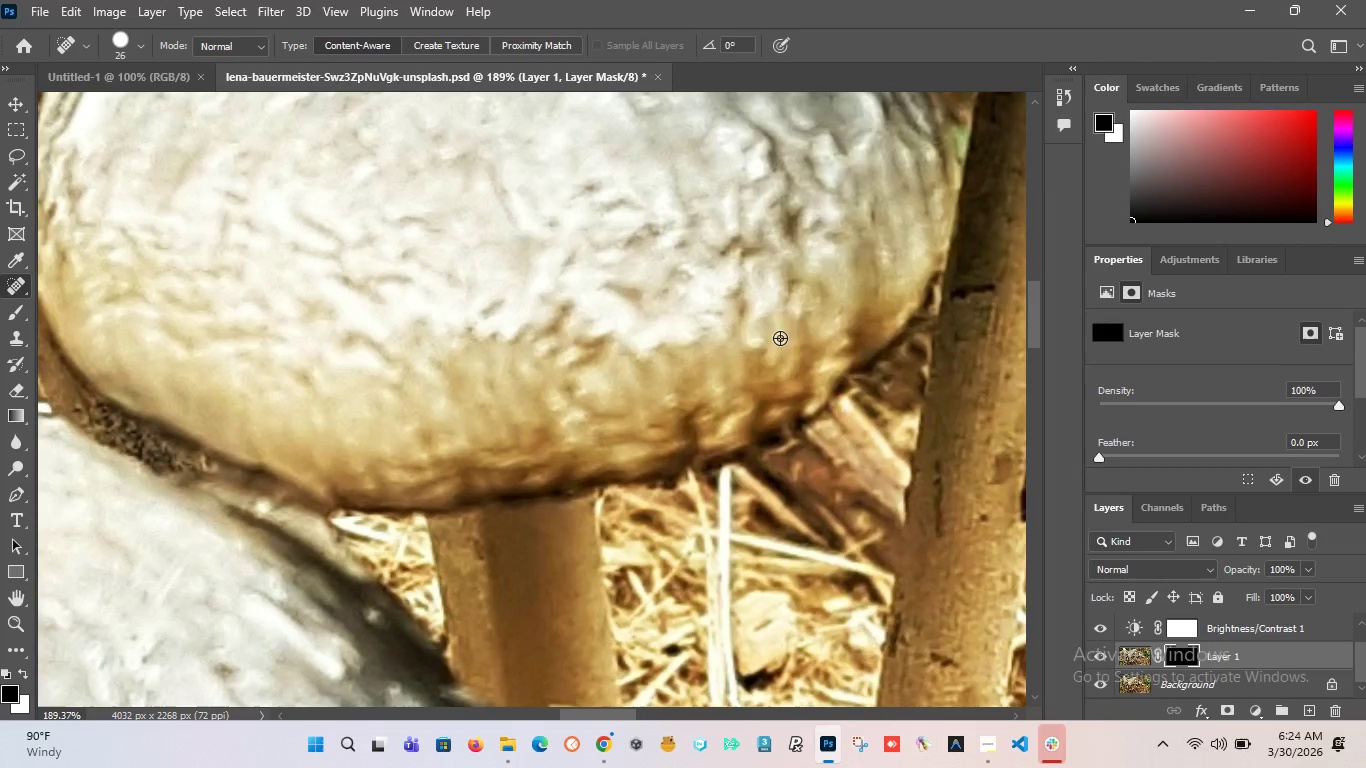 
hold_key(key=AltLeft, duration=0.8)
 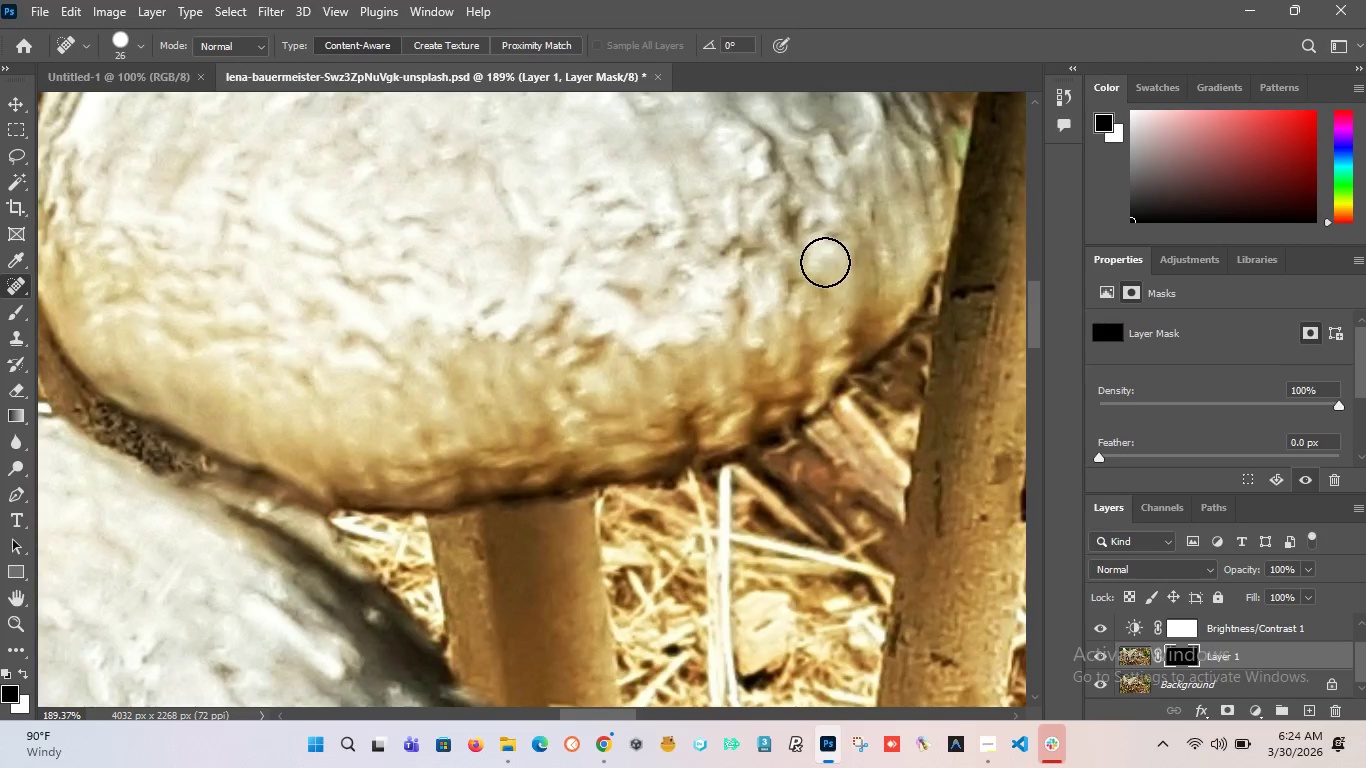 
scroll: coordinate [780, 338], scroll_direction: up, amount: 19.0
 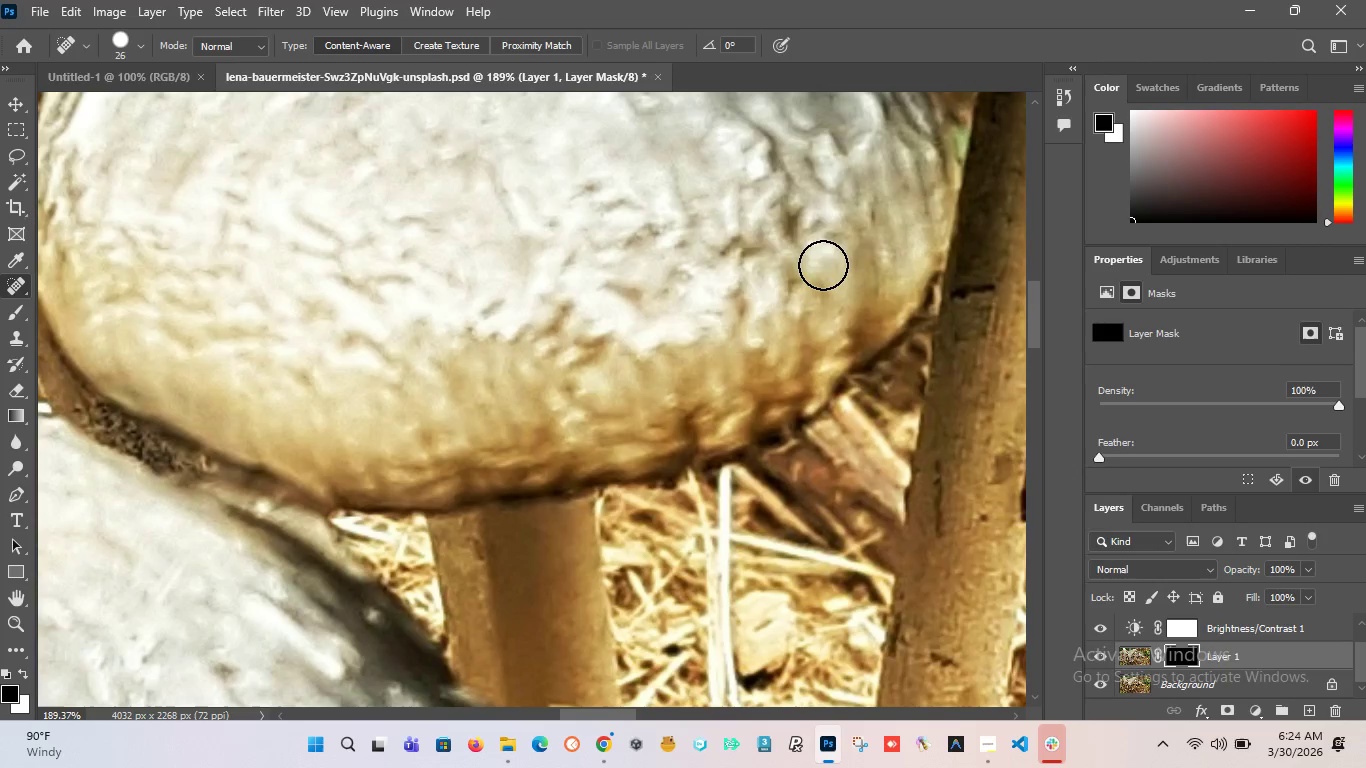 
hold_key(key=AltLeft, duration=1.0)
 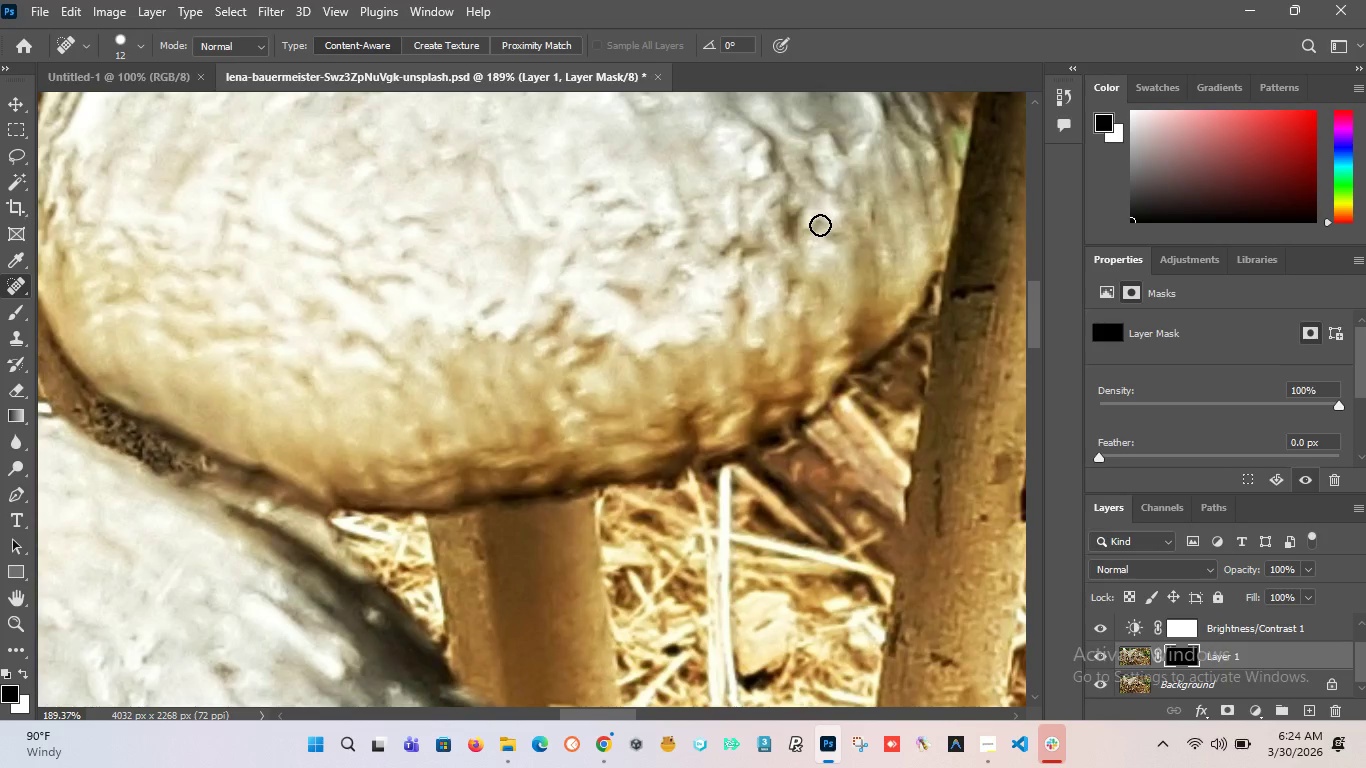 
left_click_drag(start_coordinate=[820, 225], to_coordinate=[803, 245])
 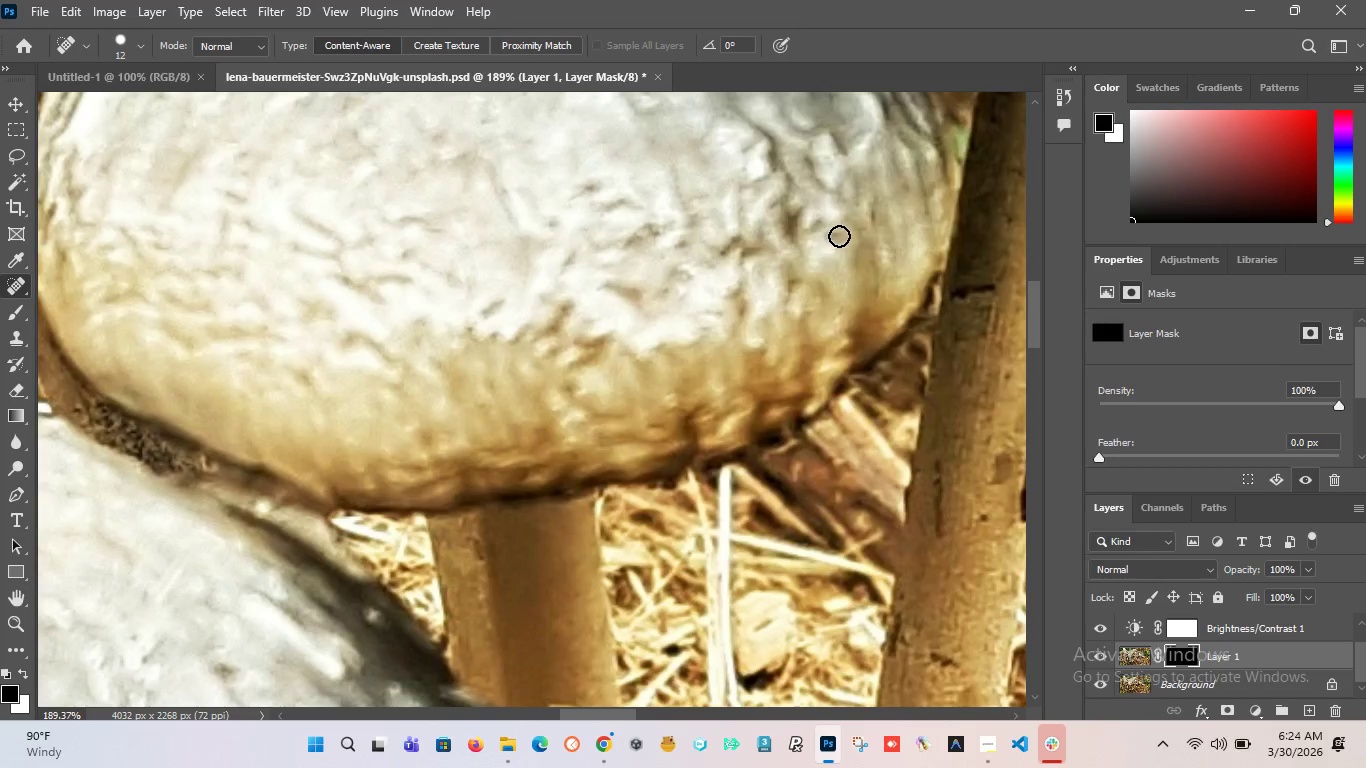 
hold_key(key=AltLeft, duration=1.52)
left_click([850, 209])
 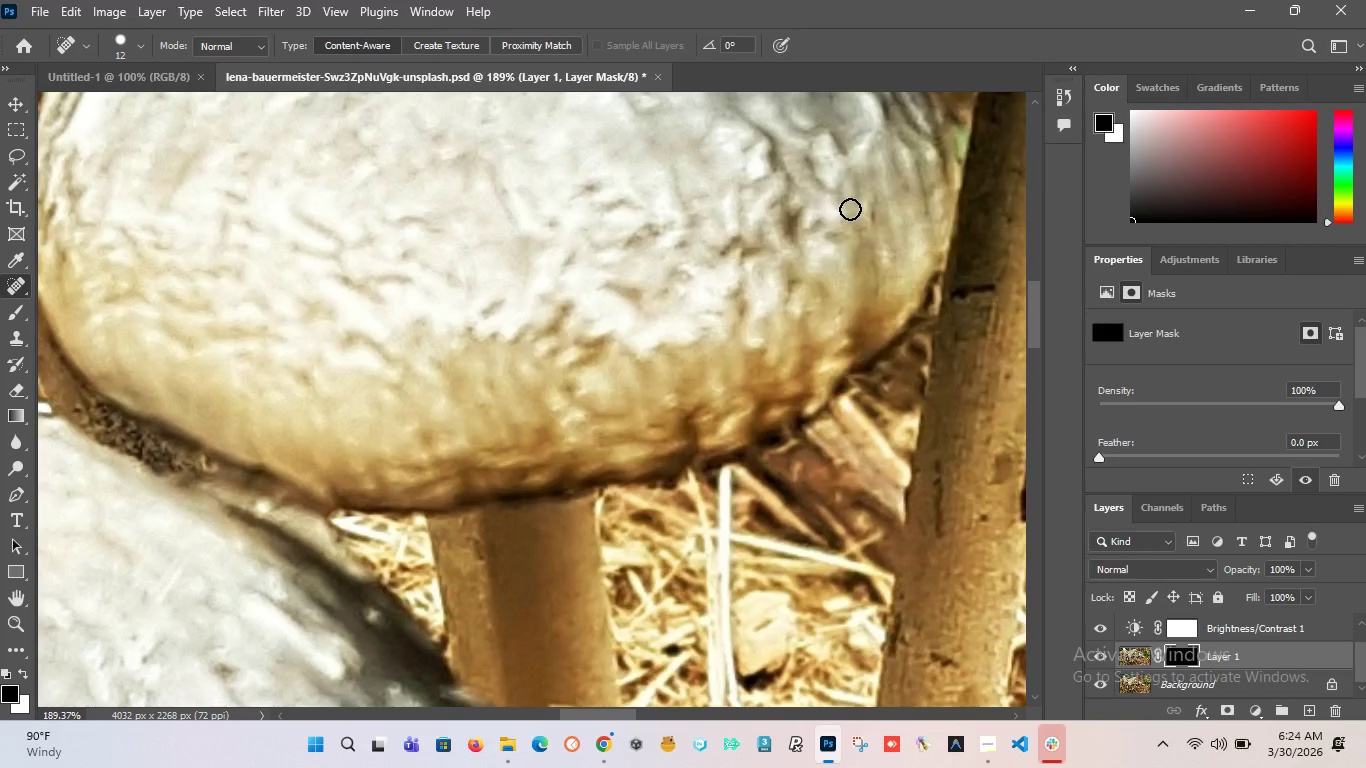 
key(Alt+AltLeft)
 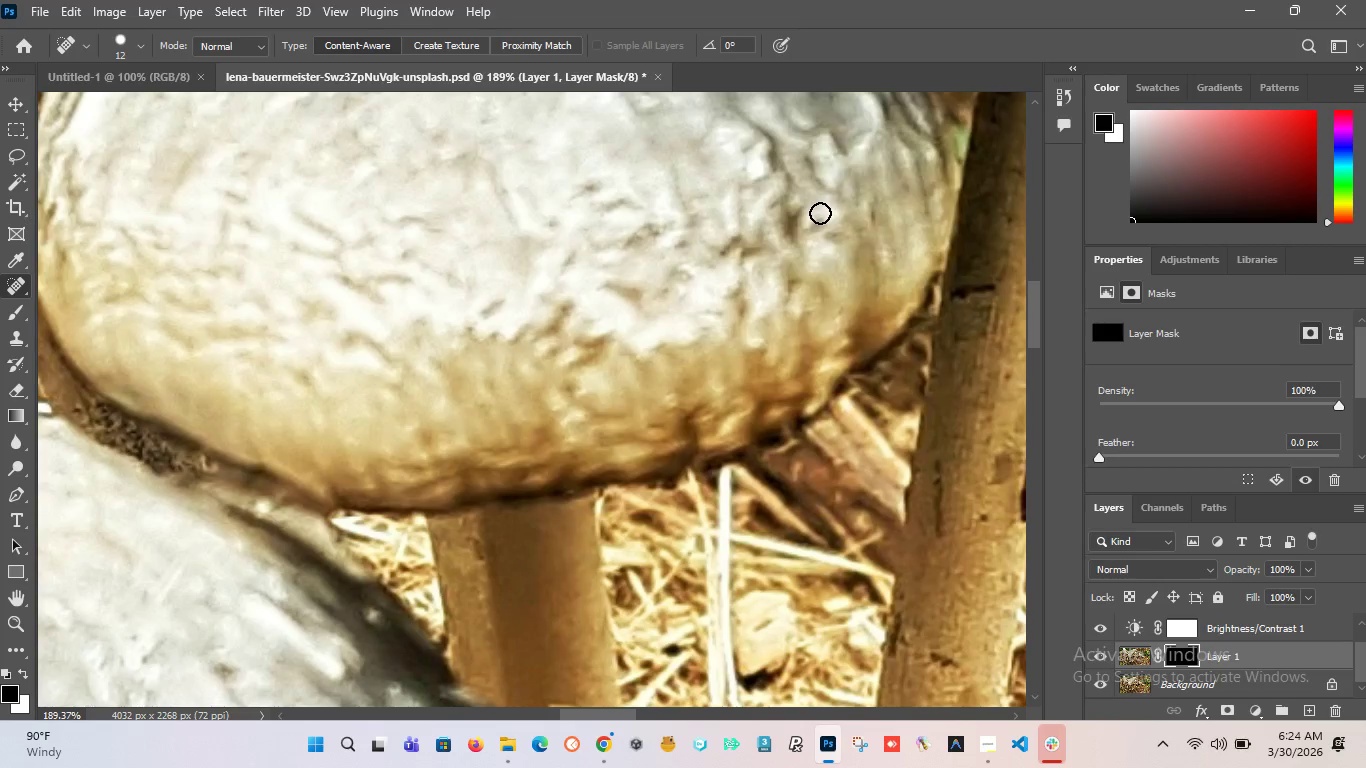 
left_click_drag(start_coordinate=[820, 213], to_coordinate=[827, 294])
 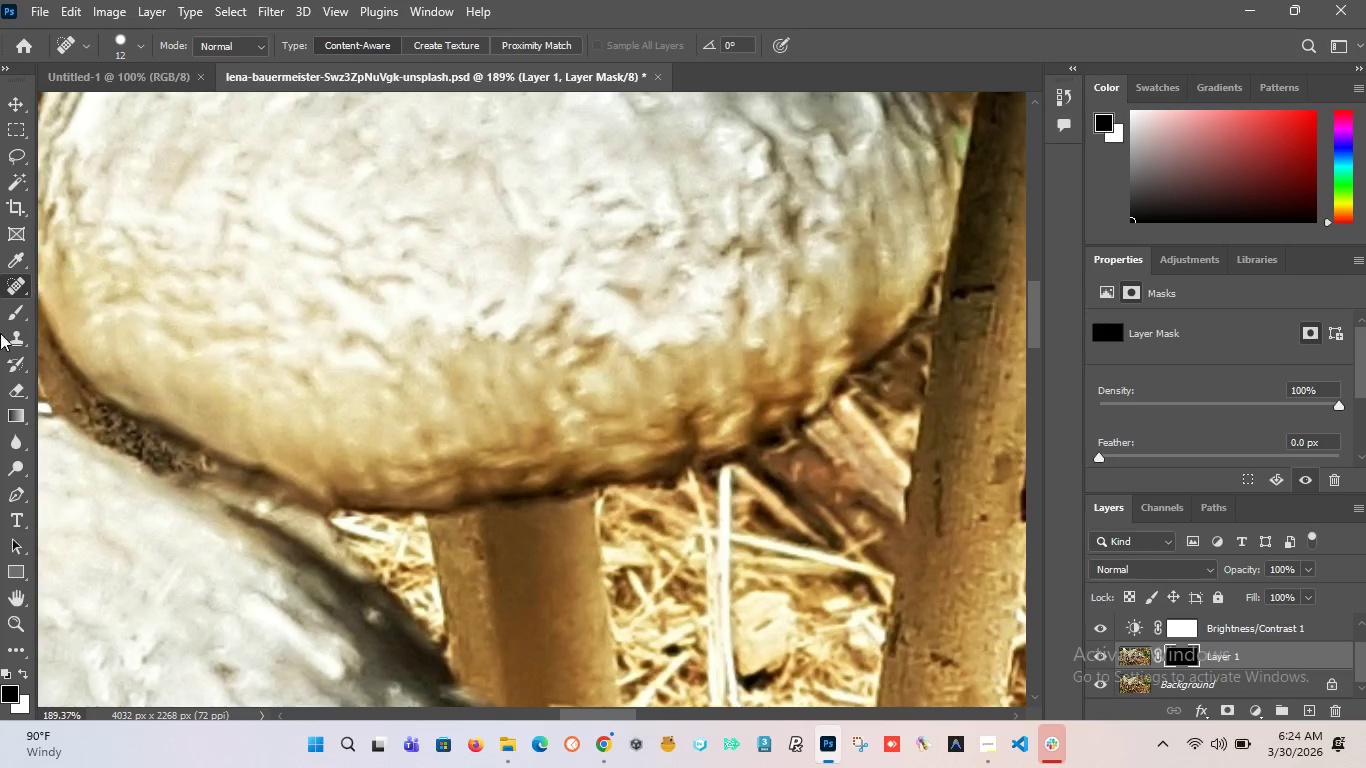 
right_click([14, 281])
 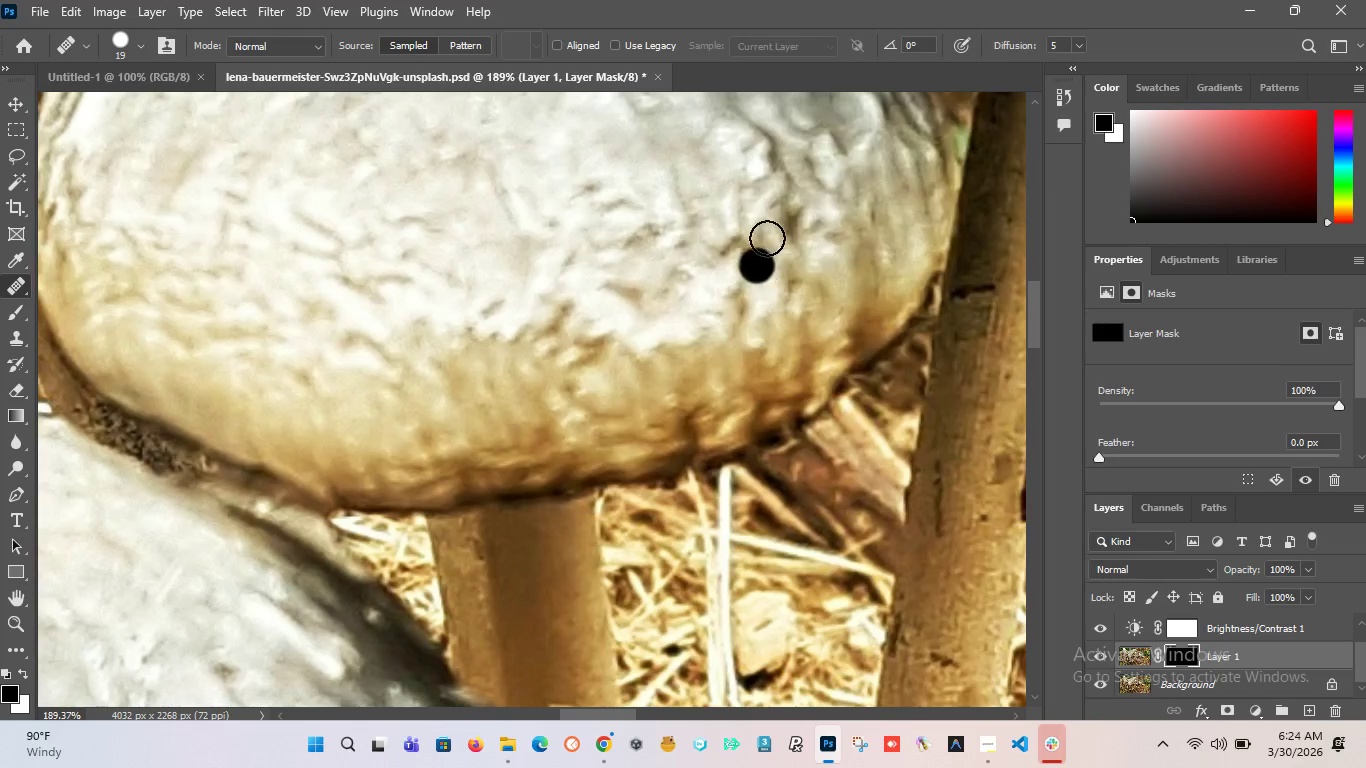 
left_click_drag(start_coordinate=[781, 208], to_coordinate=[785, 231])
 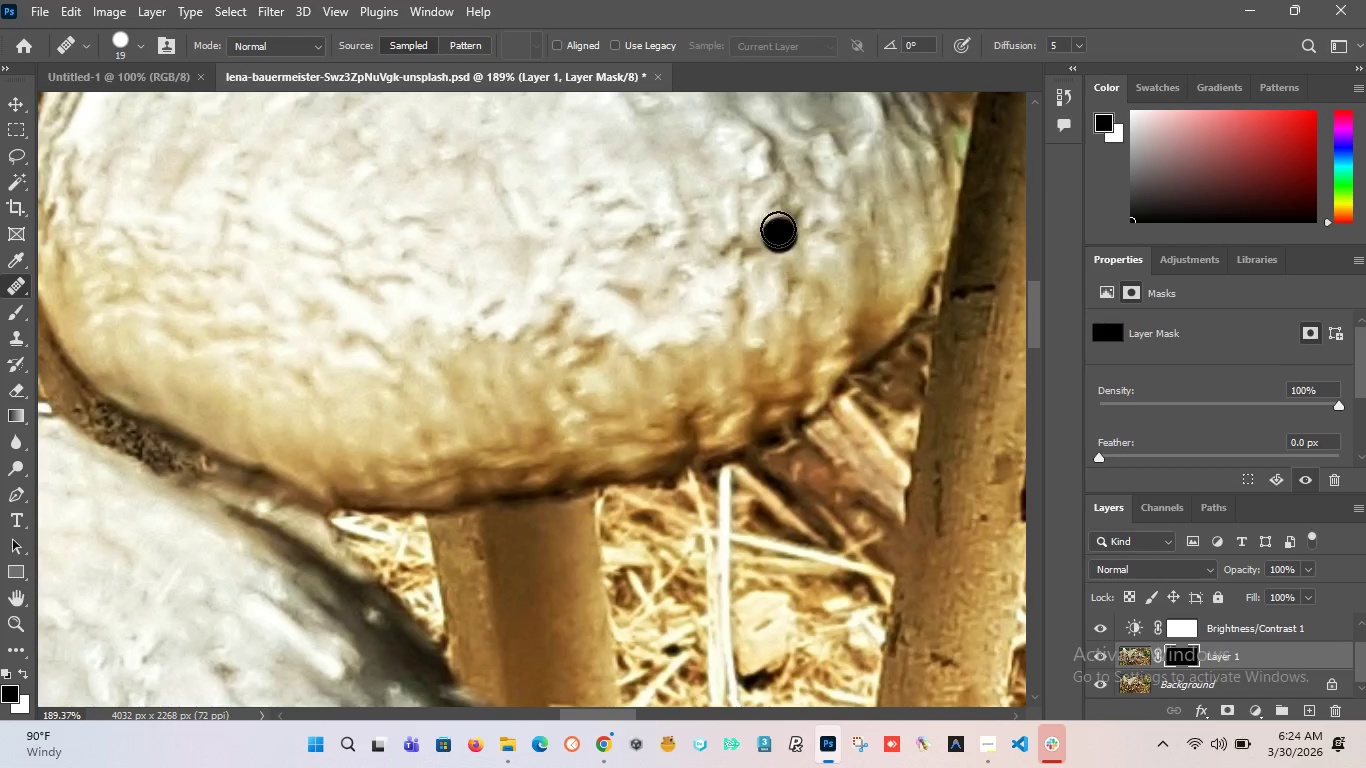 
left_click_drag(start_coordinate=[776, 225], to_coordinate=[691, 287])
 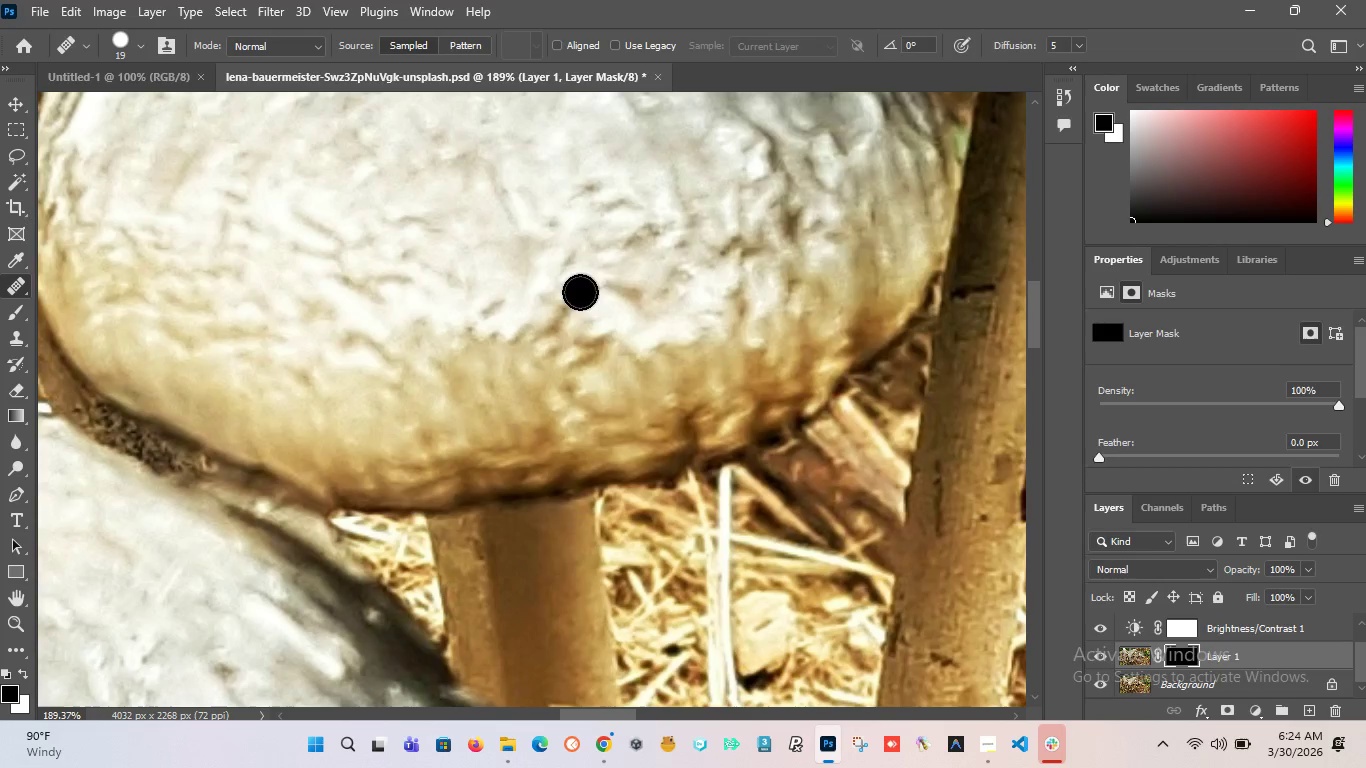 
hold_key(key=AltLeft, duration=1.52)
 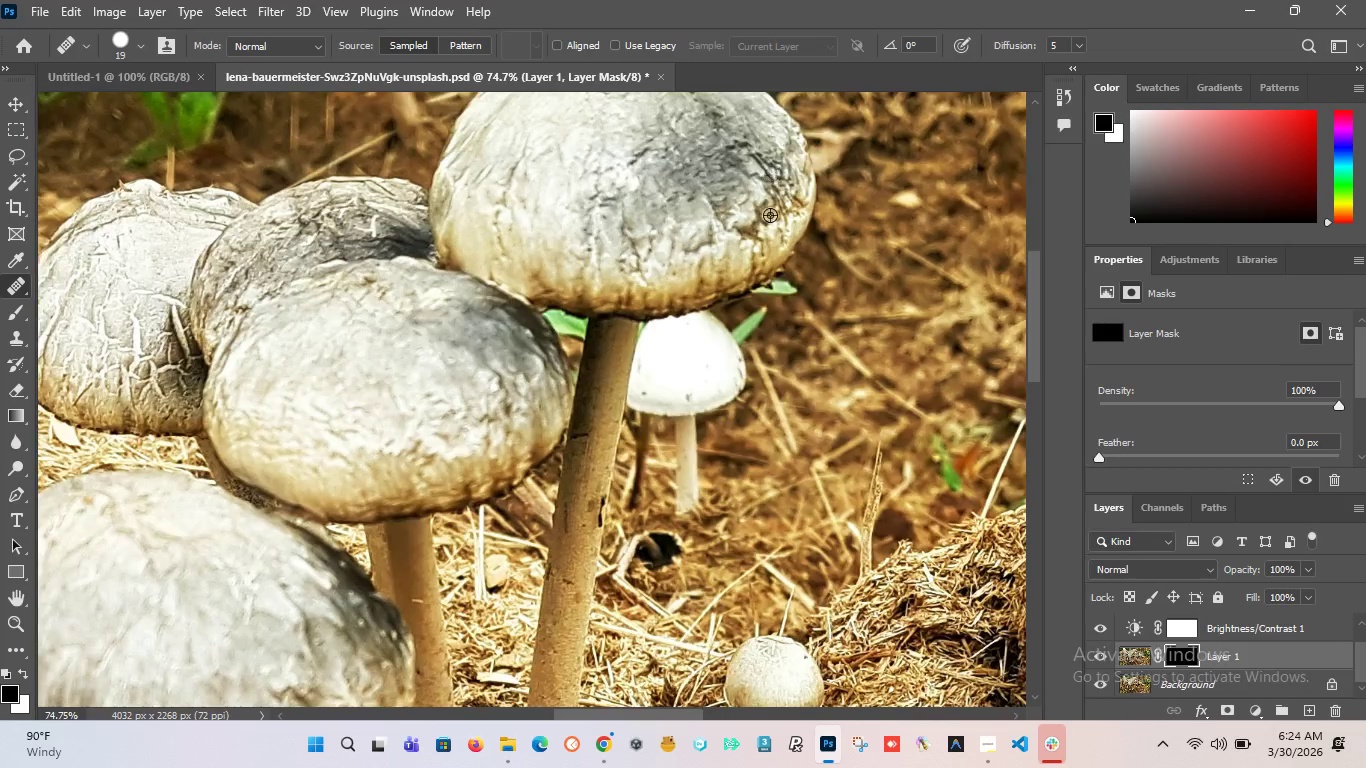 
hold_key(key=AltLeft, duration=1.08)
 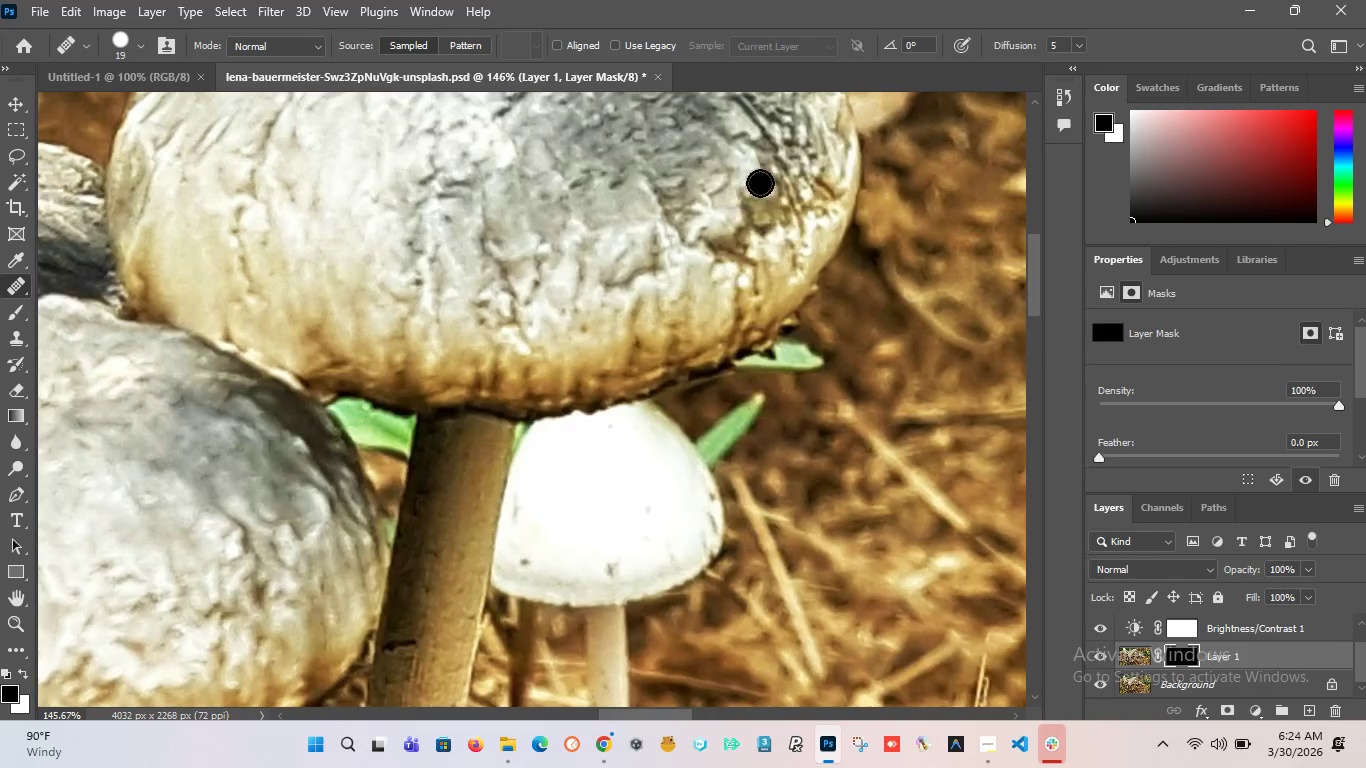 
scroll: coordinate [616, 297], scroll_direction: down, amount: 18.0
 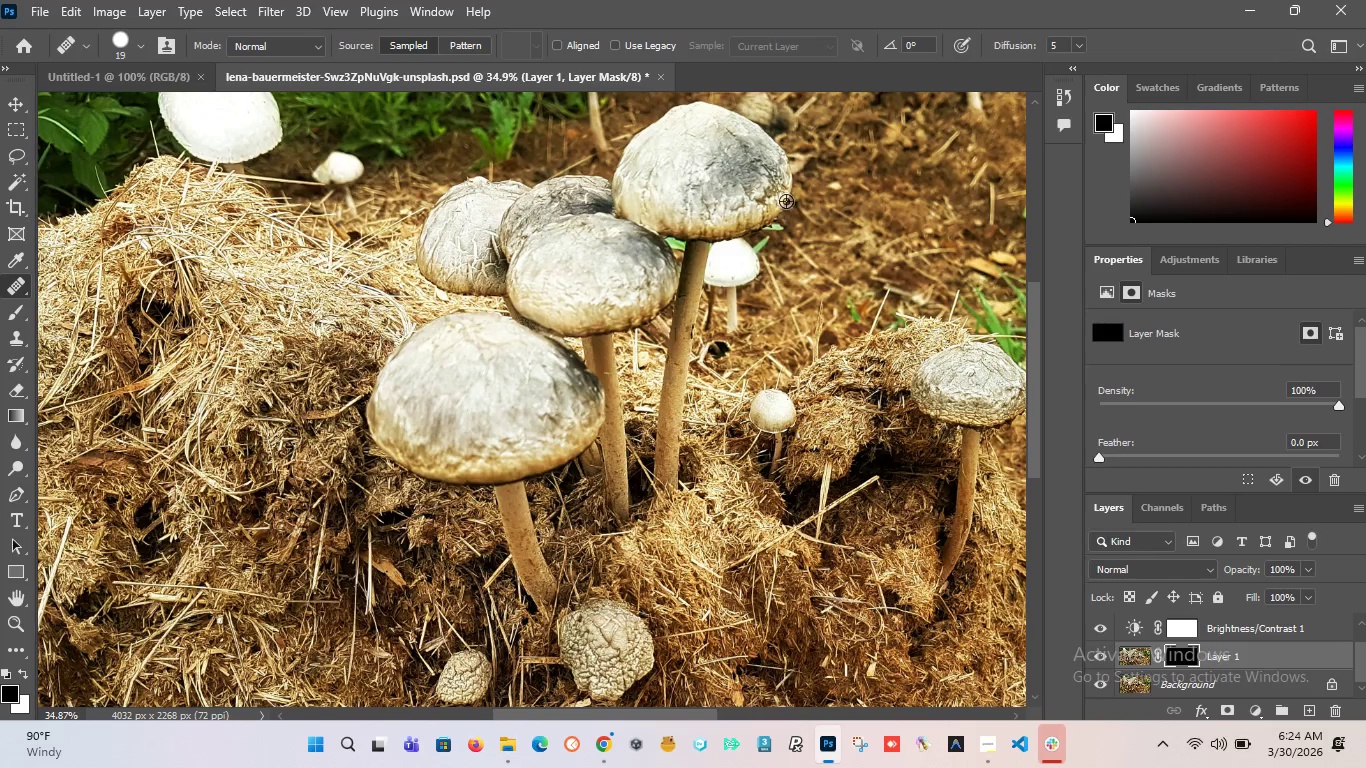 
scroll: coordinate [770, 217], scroll_direction: up, amount: 15.0
 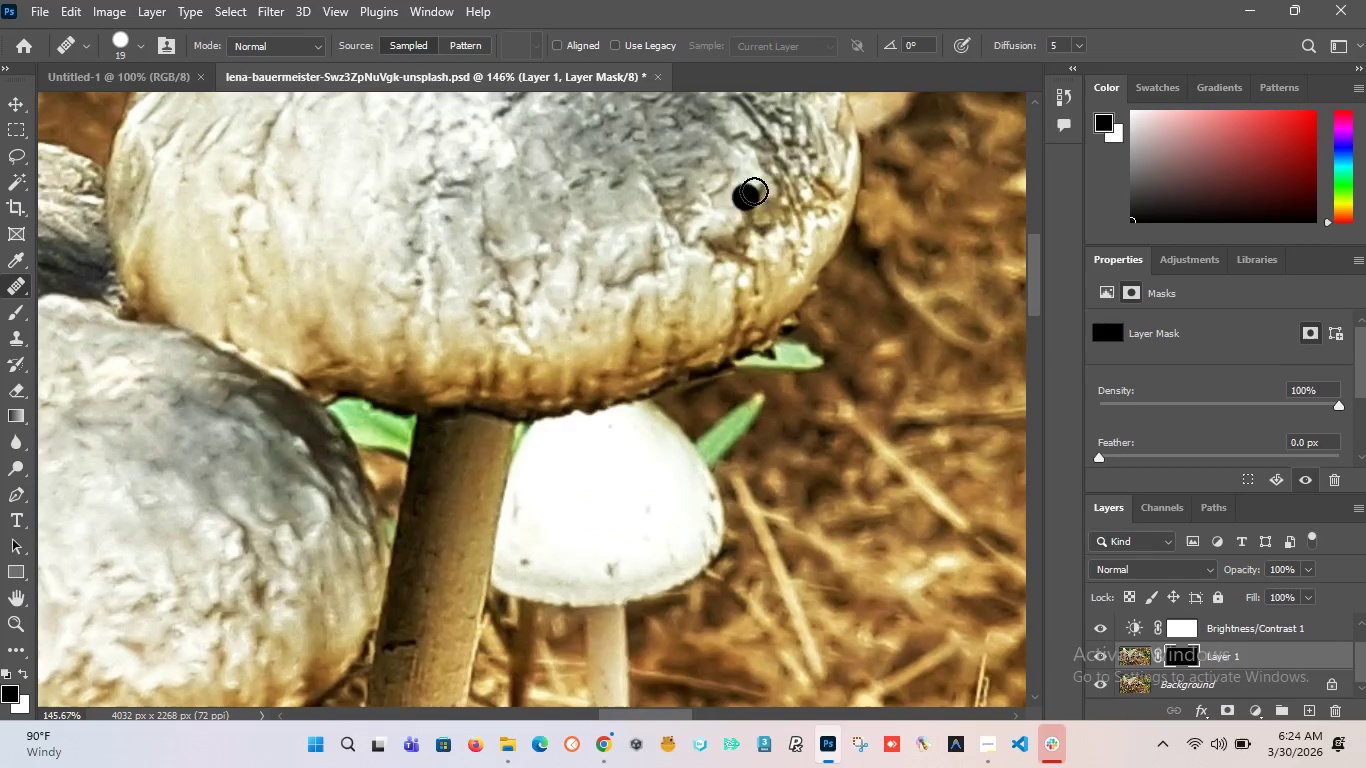 
left_click_drag(start_coordinate=[760, 183], to_coordinate=[736, 256])
 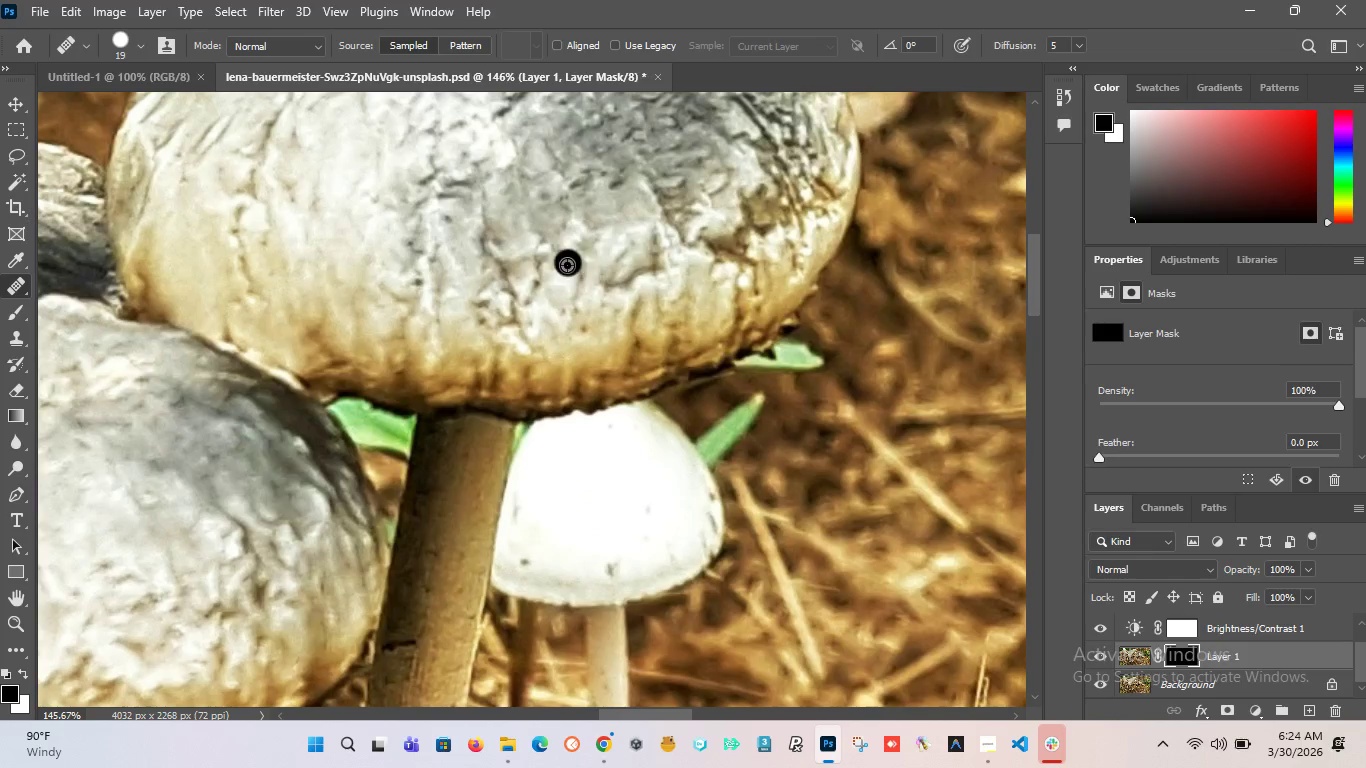 
hold_key(key=AltLeft, duration=0.66)
scroll: coordinate [621, 290], scroll_direction: down, amount: 6.0
 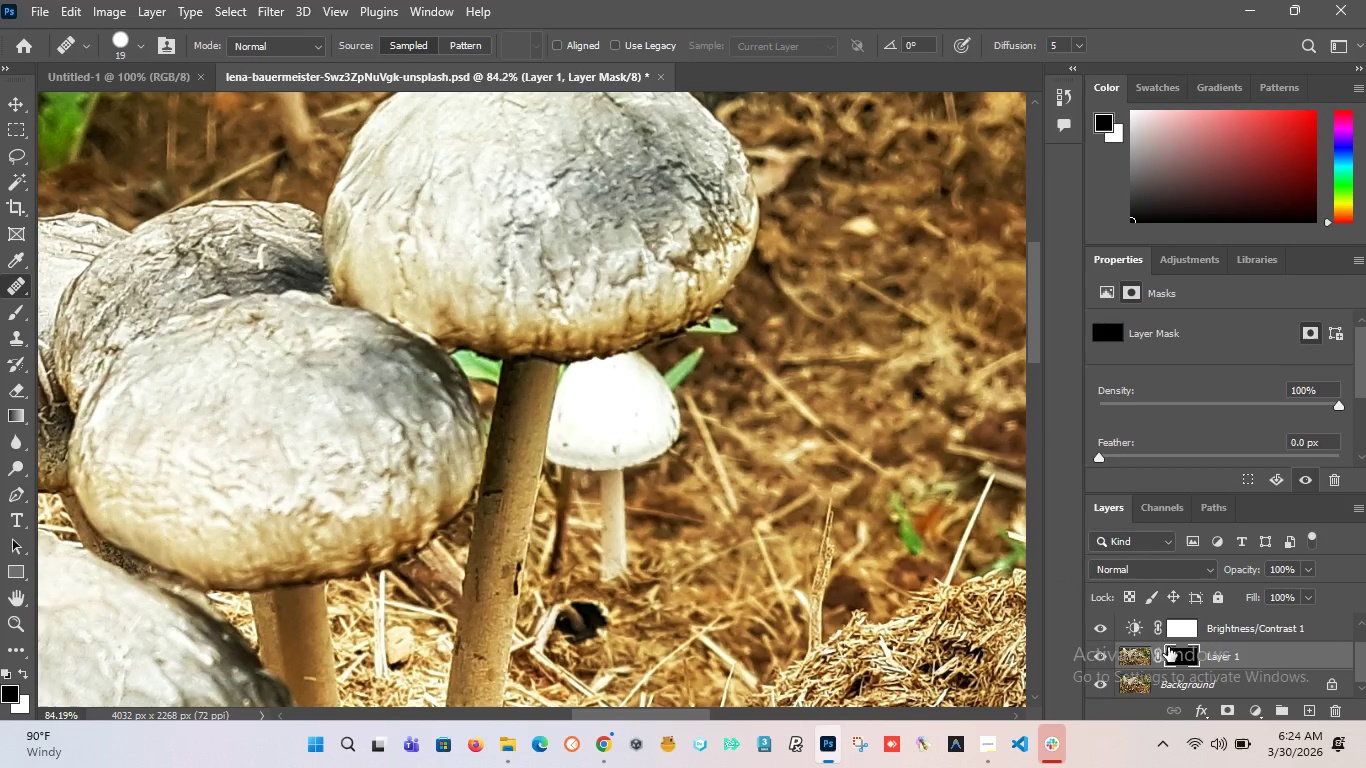 
left_click([1129, 651])
 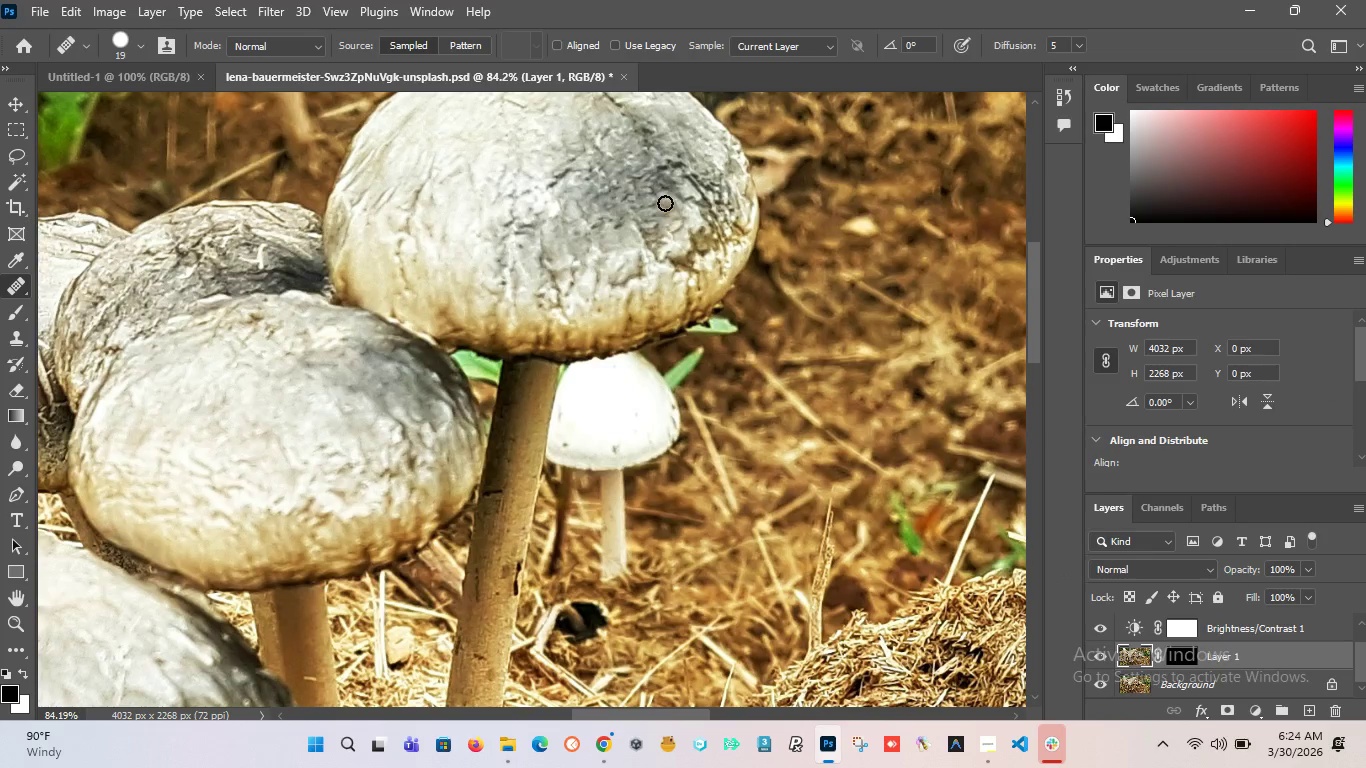 
left_click_drag(start_coordinate=[679, 155], to_coordinate=[657, 178])
 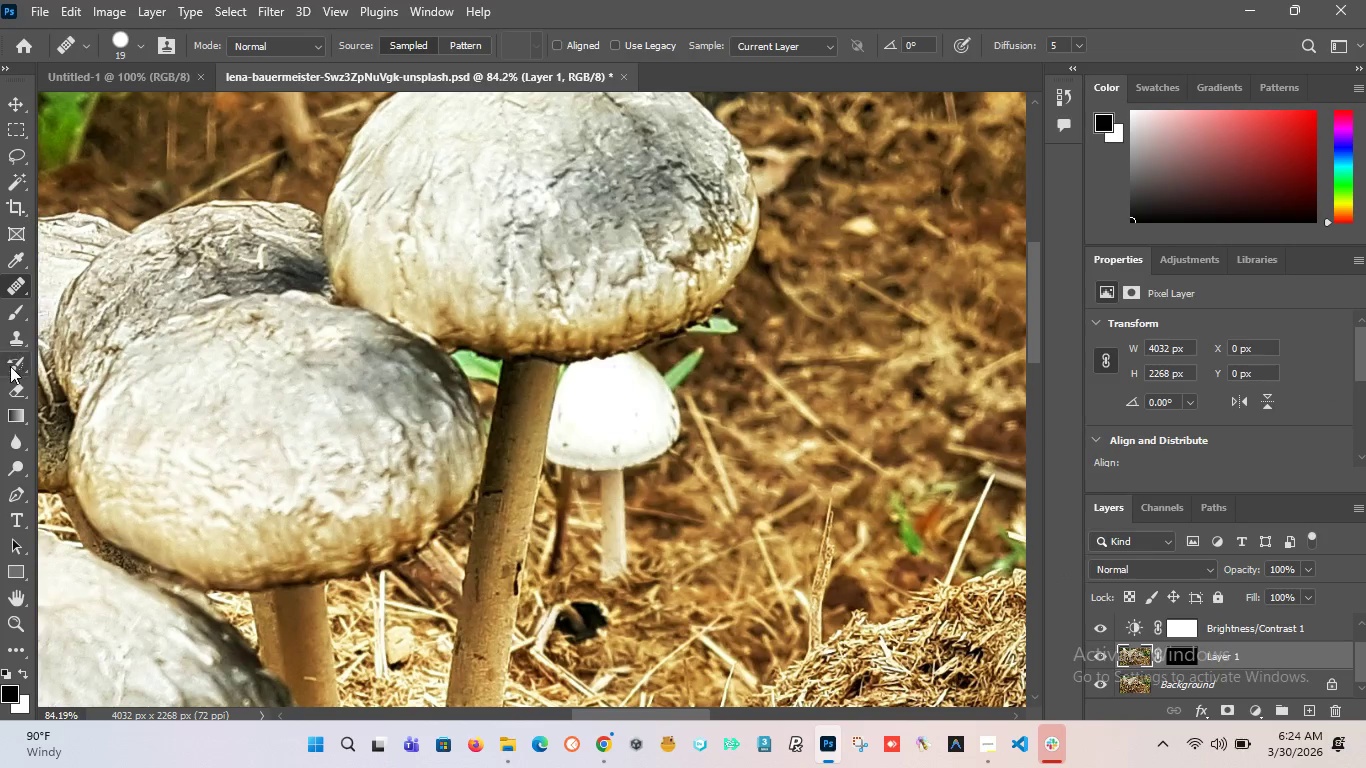 
mouse_move([33, 331])
 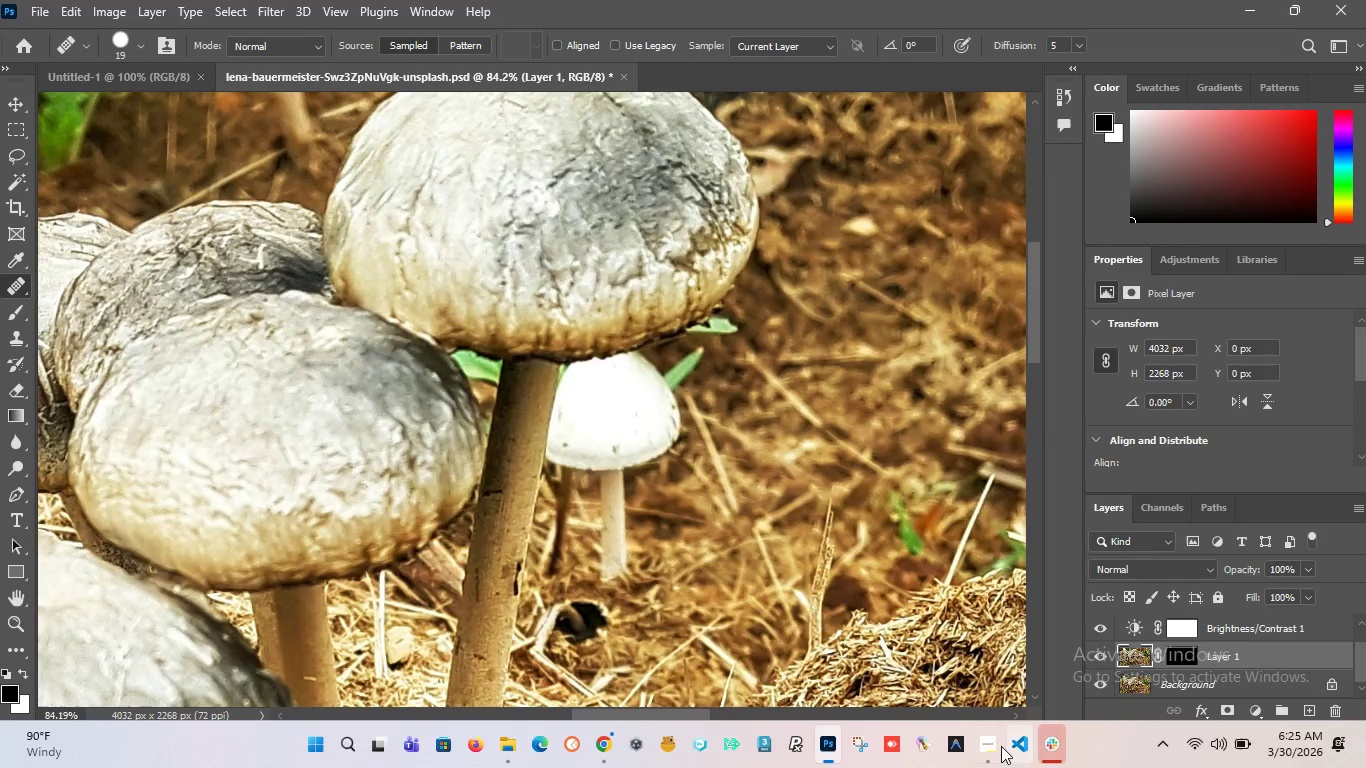 
left_click([986, 746])
 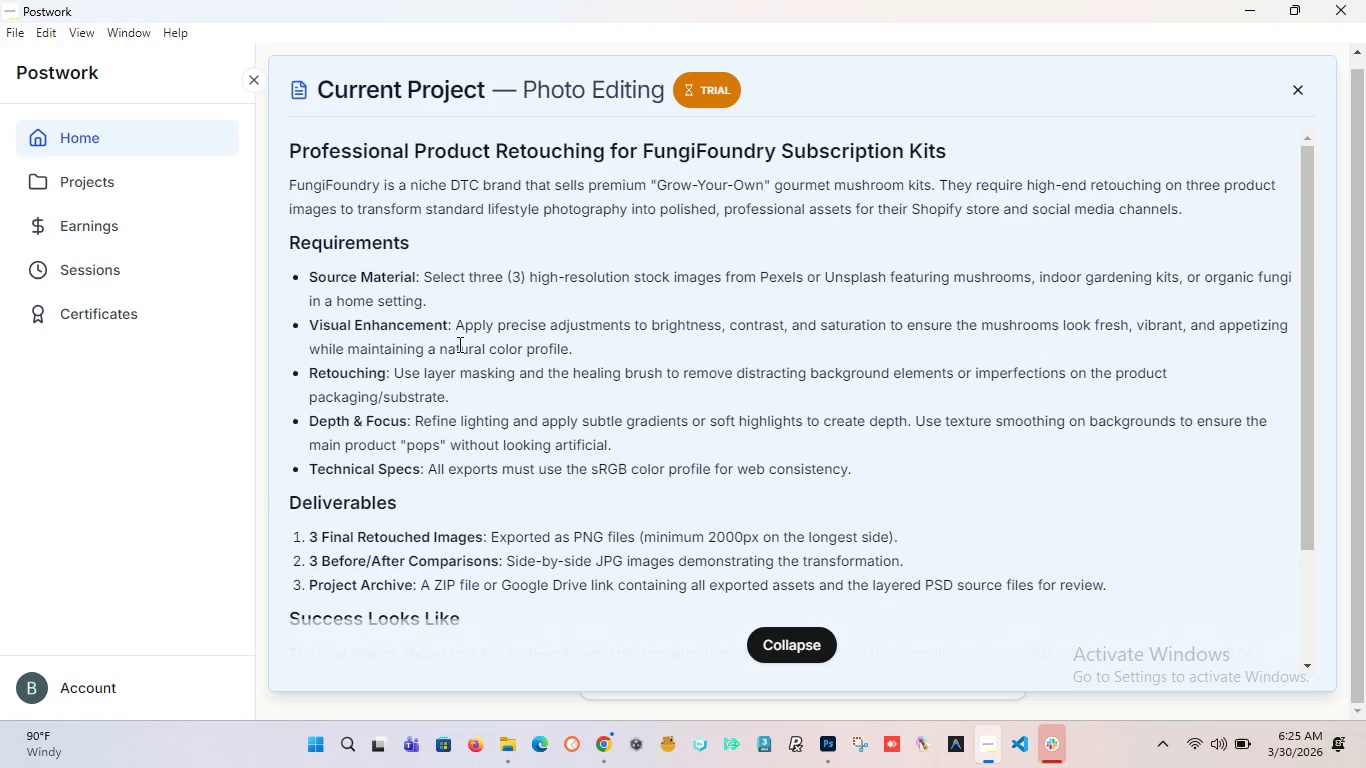 
wait(11.34)
 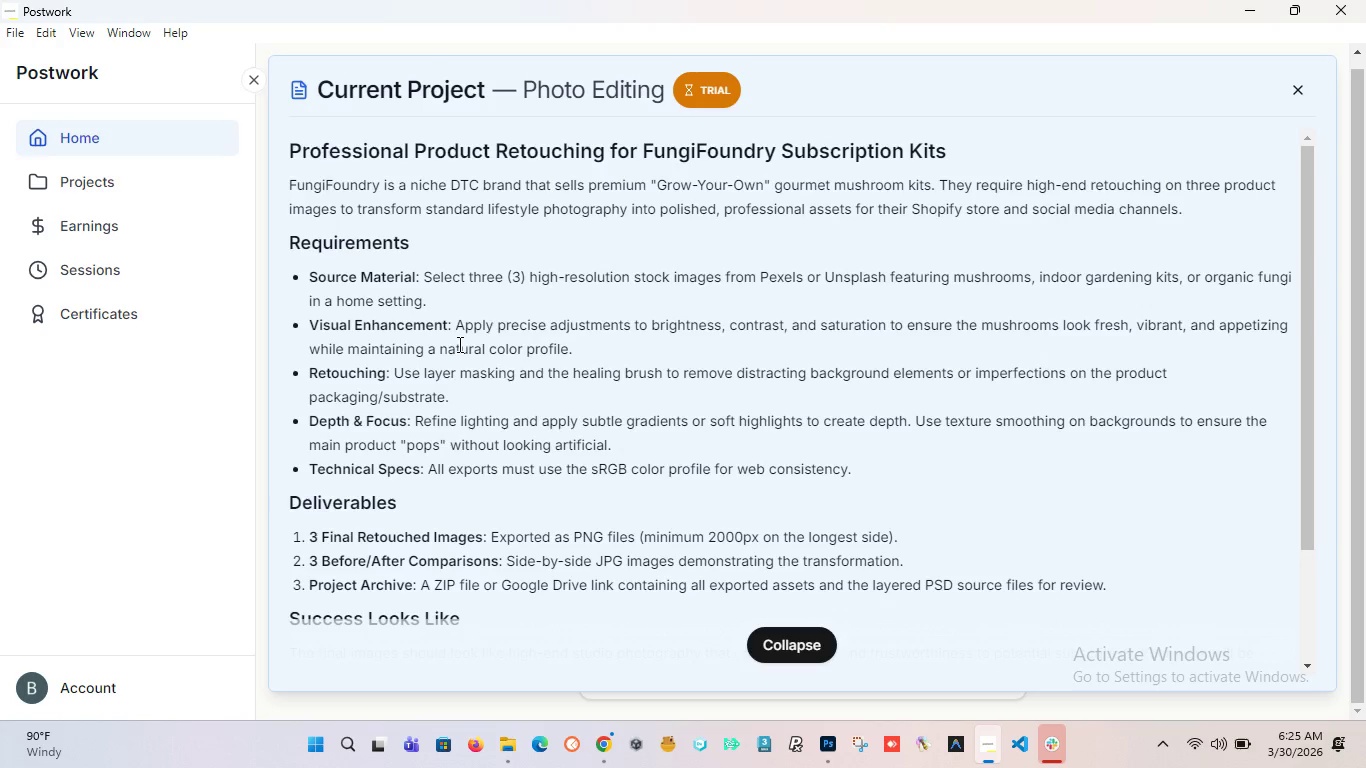 
hold_key(key=AltLeft, duration=1.52)
 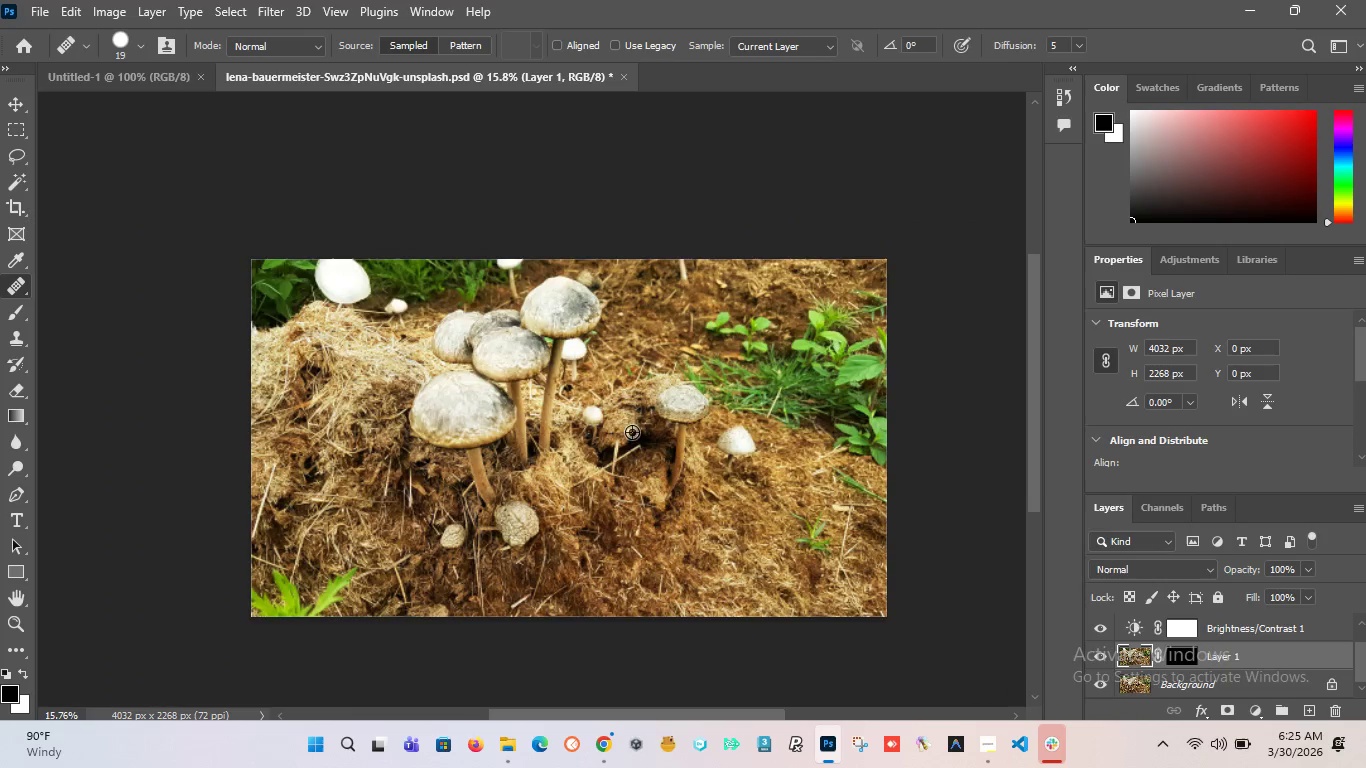 
hold_key(key=AltLeft, duration=1.51)
 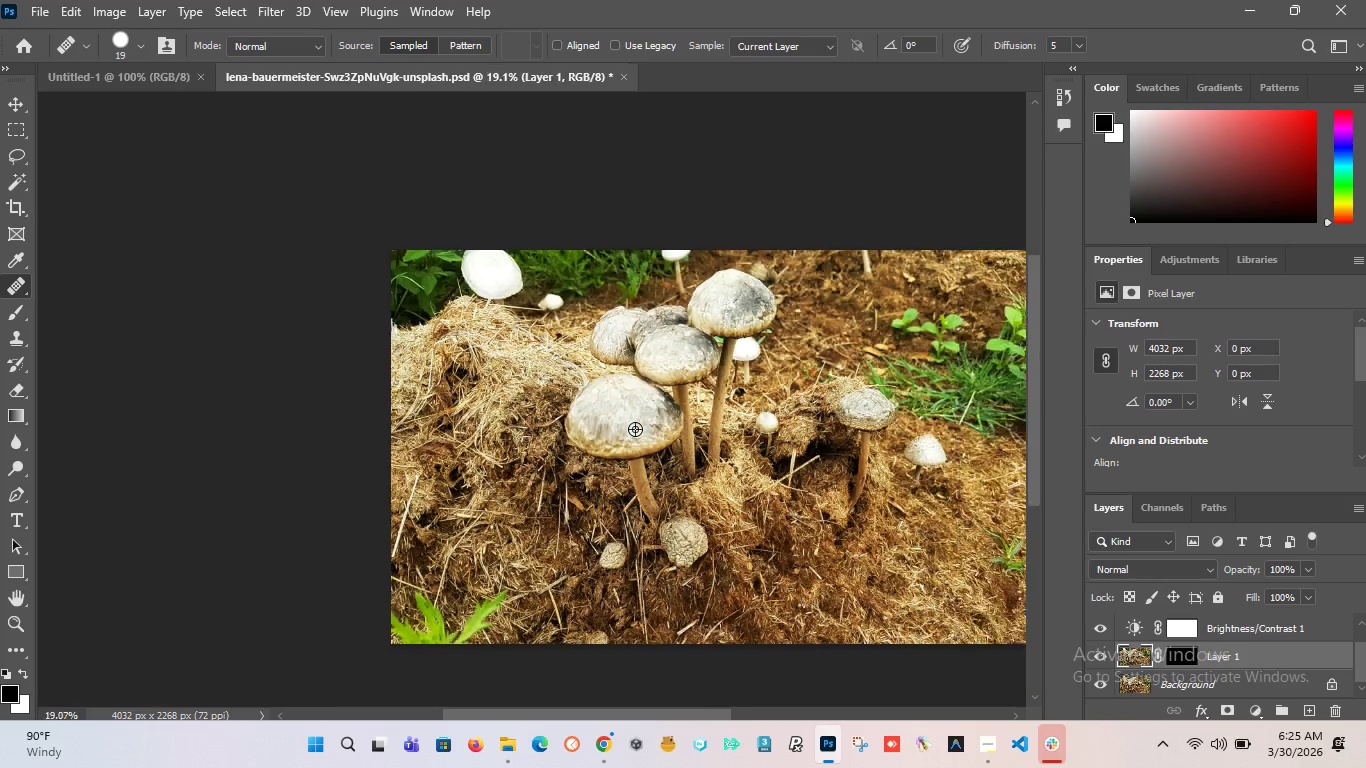 
scroll: coordinate [652, 363], scroll_direction: down, amount: 22.0
 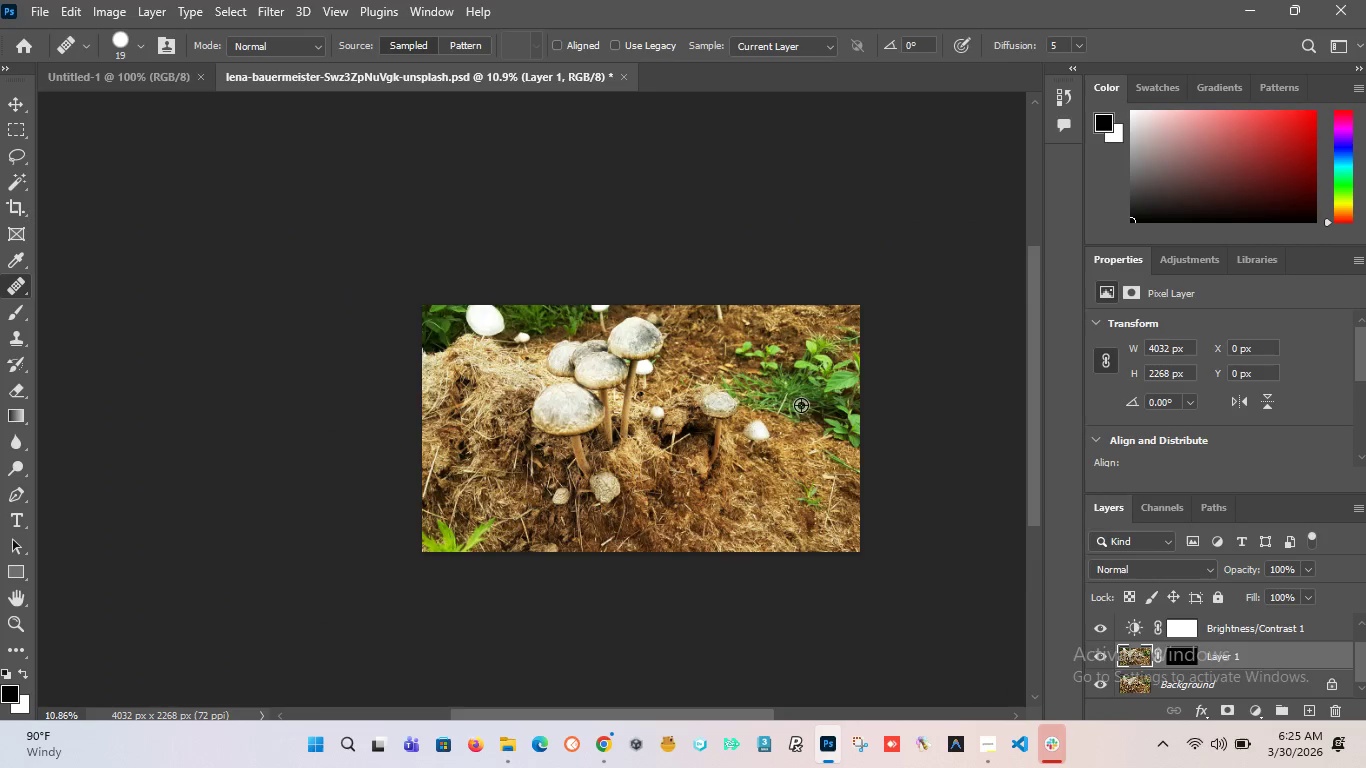 
scroll: coordinate [801, 406], scroll_direction: up, amount: 4.0
 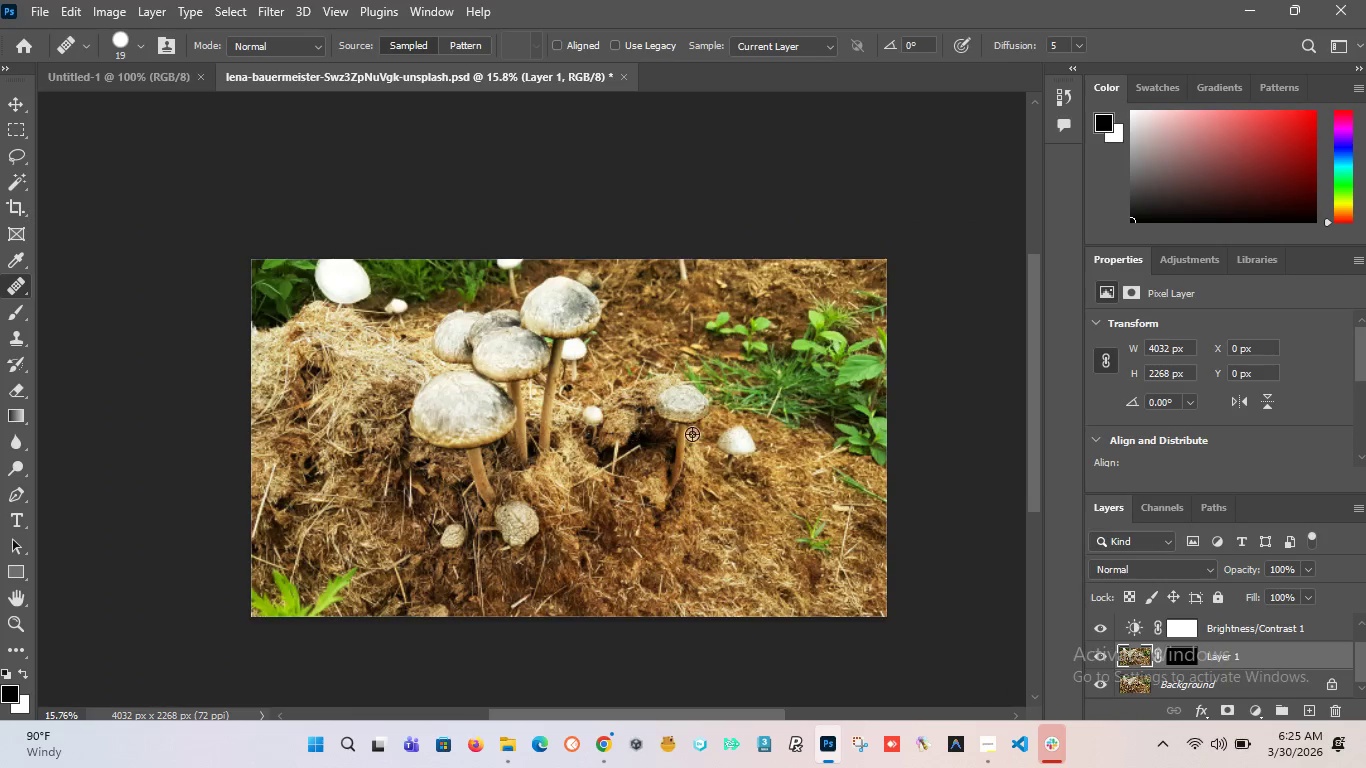 
hold_key(key=AltLeft, duration=1.5)
scroll: coordinate [462, 436], scroll_direction: up, amount: 3.0
 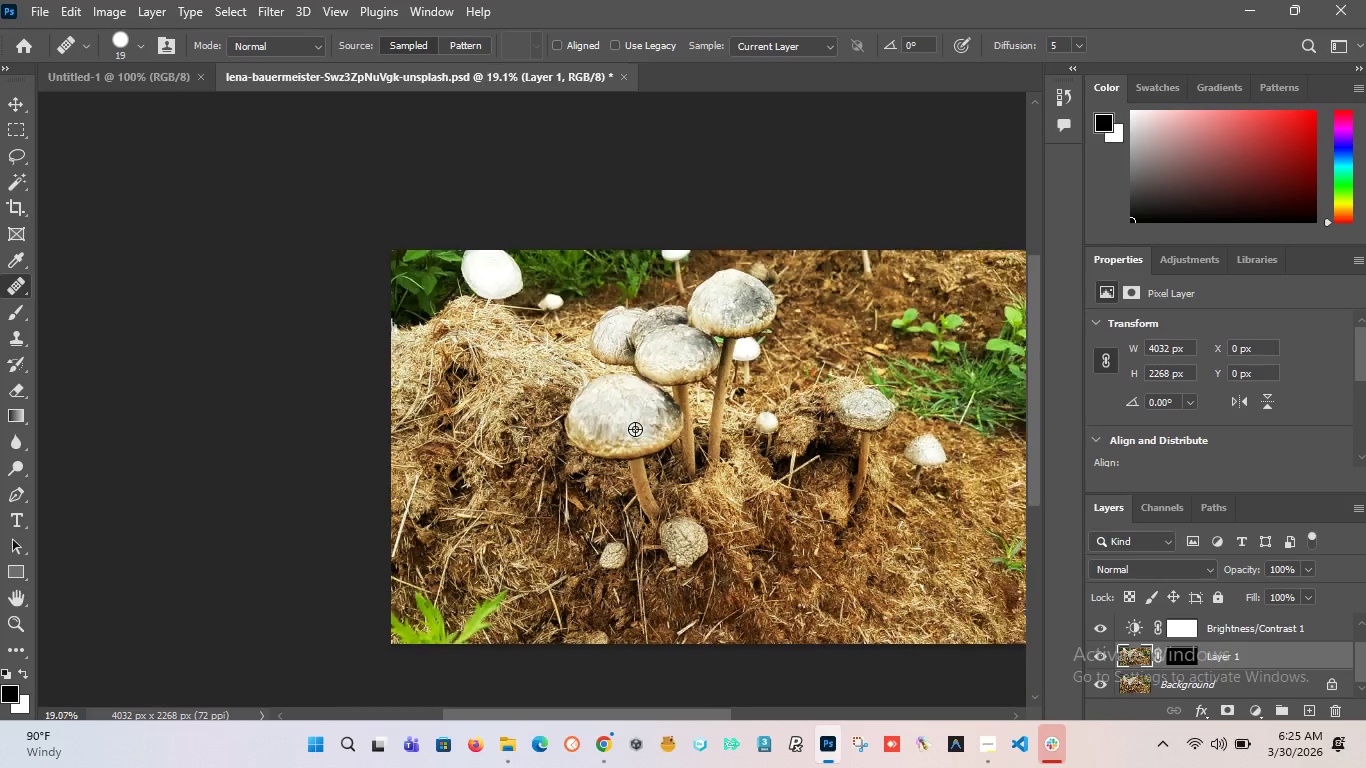 
scroll: coordinate [635, 429], scroll_direction: down, amount: 4.0
 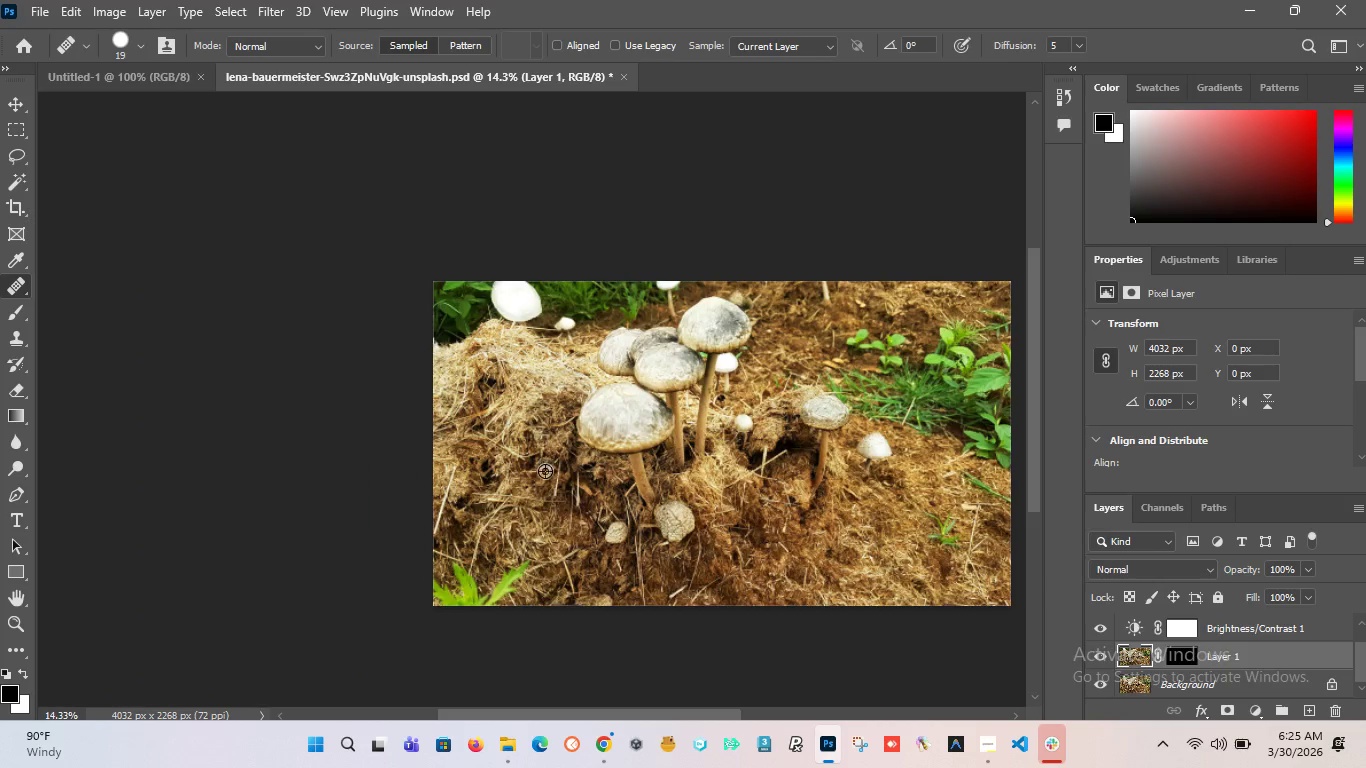 
key(Alt+AltLeft)
 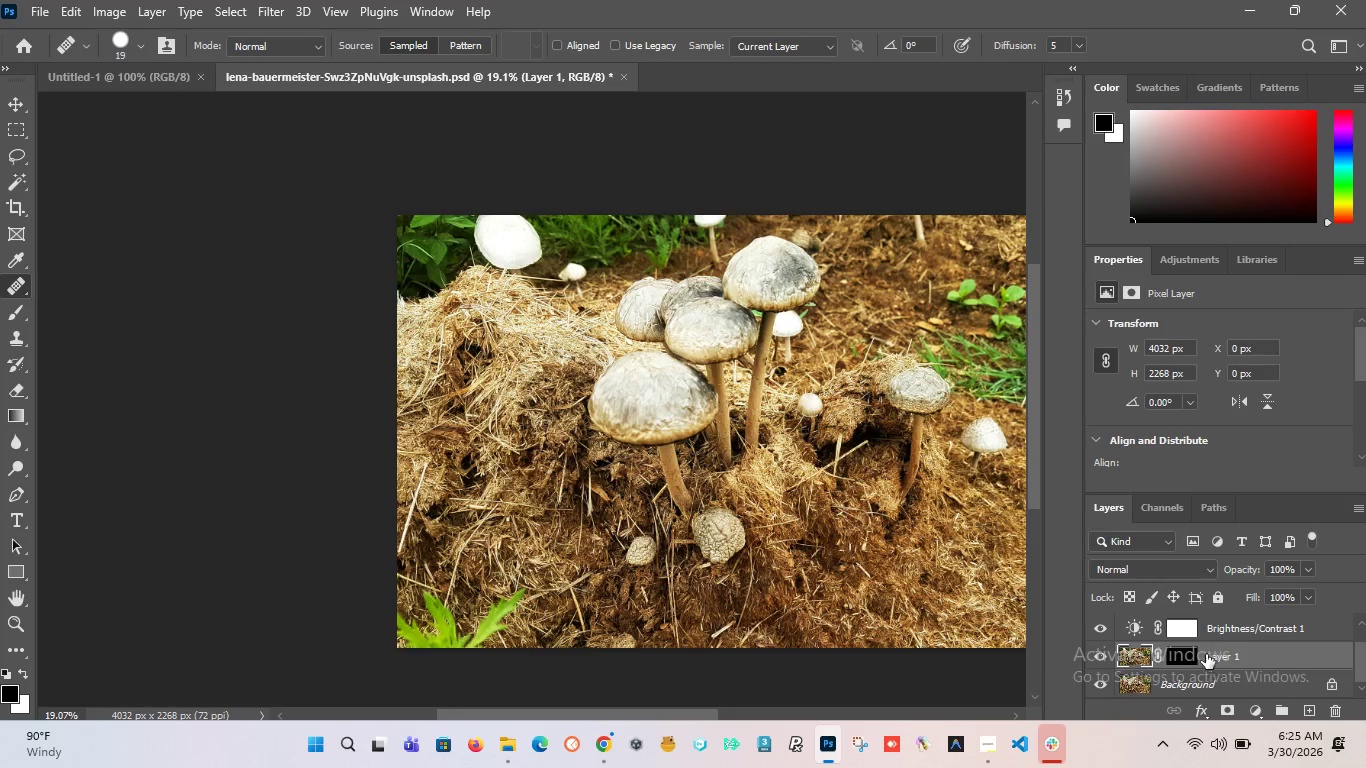 
scroll: coordinate [545, 484], scroll_direction: up, amount: 3.0
 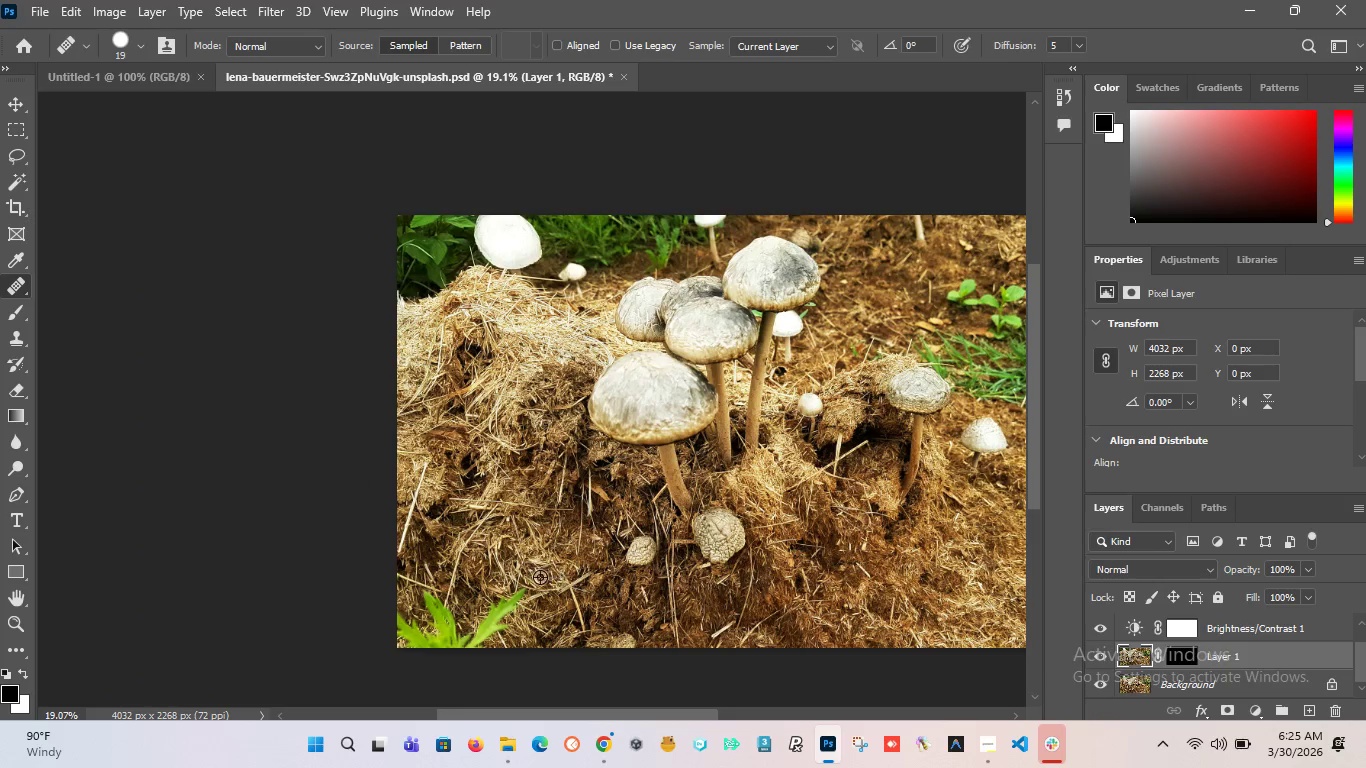 
left_click([1179, 655])
 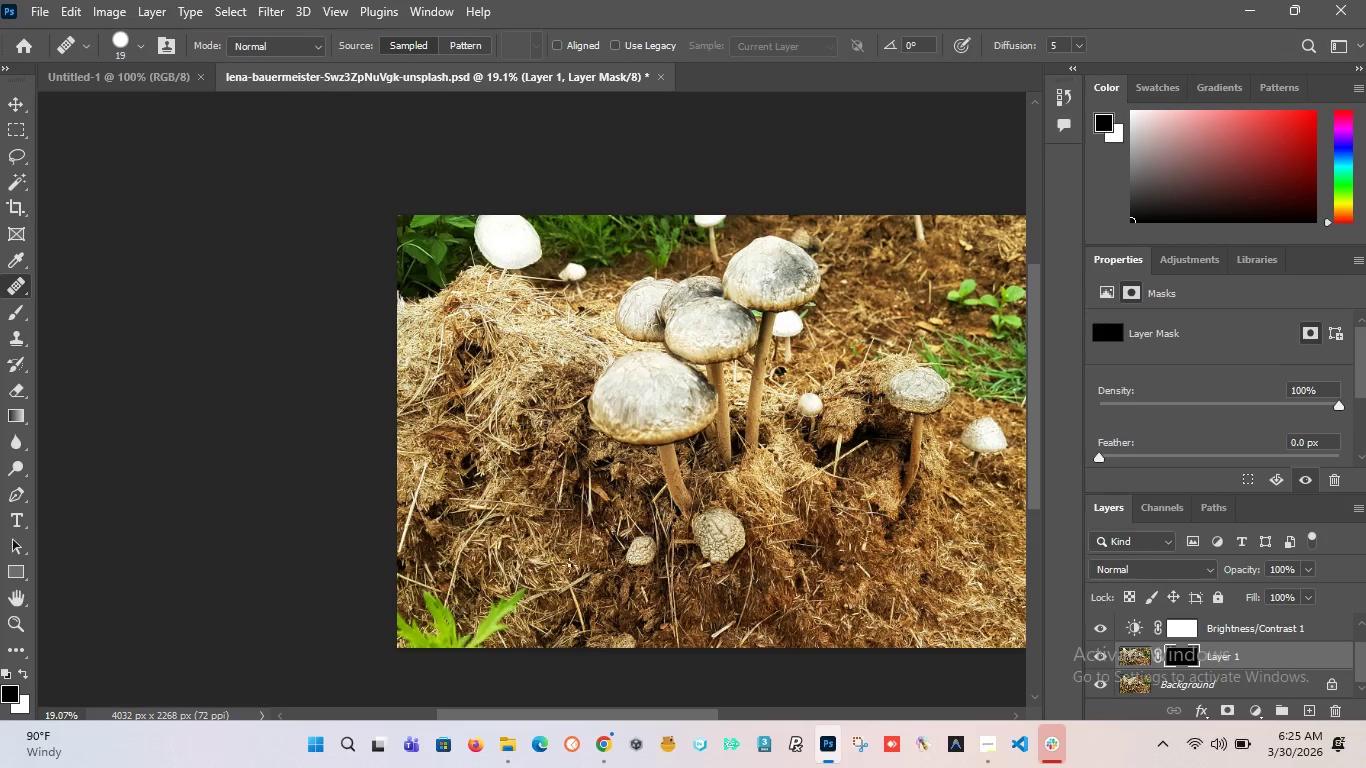 
hold_key(key=AltLeft, duration=0.7)
 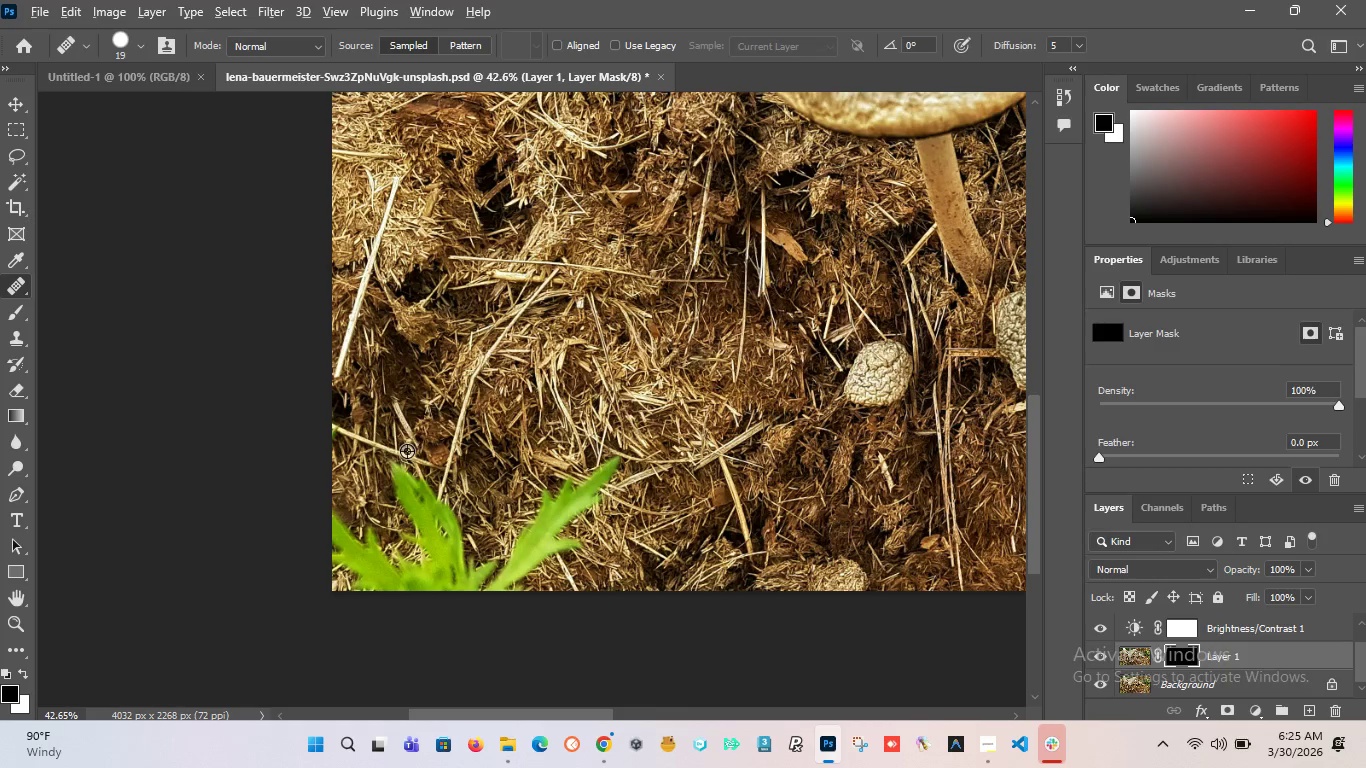 
scroll: coordinate [530, 471], scroll_direction: down, amount: 6.0
 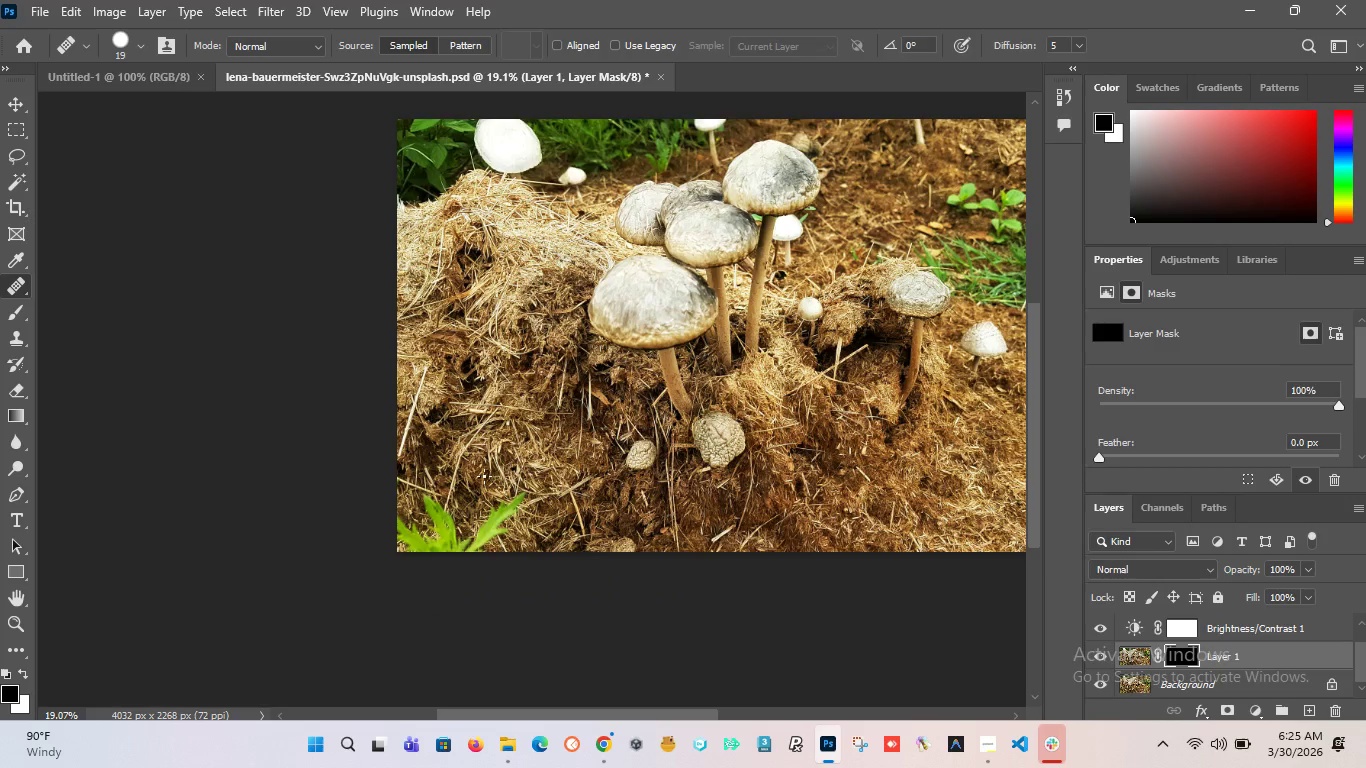 
scroll: coordinate [448, 523], scroll_direction: up, amount: 9.0
 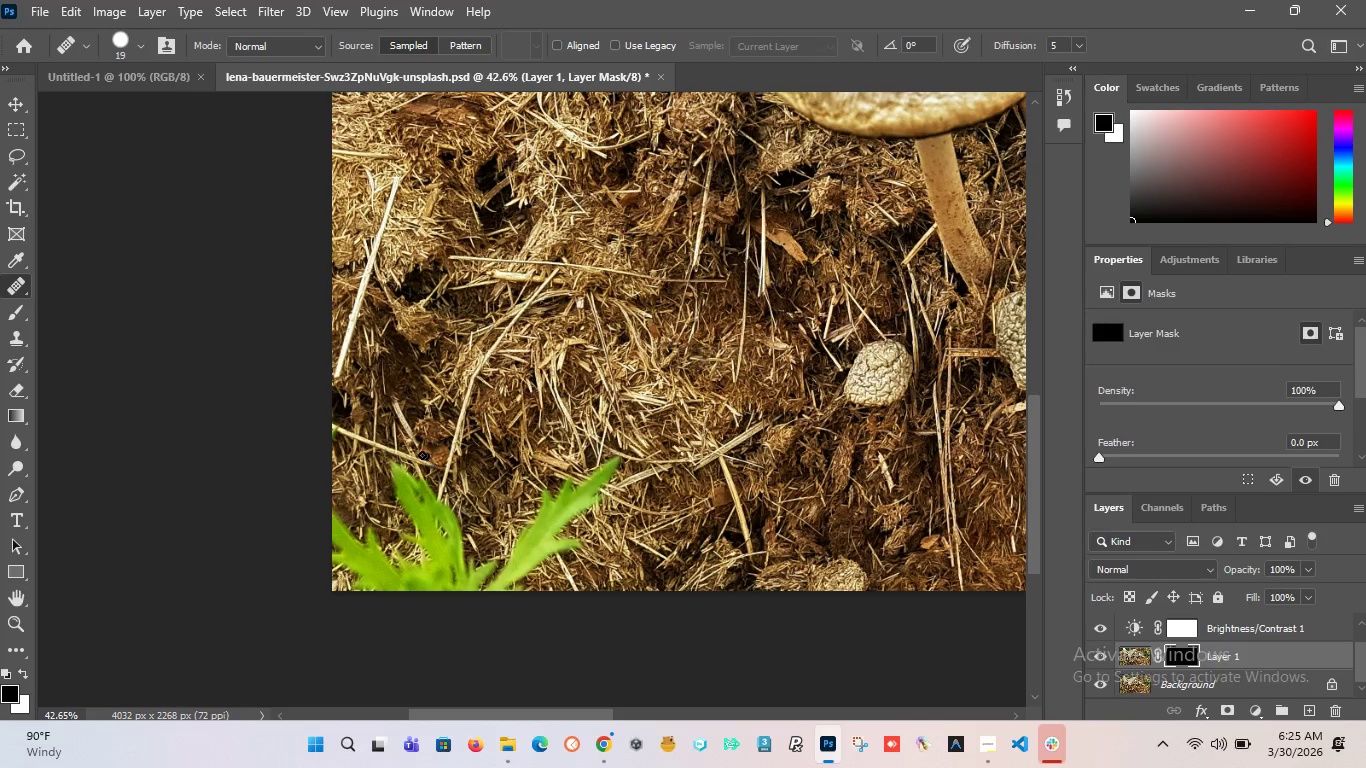 
hold_key(key=AltLeft, duration=0.97)
 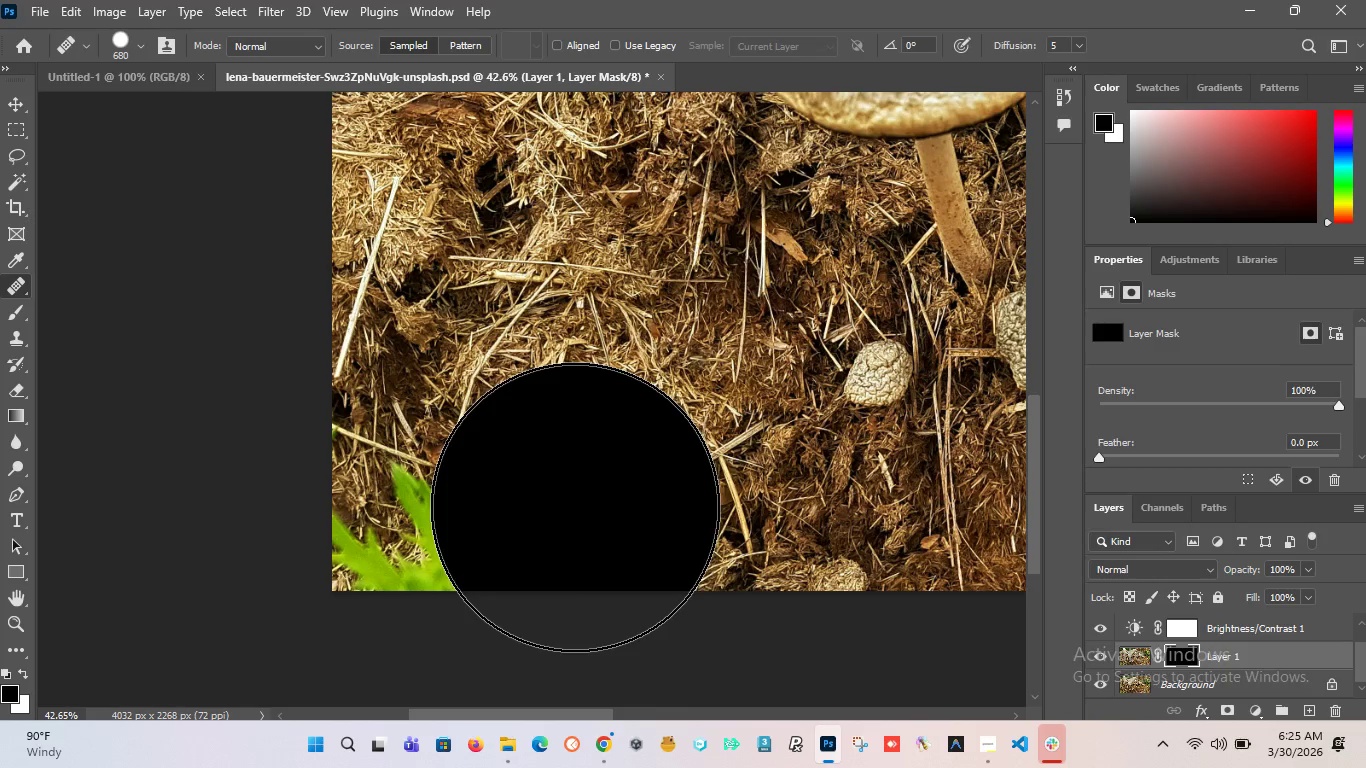 
left_click_drag(start_coordinate=[575, 507], to_coordinate=[328, 548])
 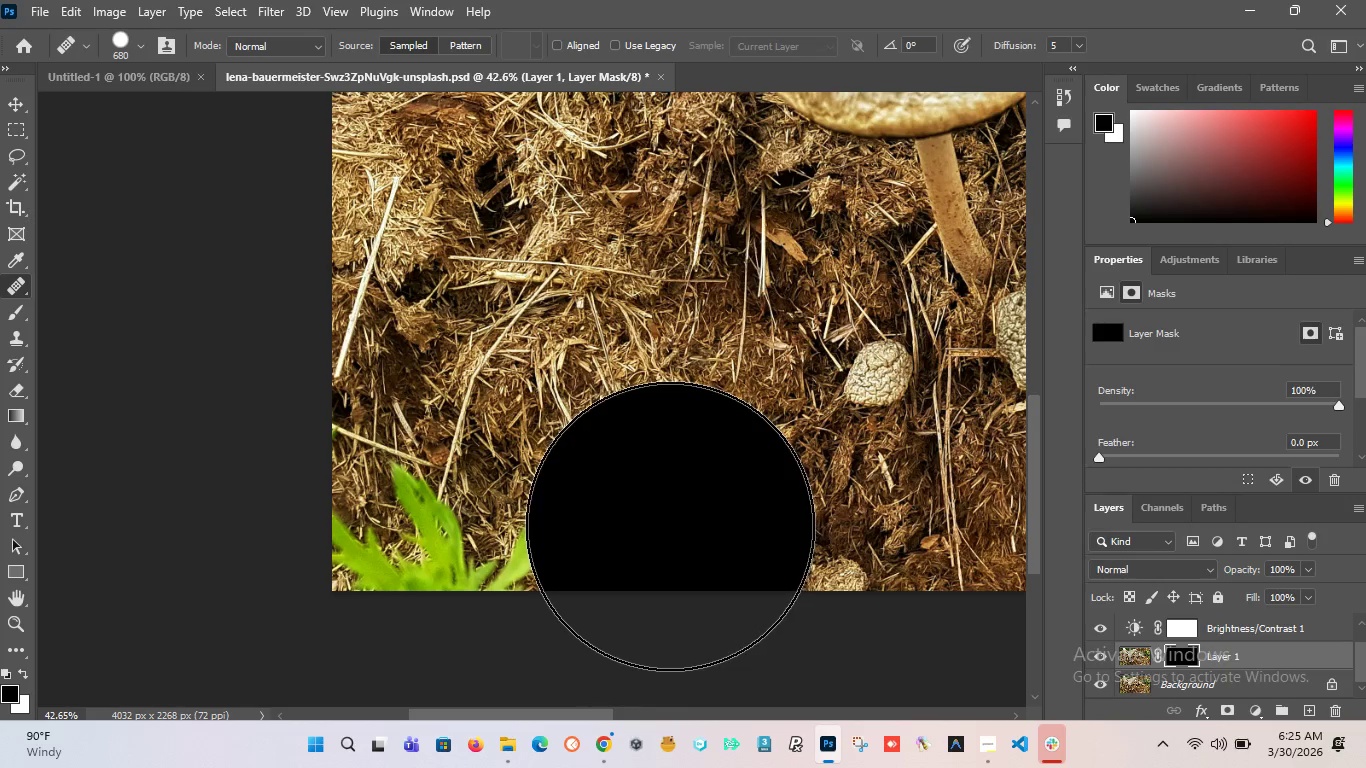 
left_click_drag(start_coordinate=[626, 494], to_coordinate=[316, 586])
 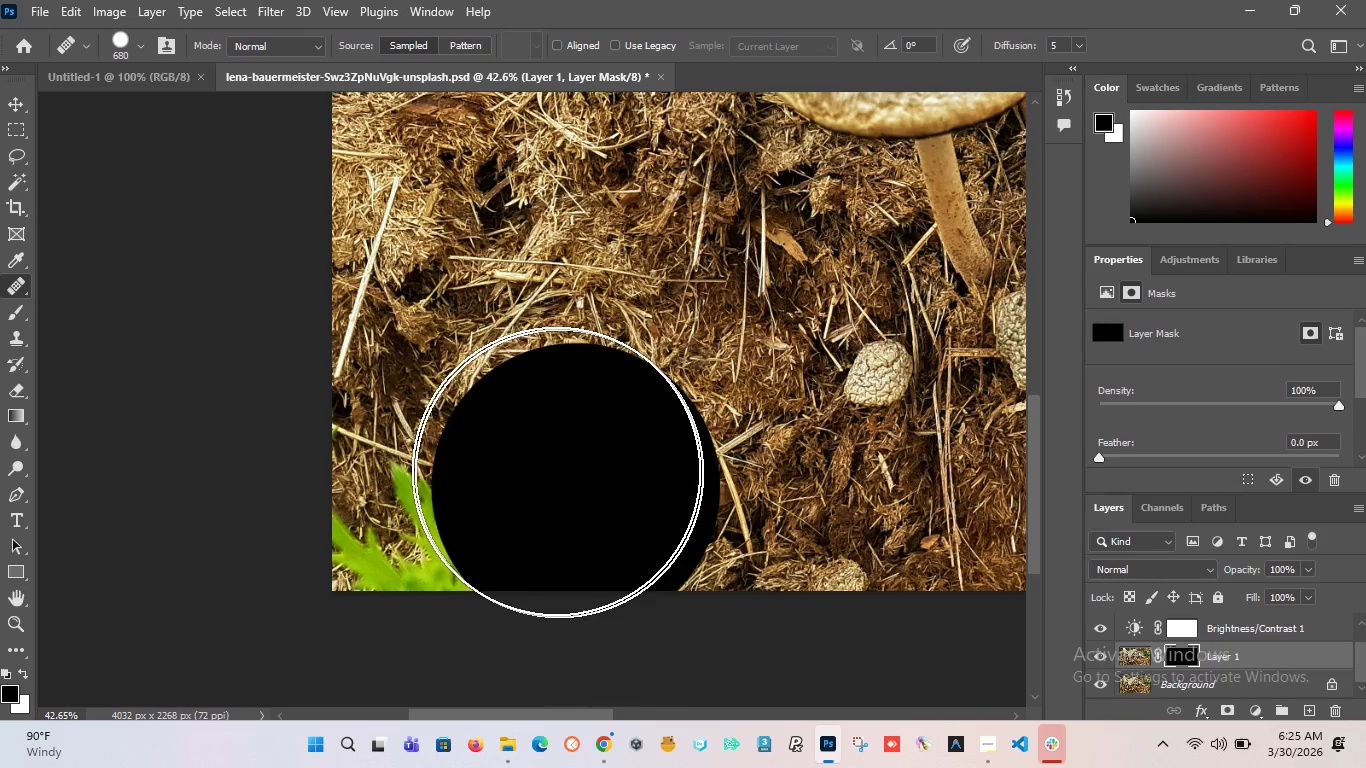 
hold_key(key=AltLeft, duration=1.52)
 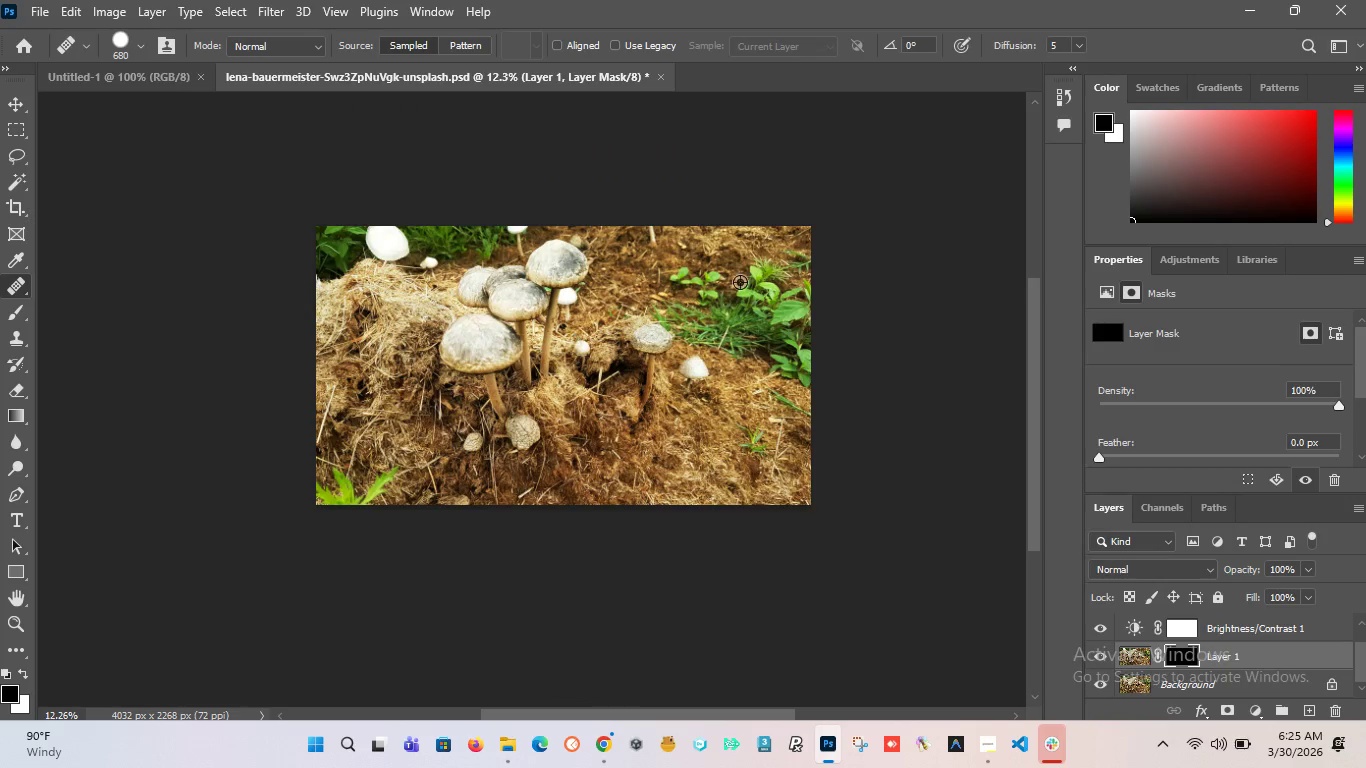 
hold_key(key=AltLeft, duration=1.03)
 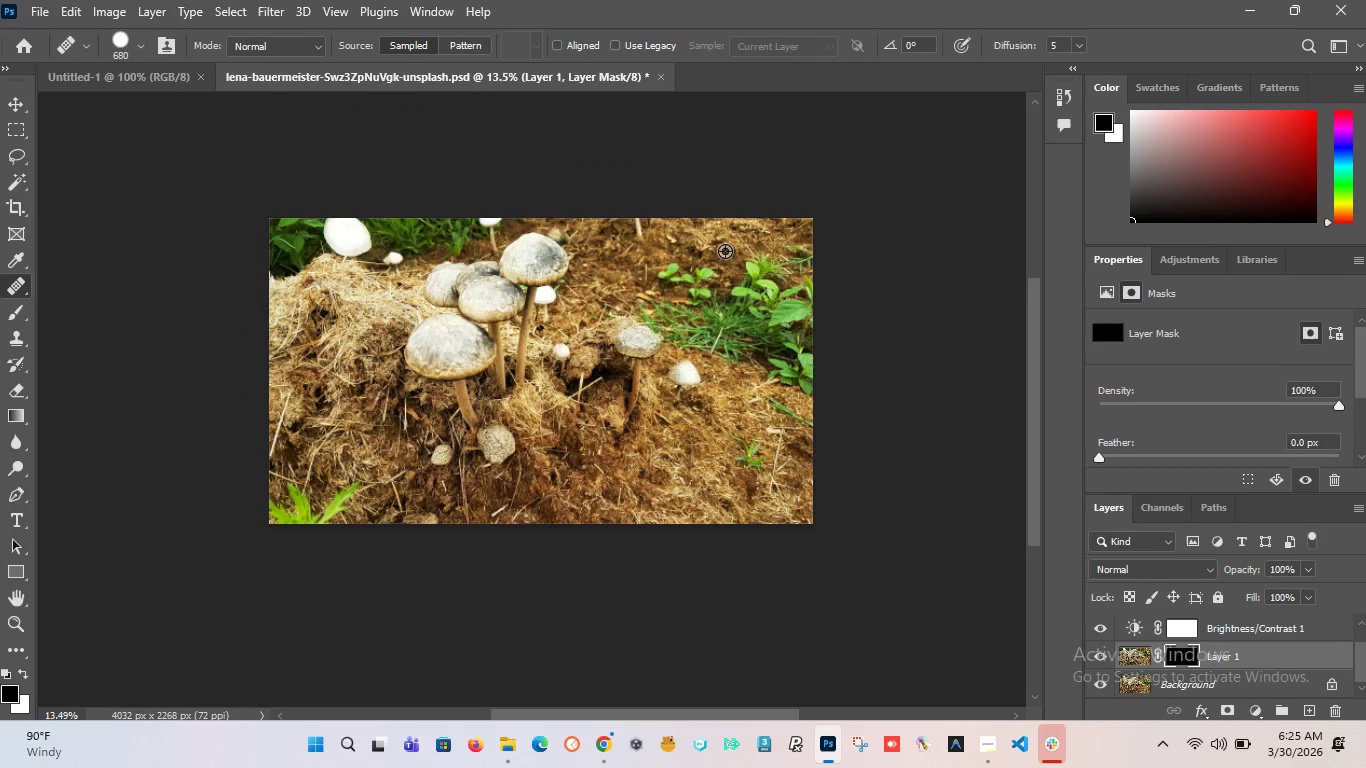 
scroll: coordinate [385, 426], scroll_direction: down, amount: 18.0
 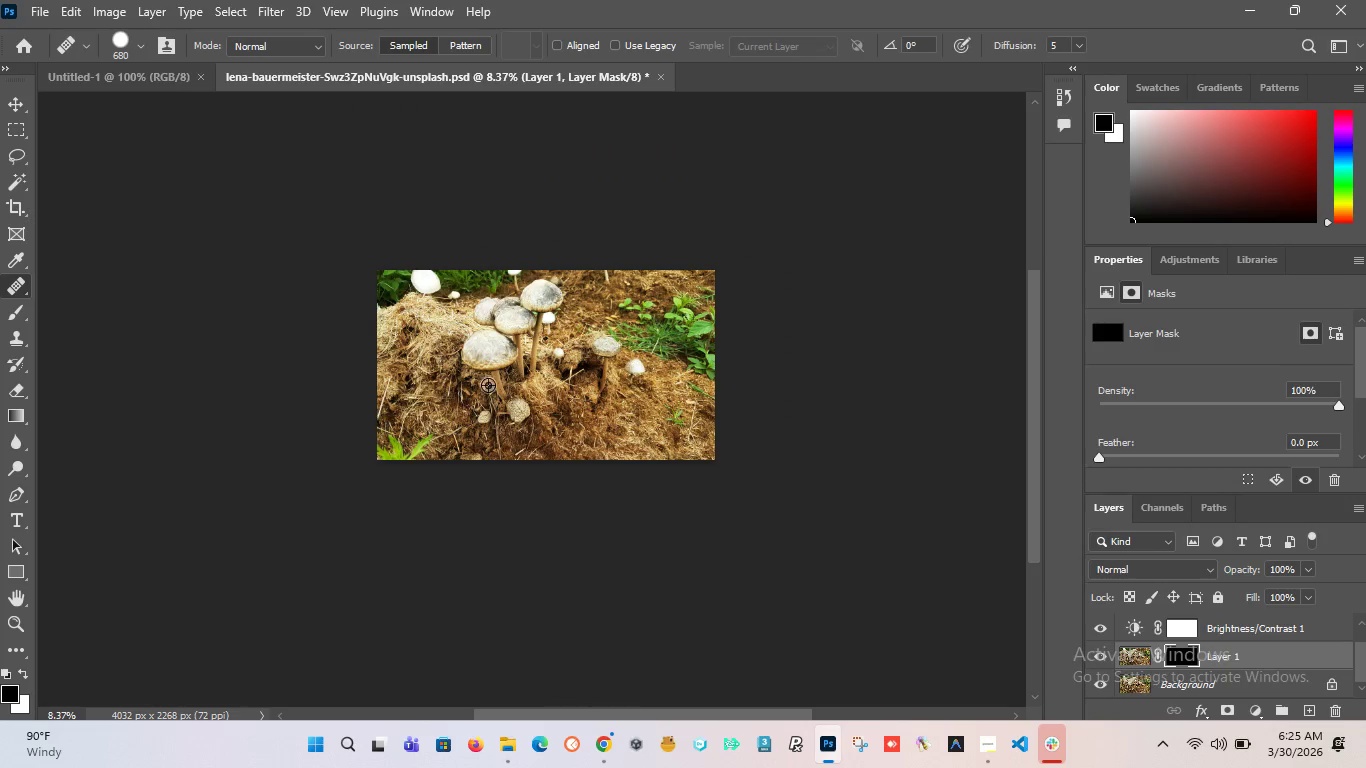 
scroll: coordinate [750, 267], scroll_direction: up, amount: 7.0
 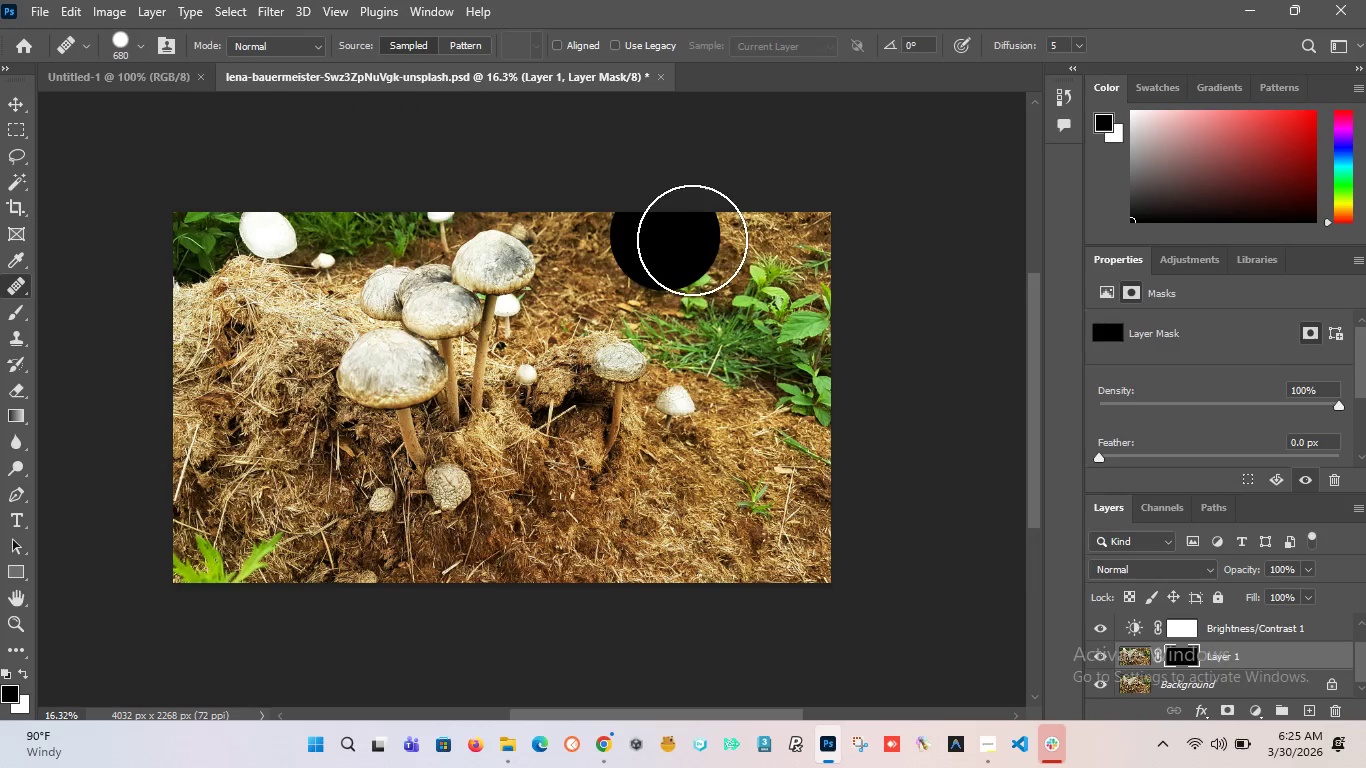 
hold_key(key=AltLeft, duration=0.98)
scroll: coordinate [532, 218], scroll_direction: none, amount: 0.0
 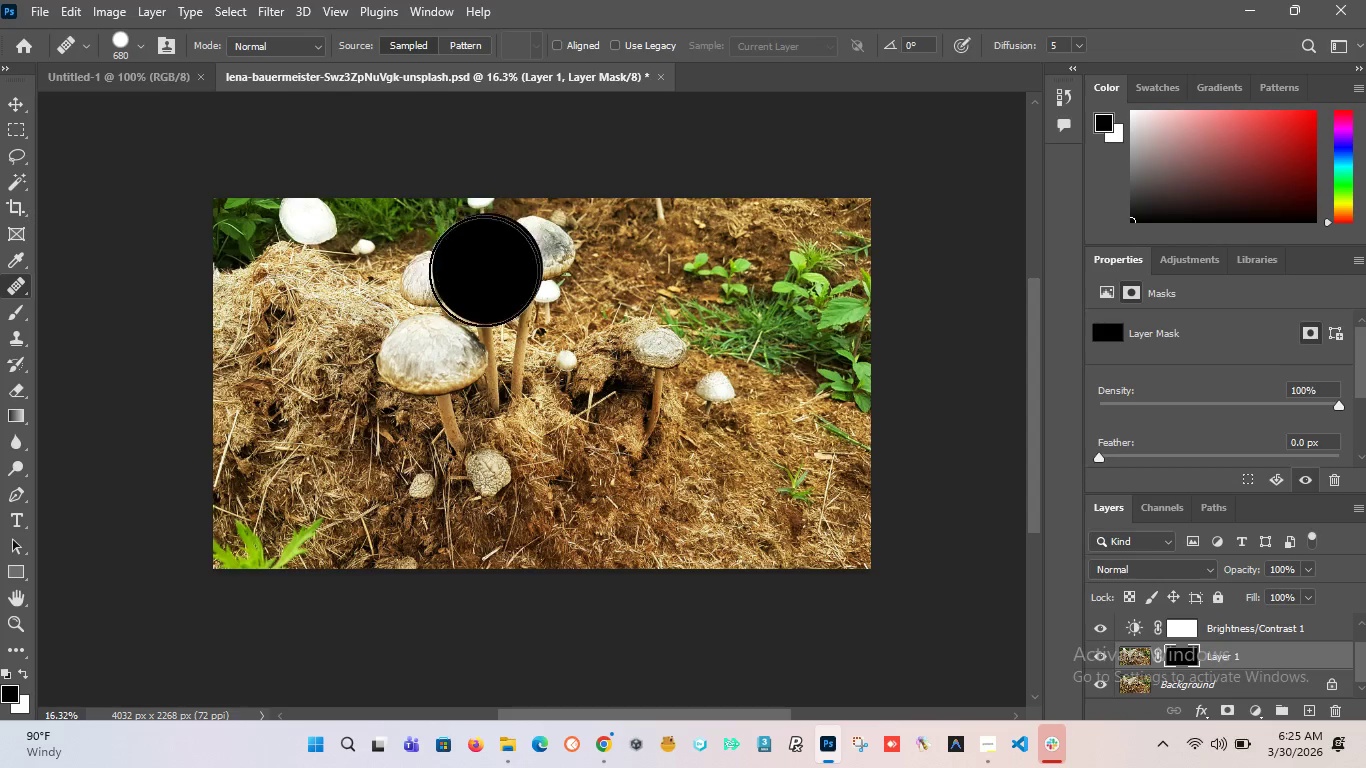 
scroll: coordinate [452, 345], scroll_direction: up, amount: 2.0
 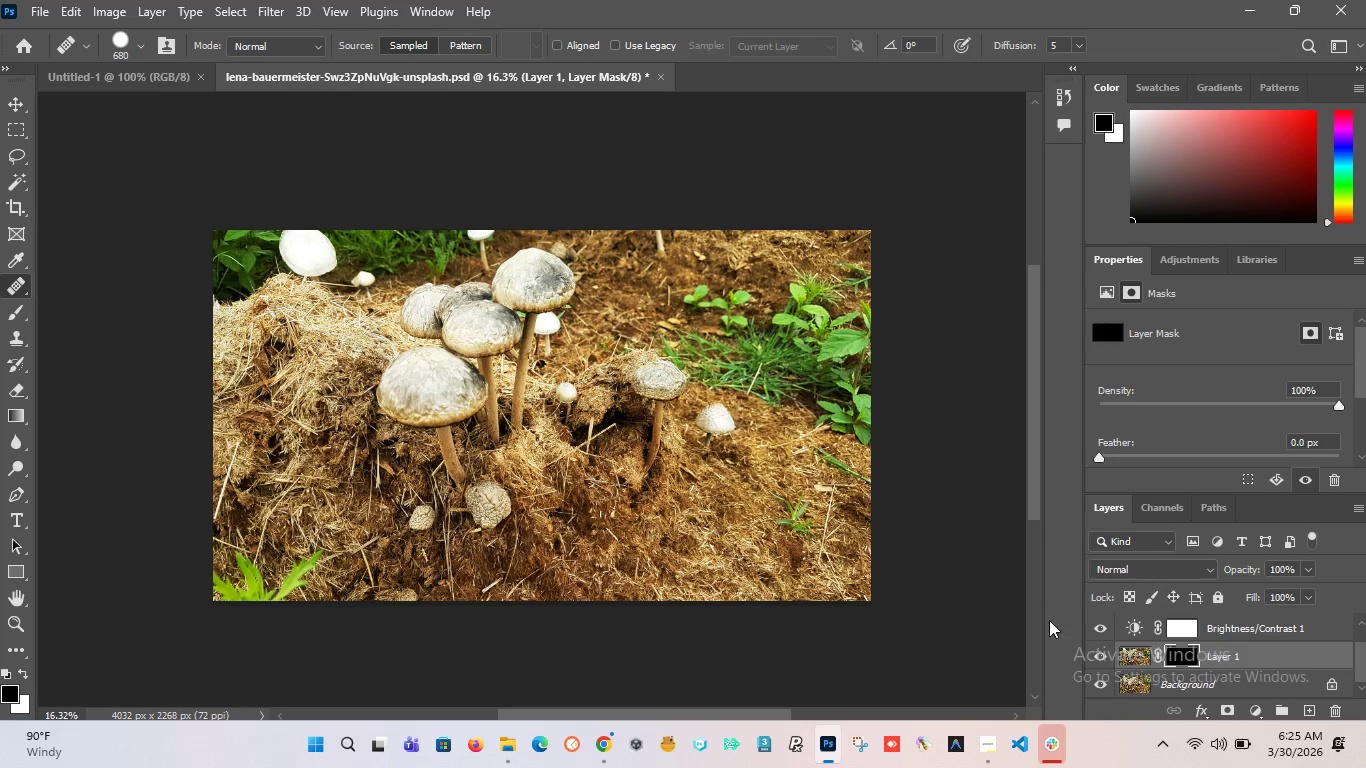 
left_click([1127, 652])
 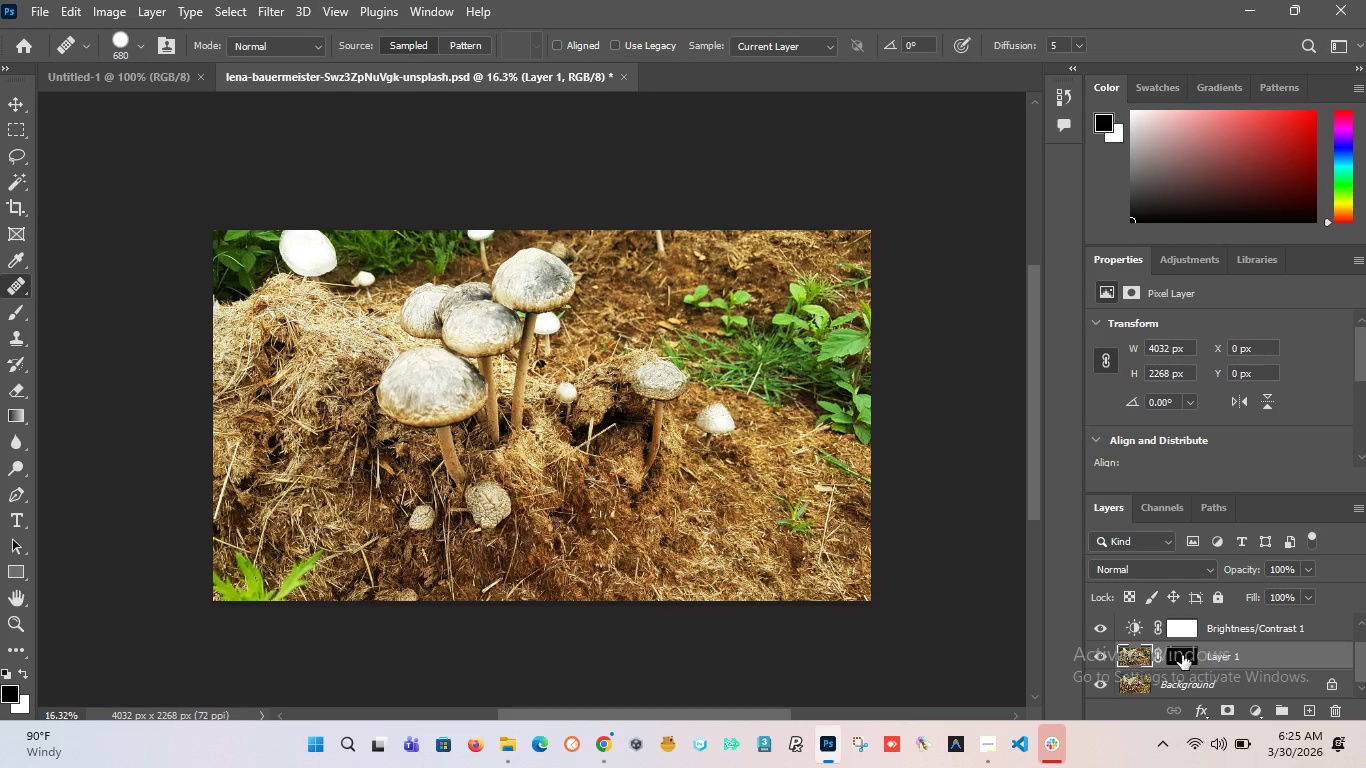 
key(Control+J)
 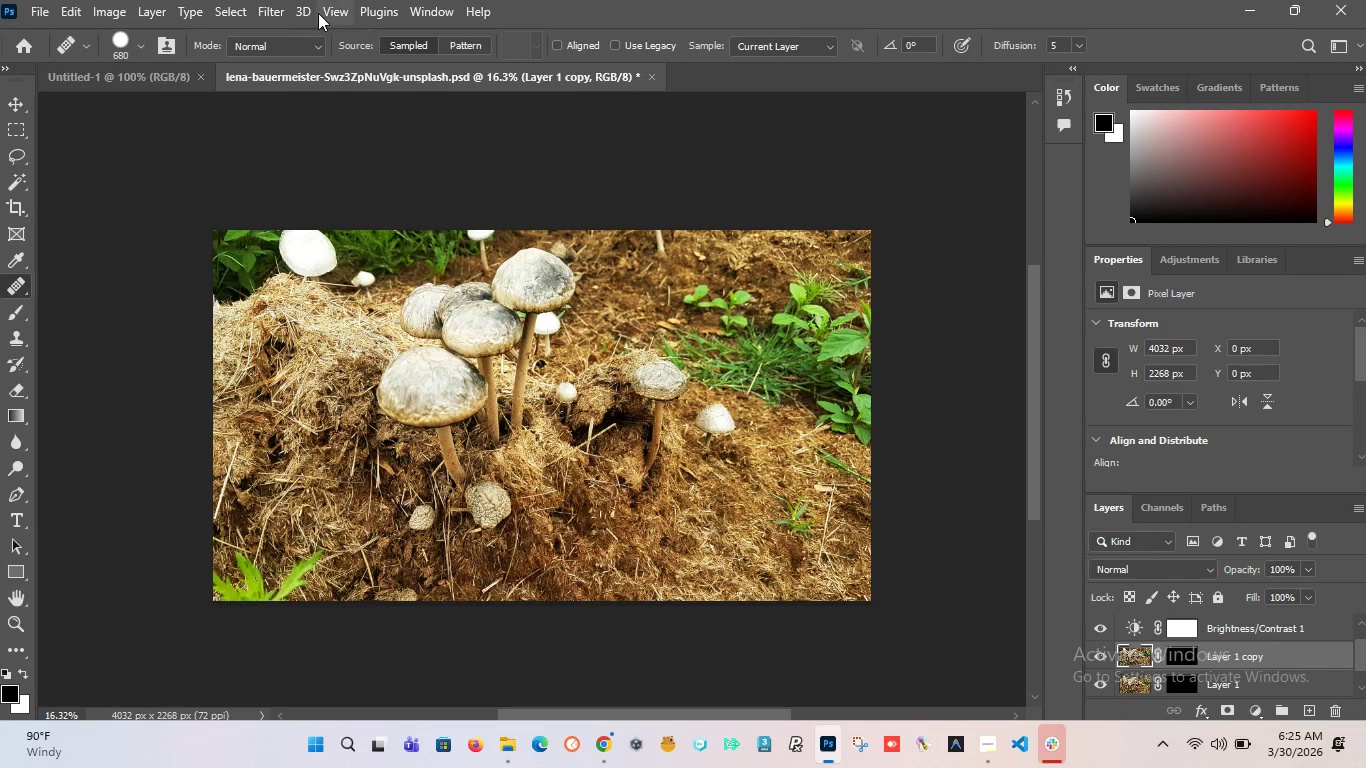 
left_click([265, 8])
 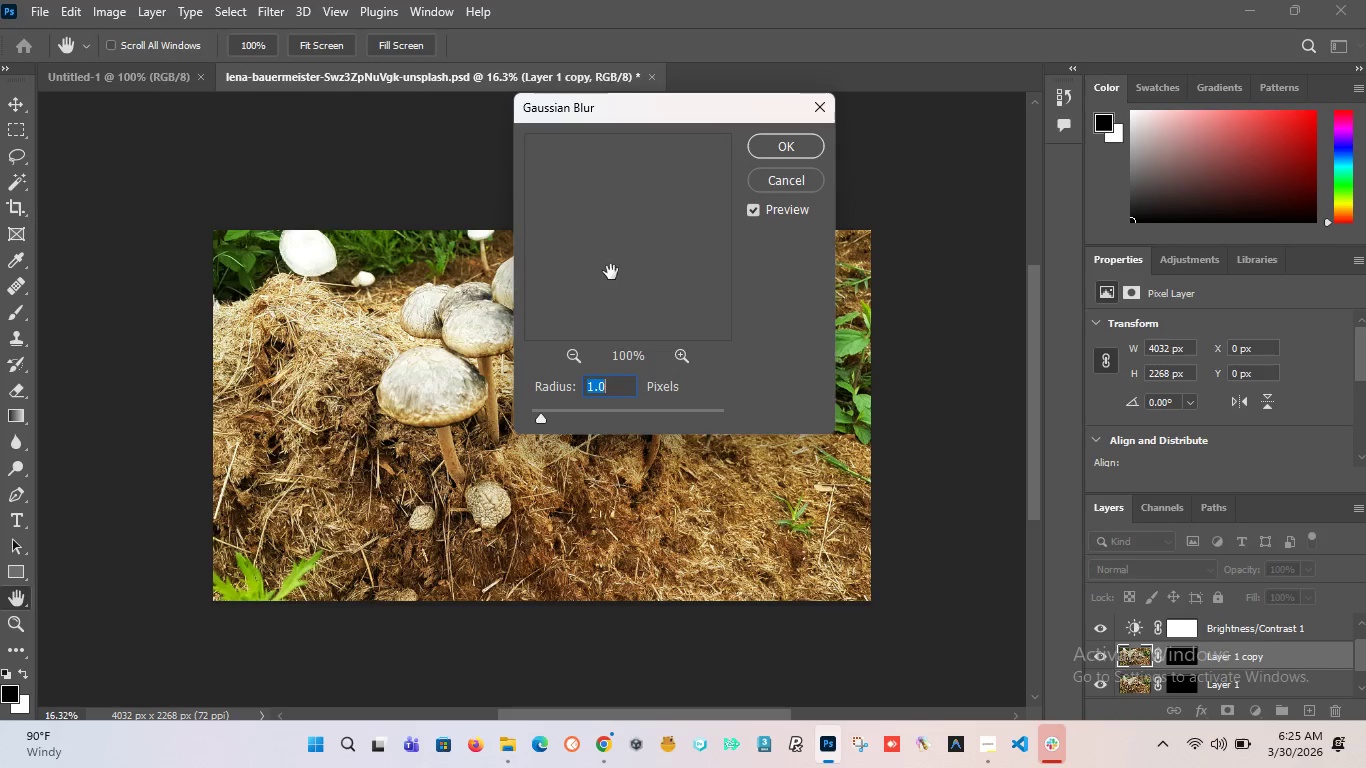 
wait(6.44)
 